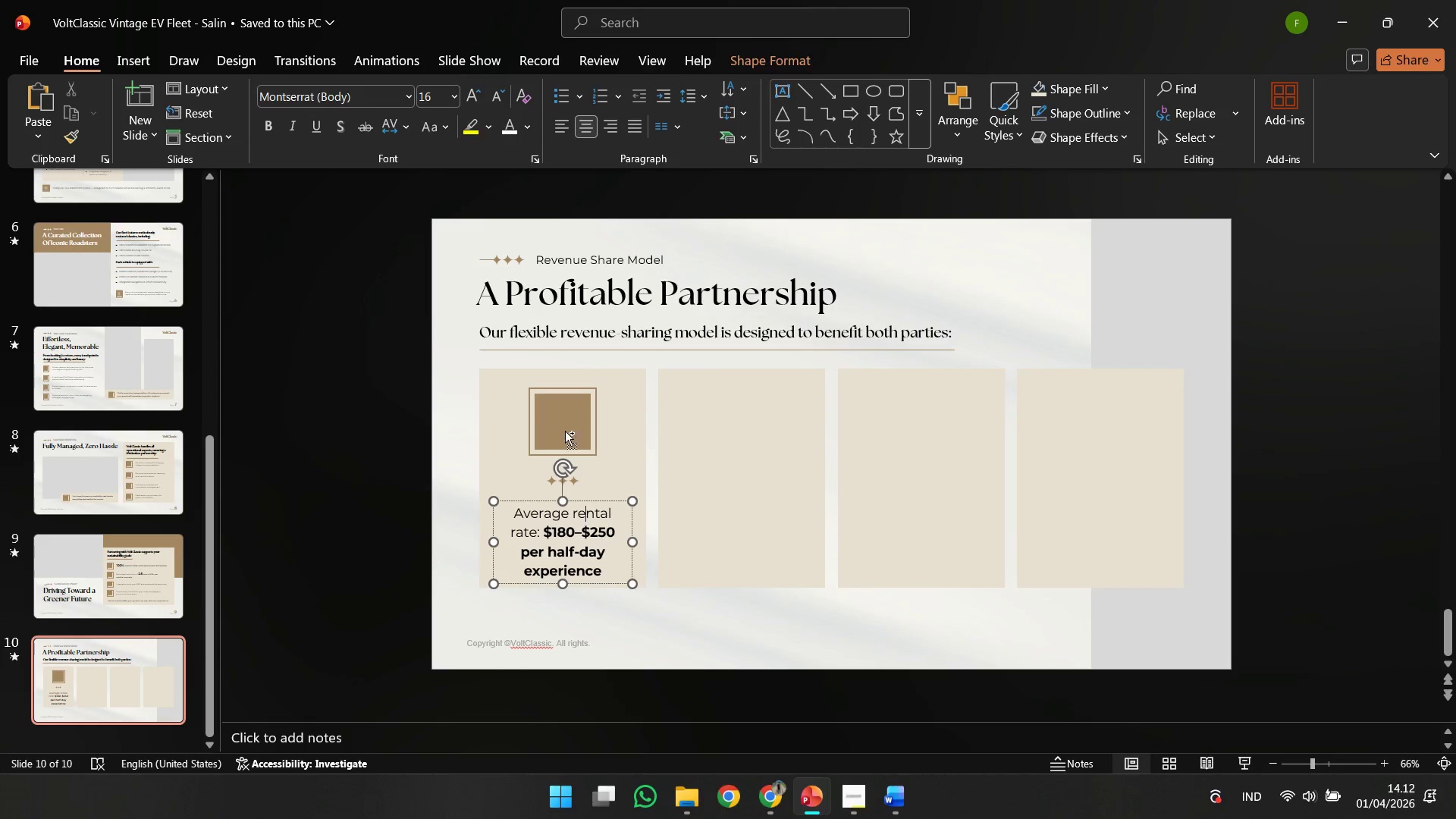 
key(Control+A)
 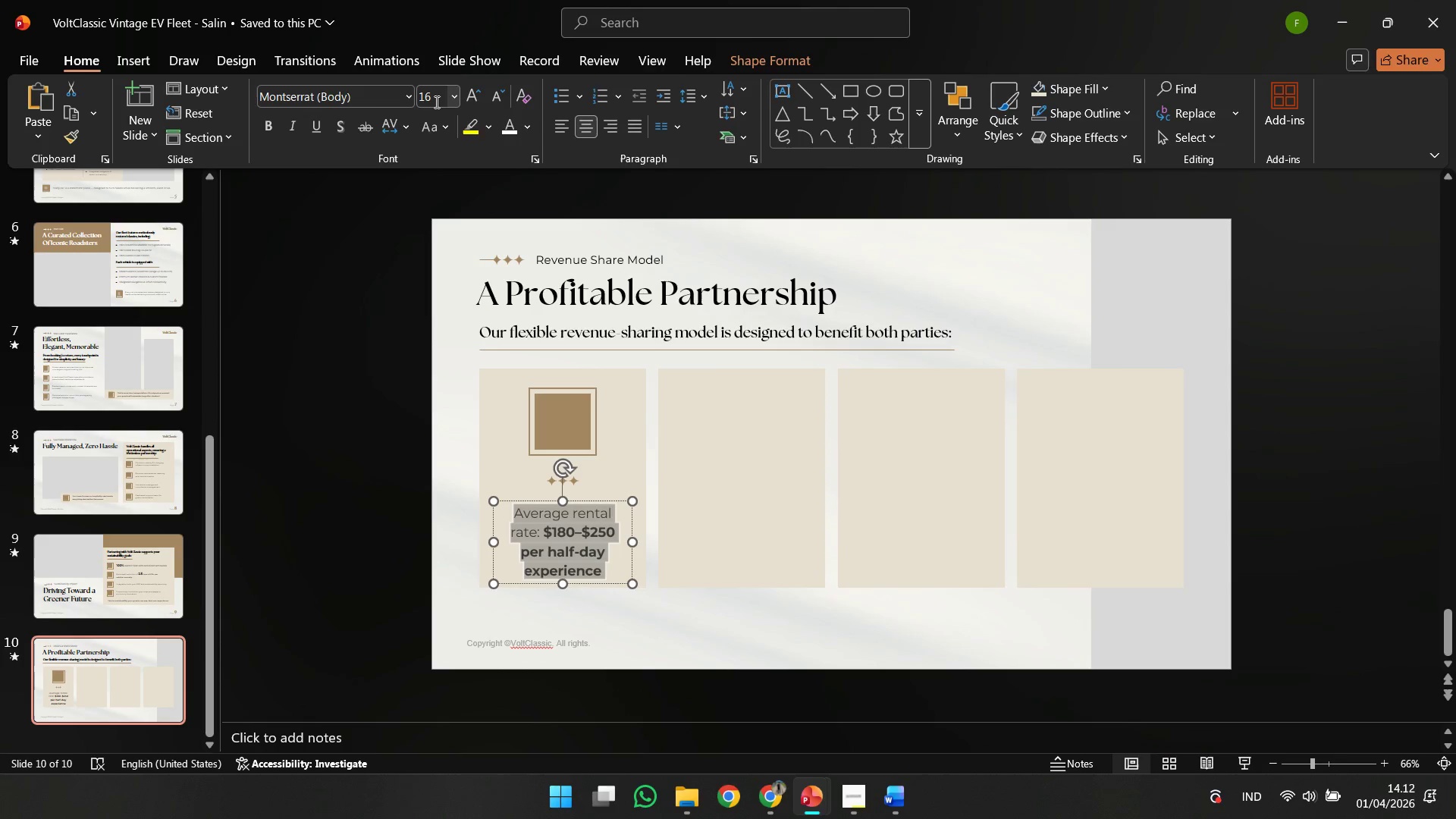 
left_click([435, 102])
 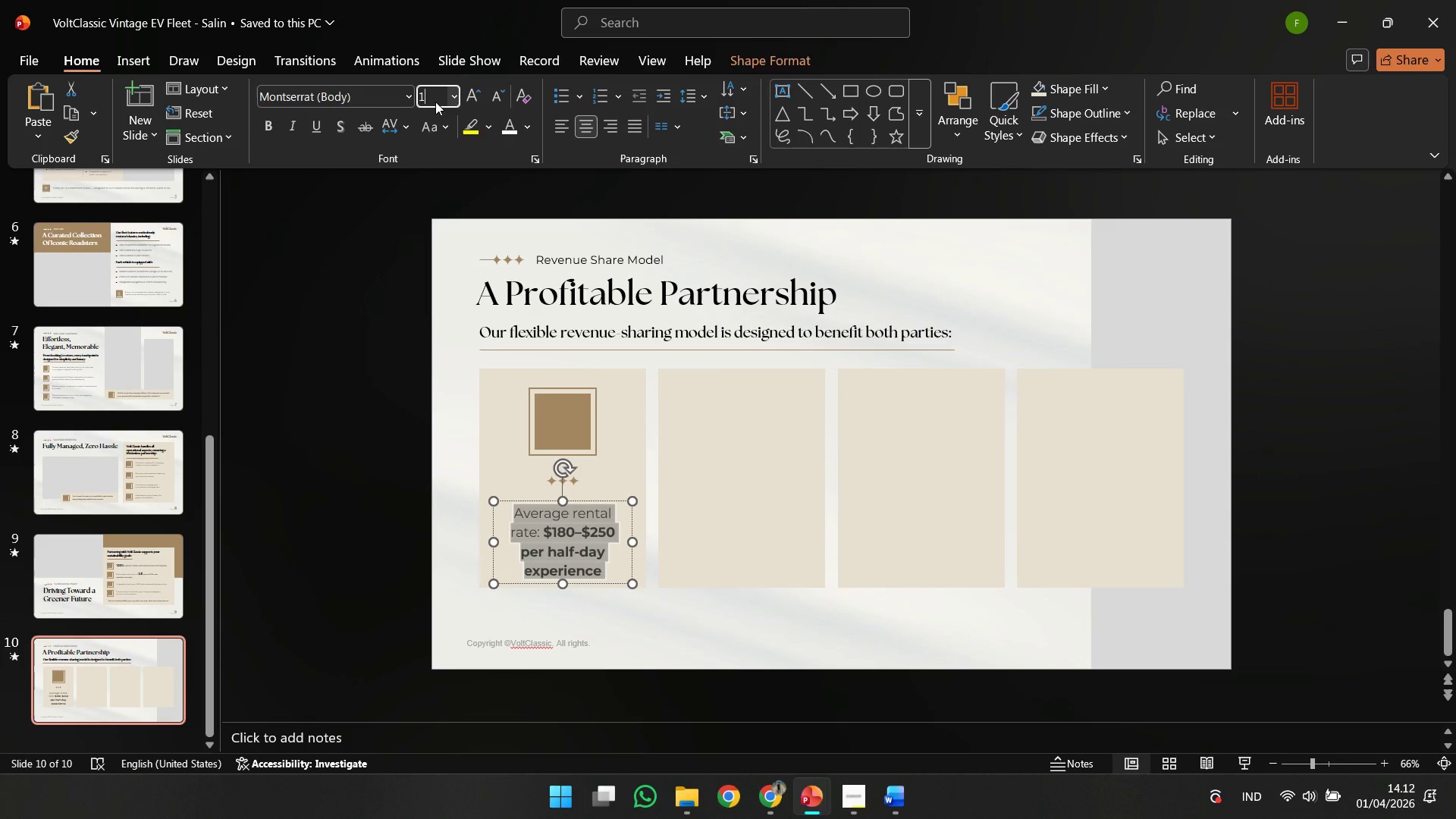 
type(15)
 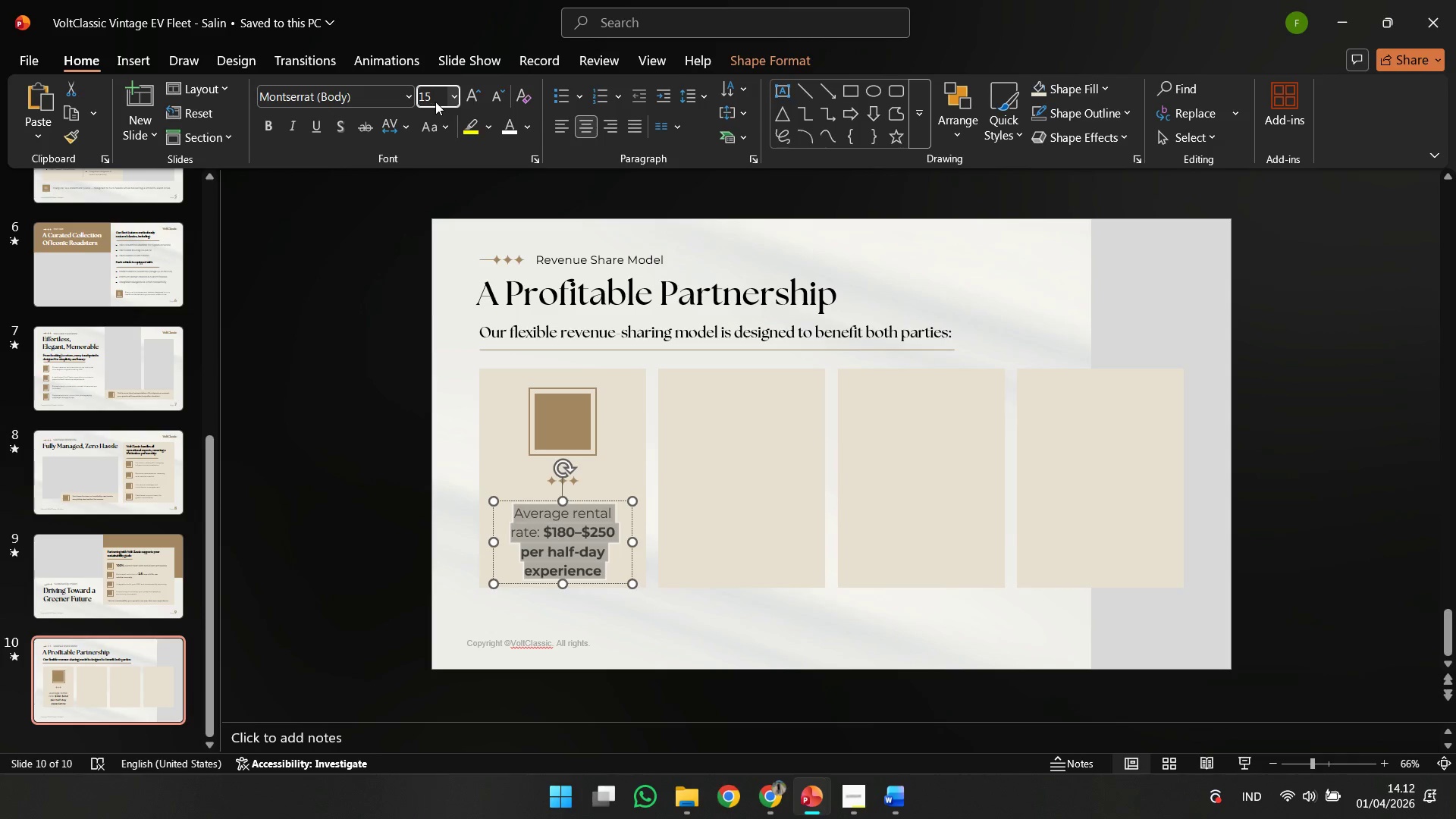 
key(Enter)
 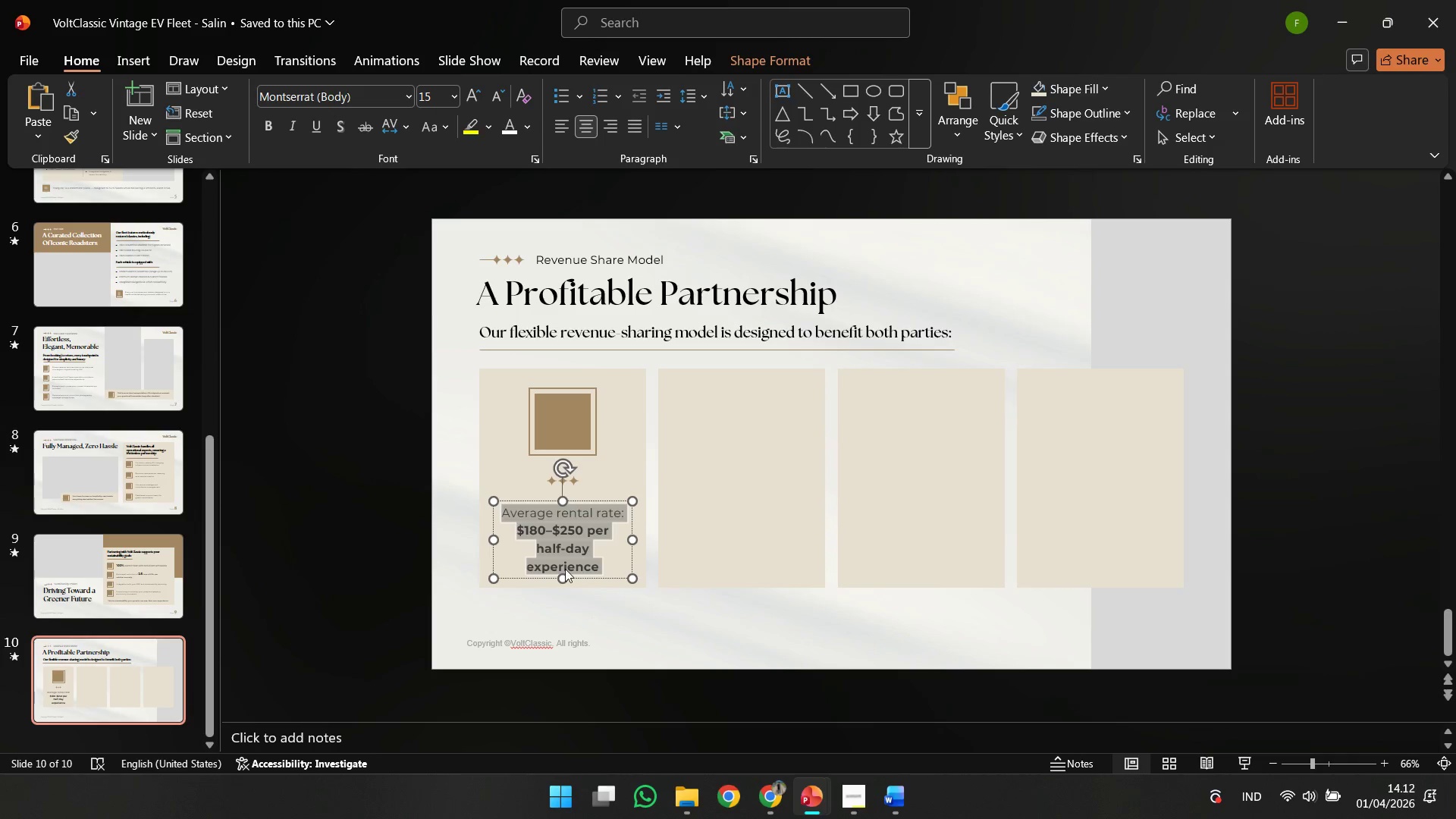 
hold_key(key=ControlLeft, duration=1.41)
hold_key(key=ShiftLeft, duration=1.12)
left_click_drag(start_coordinate=[633, 539], to_coordinate=[639, 538])
 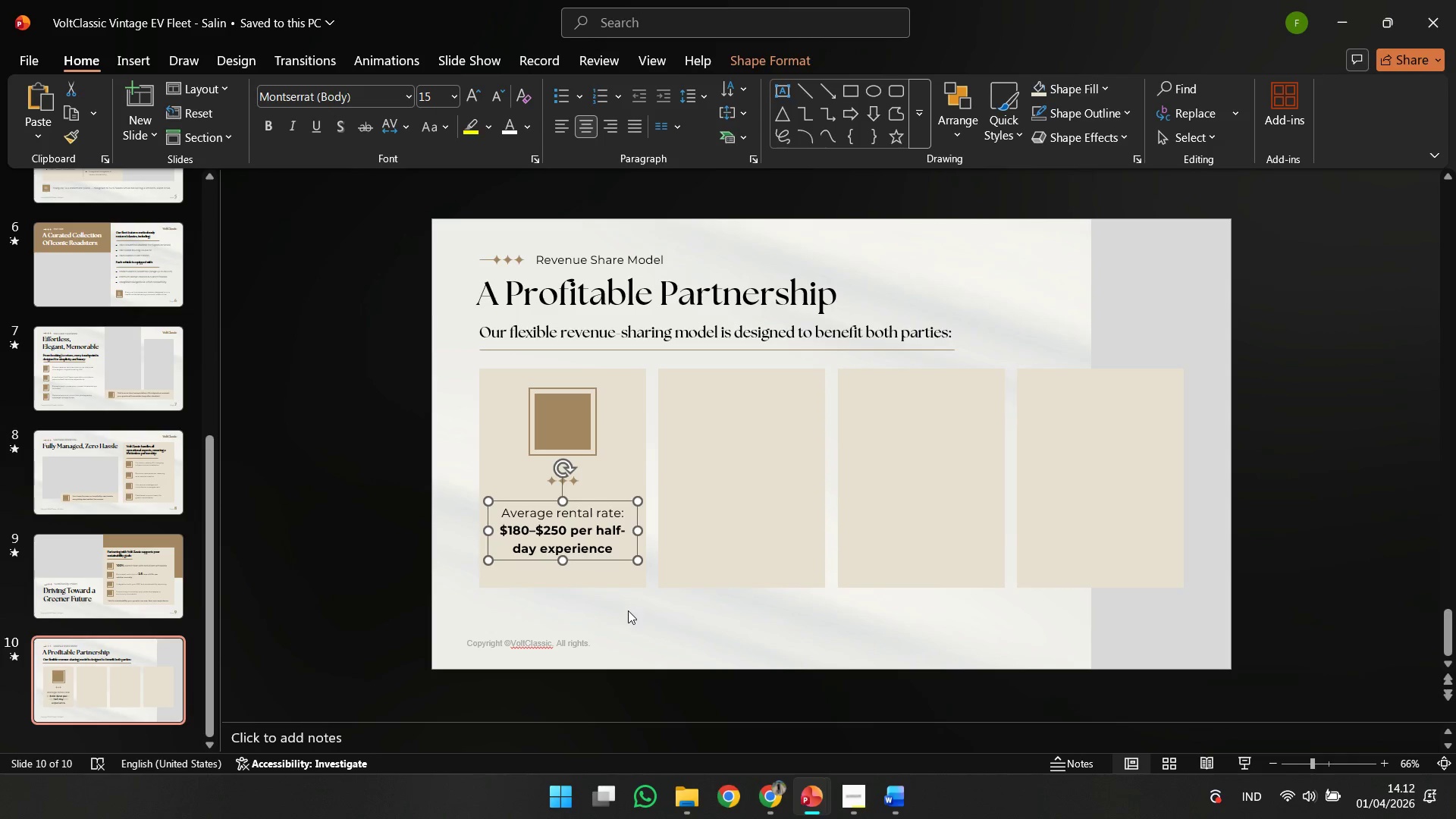 
left_click([628, 610])
 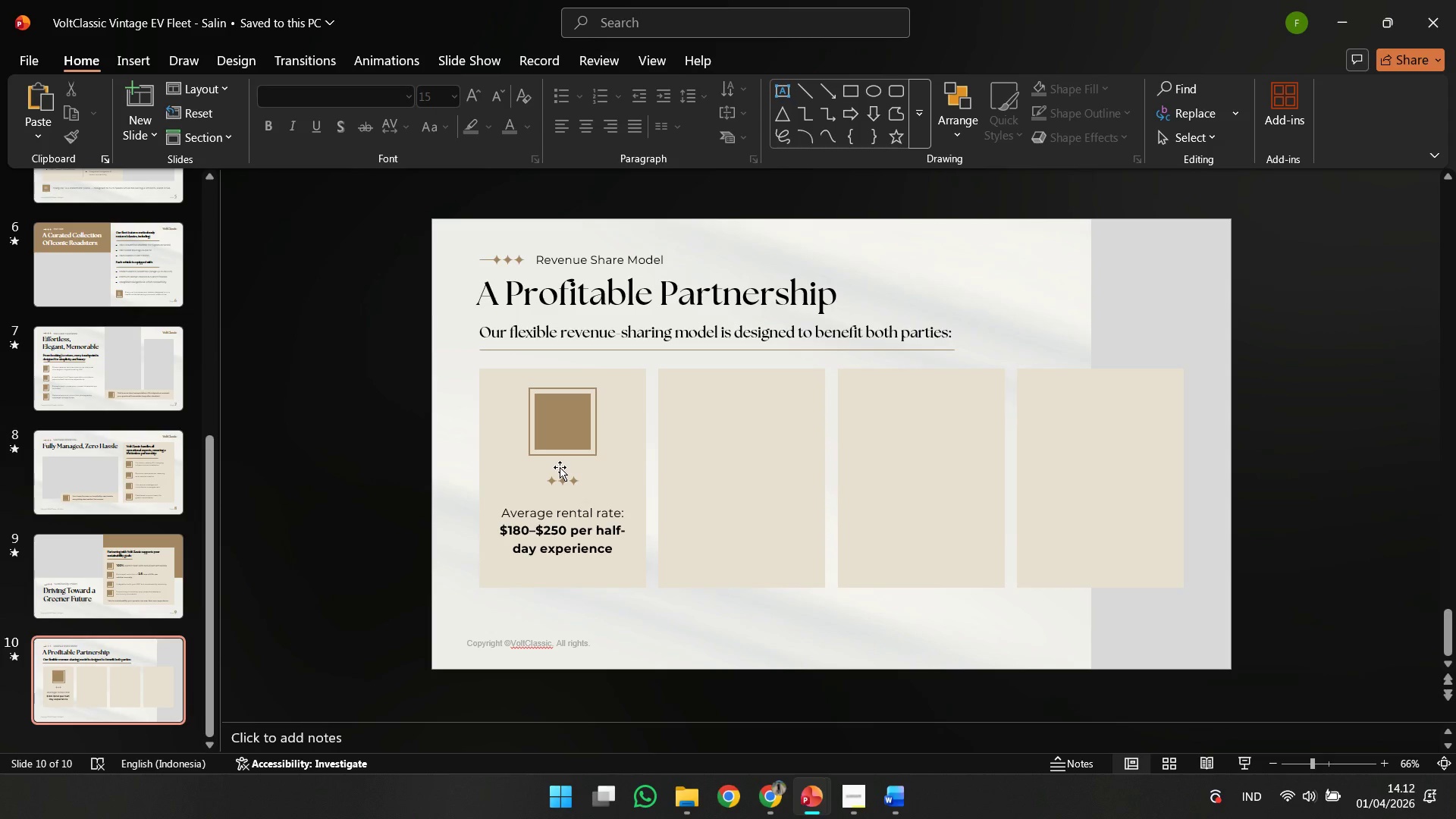 
left_click([562, 478])
 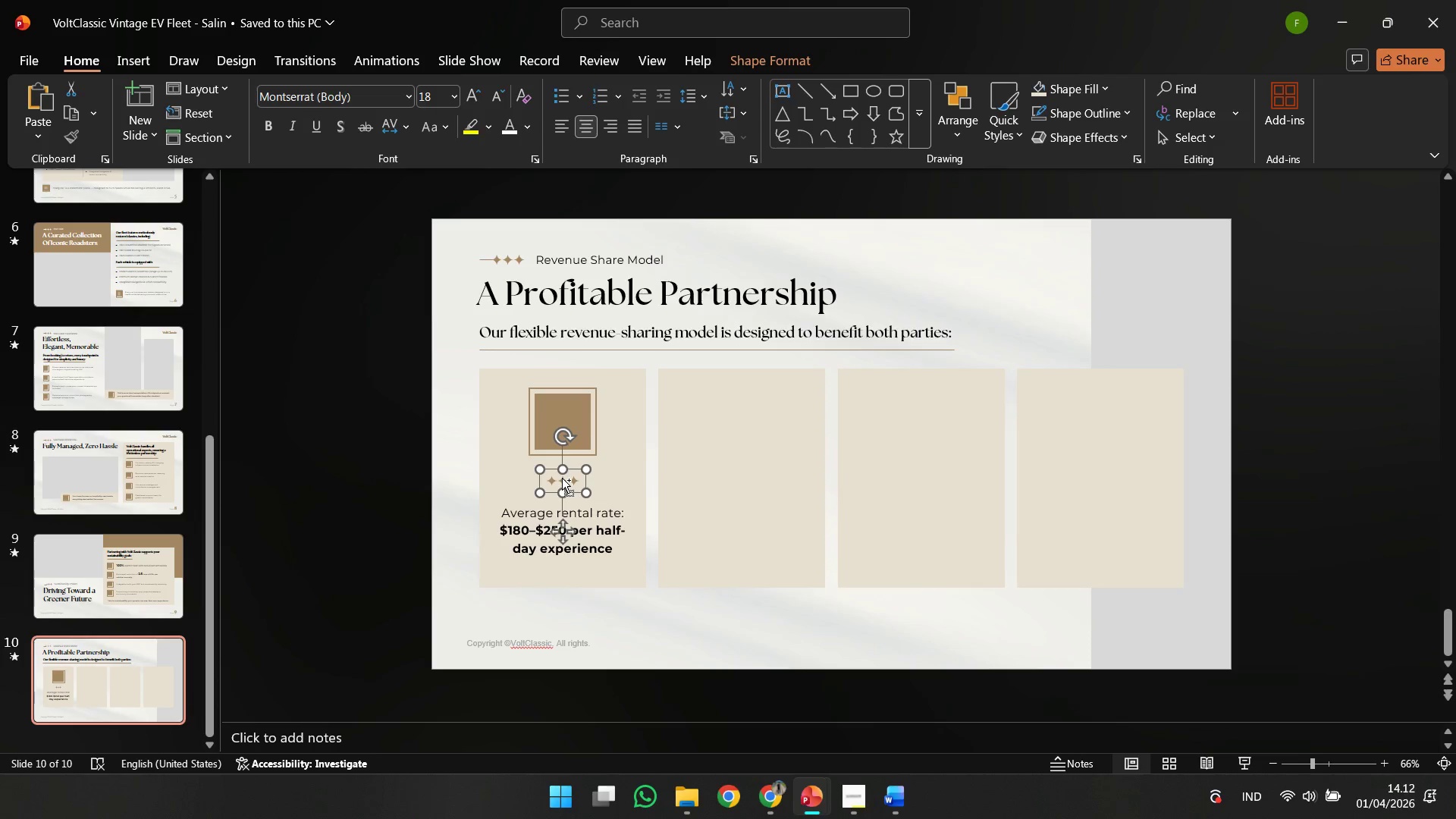 
hold_key(key=ControlLeft, duration=4.31)
scroll: coordinate [567, 477], scroll_direction: up, amount: 6.0
 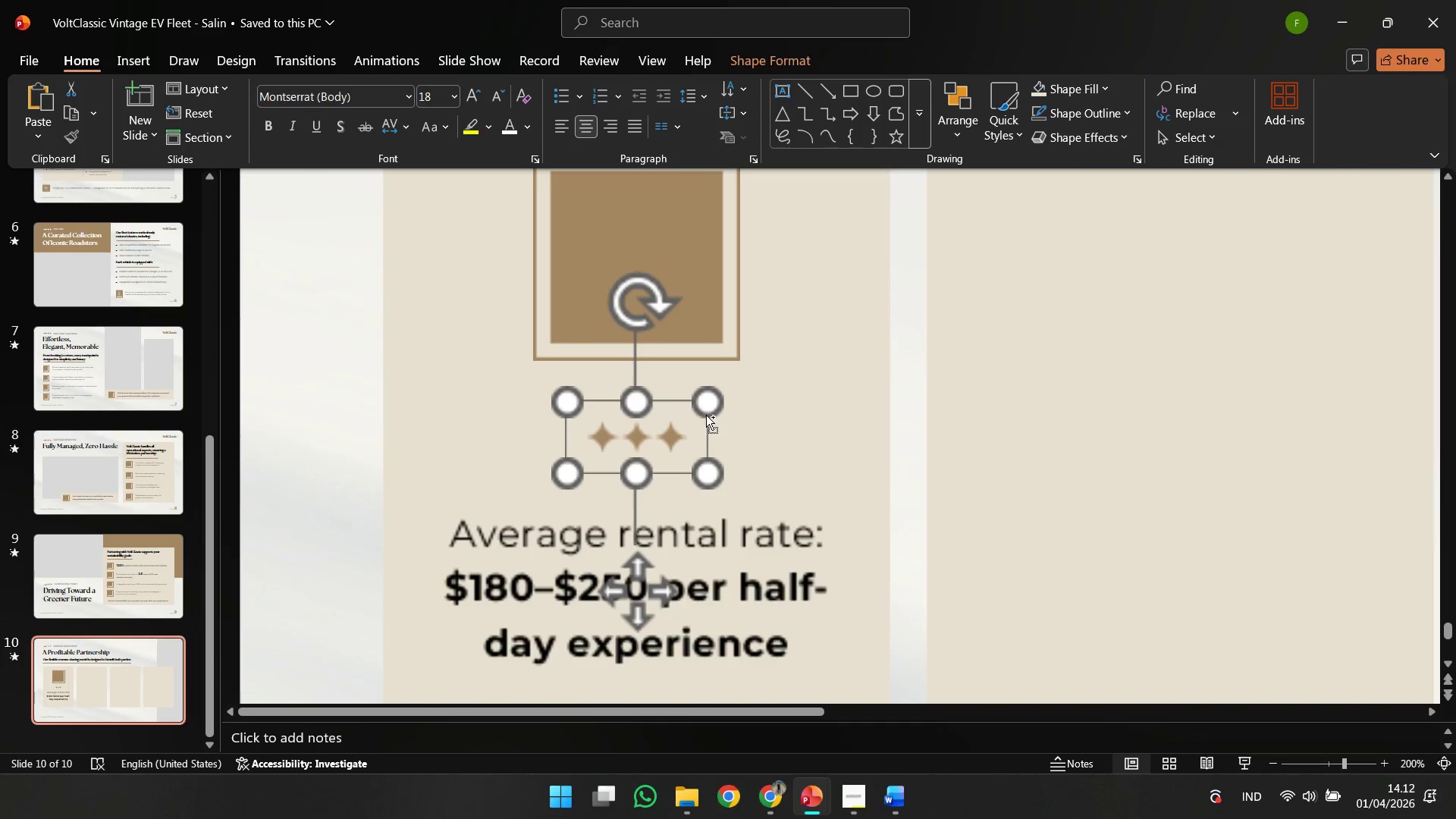 
hold_key(key=ShiftLeft, duration=5.3)
left_click_drag(start_coordinate=[694, 411], to_coordinate=[695, 417])
 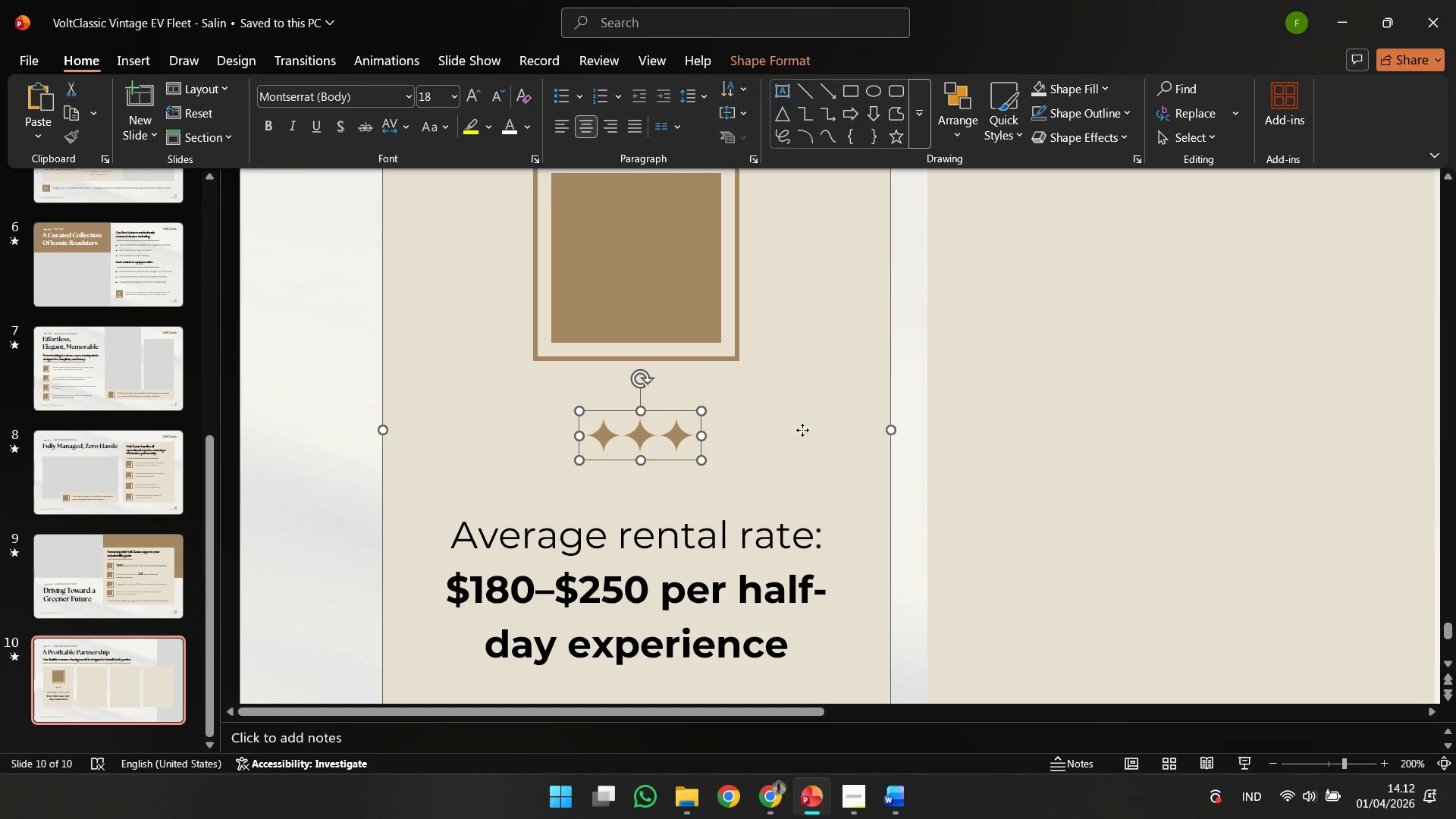 
left_click([802, 430])
 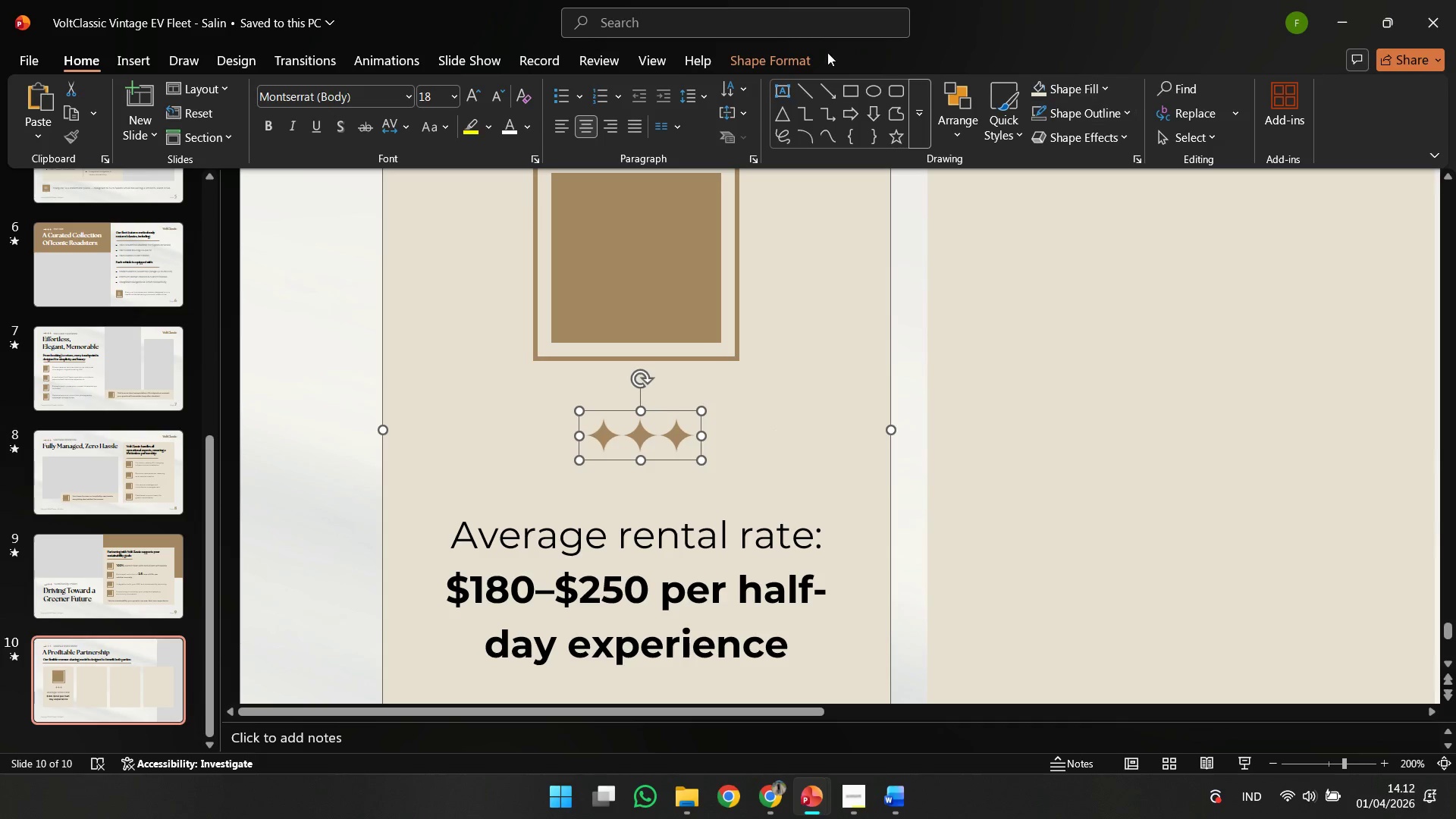 
left_click_drag(start_coordinate=[827, 52], to_coordinate=[818, 52])
 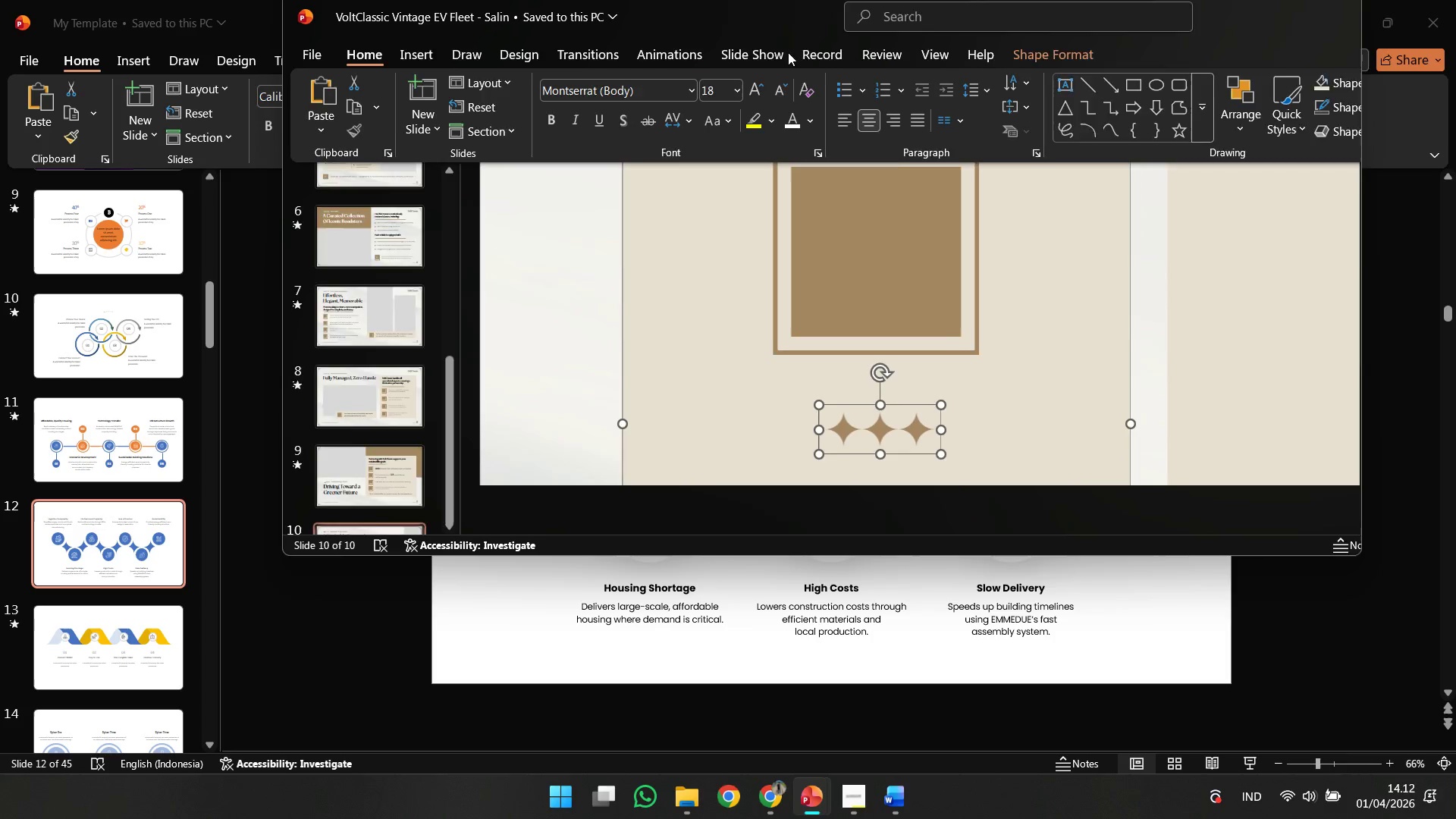 
double_click([788, 52])
 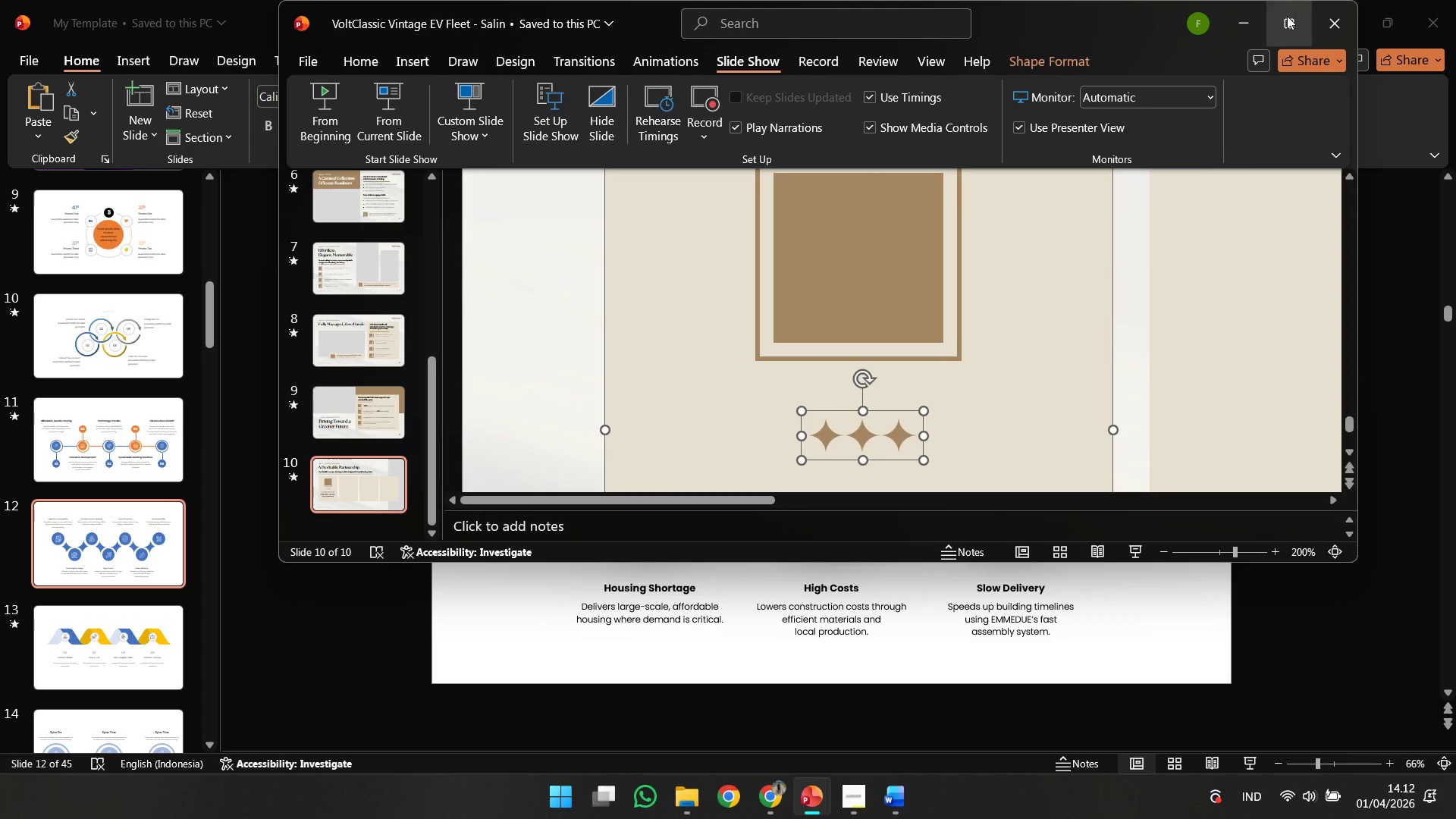 
left_click([1289, 16])
 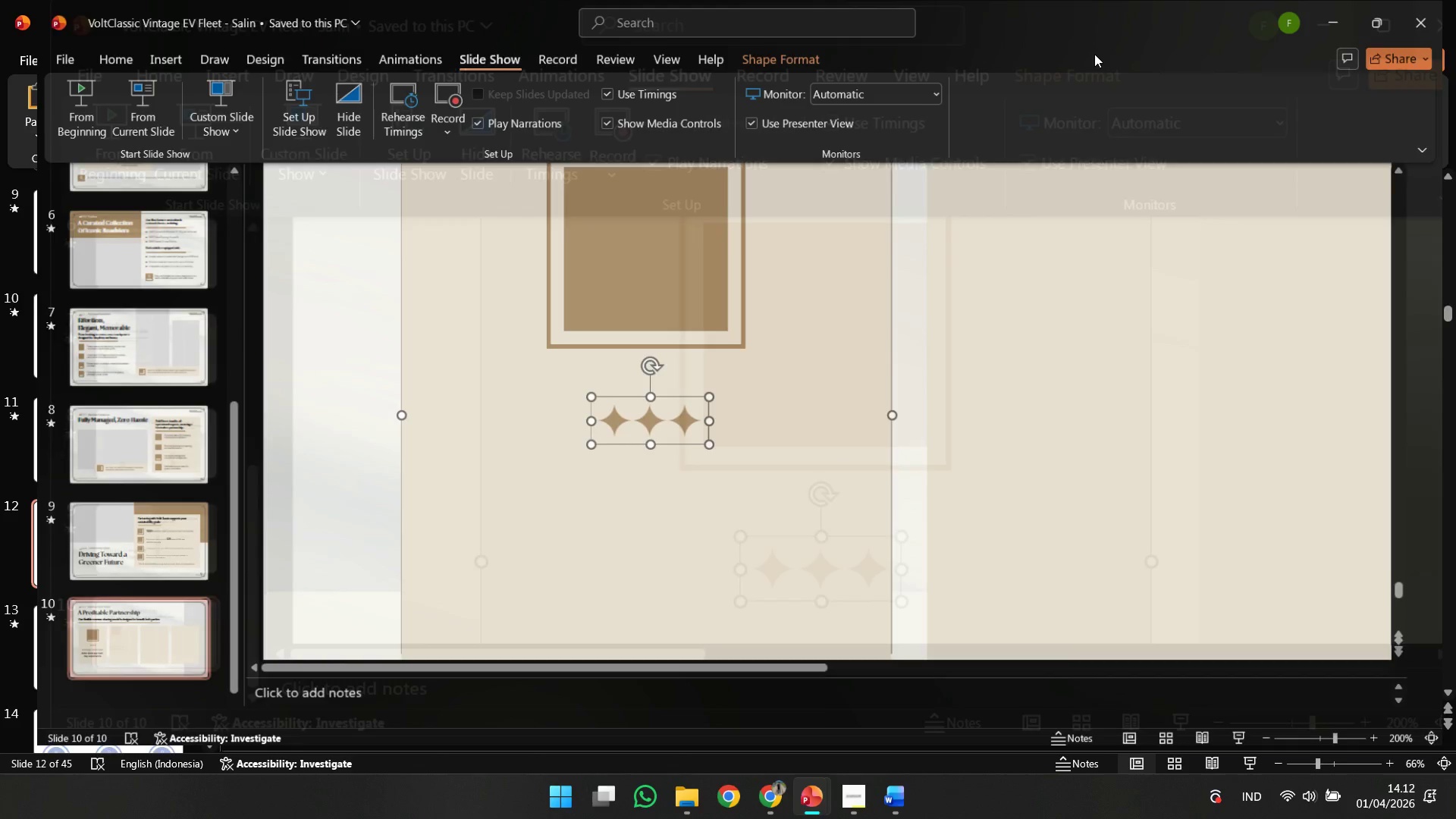 
left_click([791, 62])
 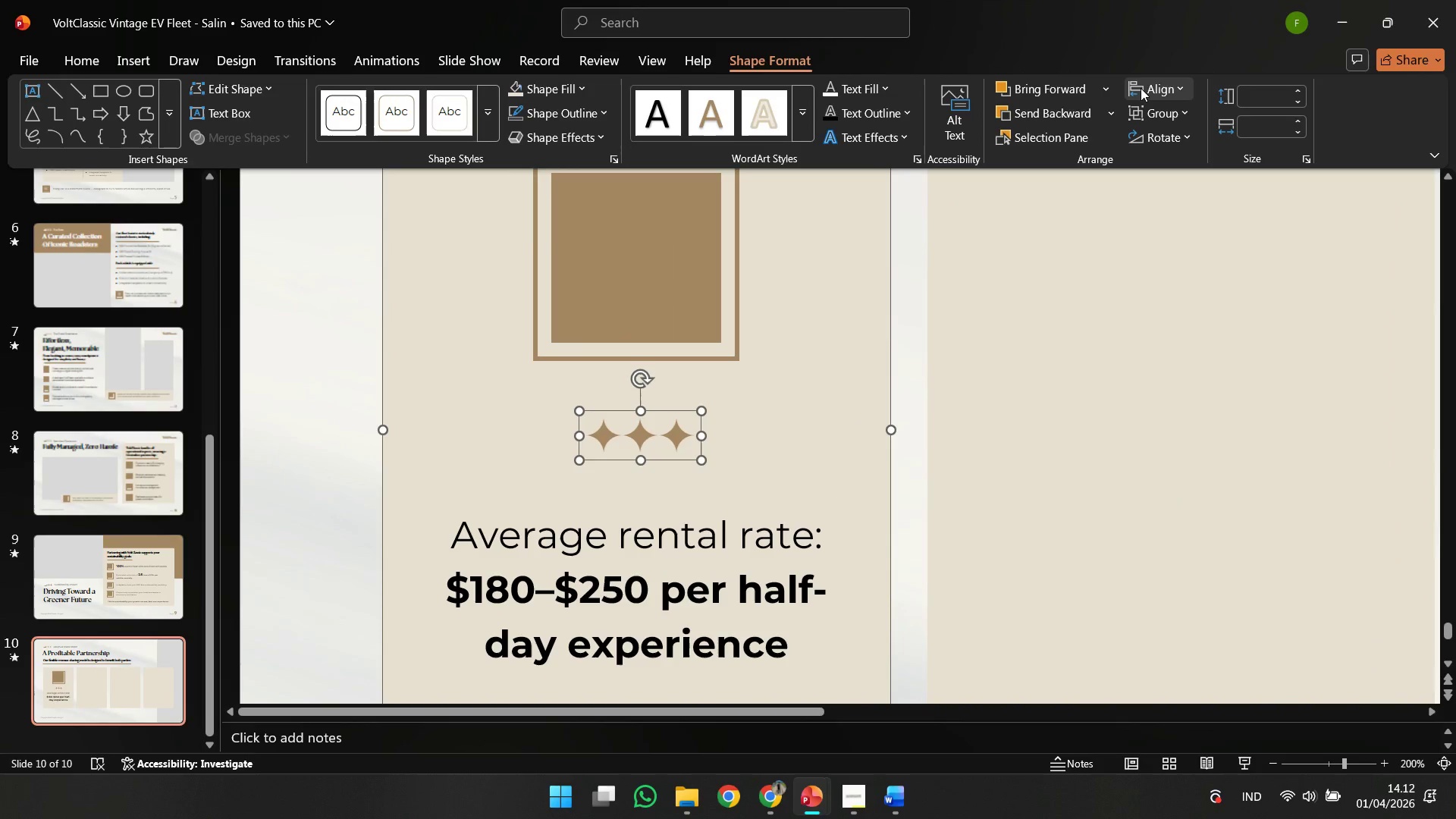 
left_click([1141, 88])
 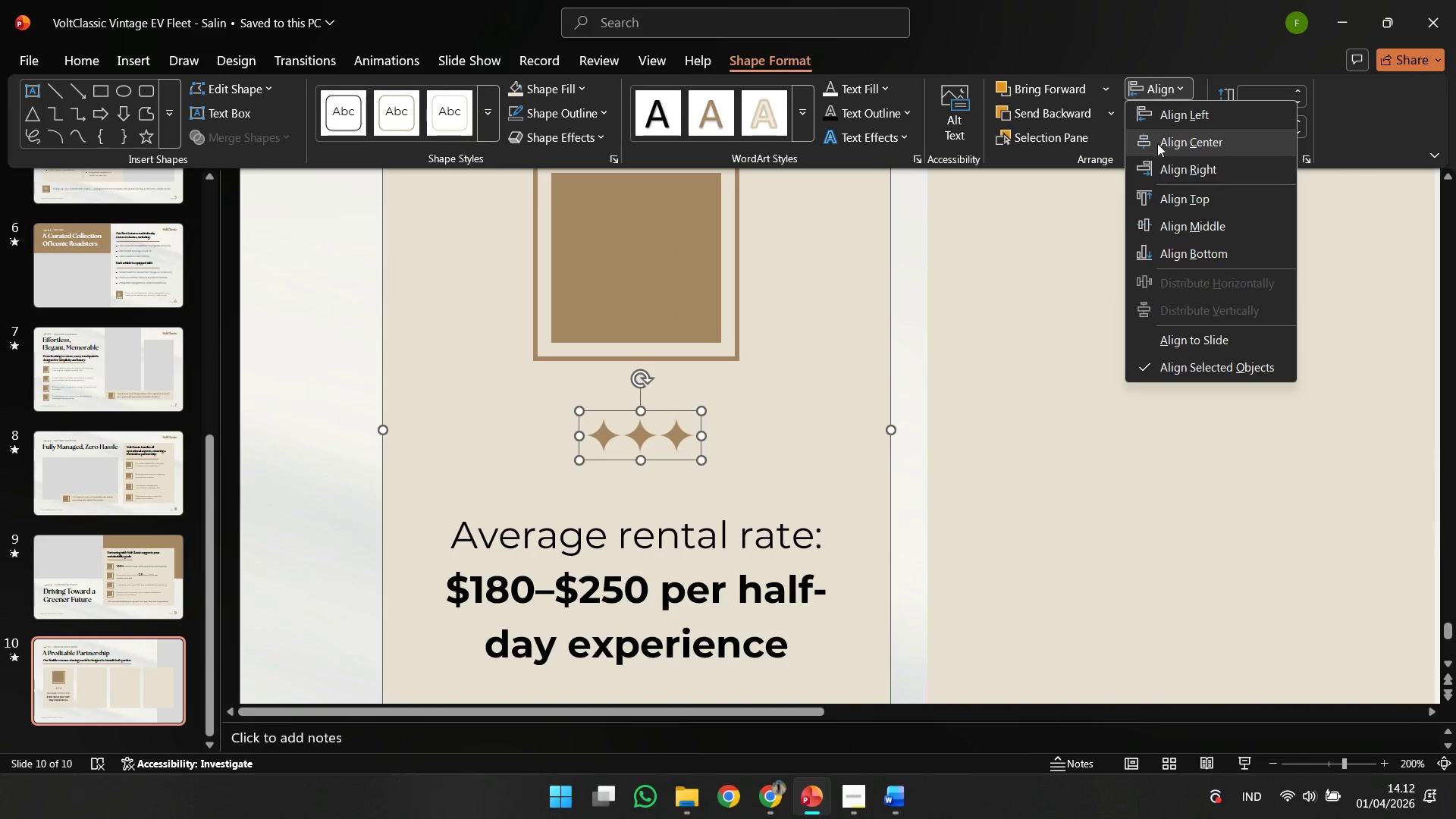 
left_click([1157, 143])
 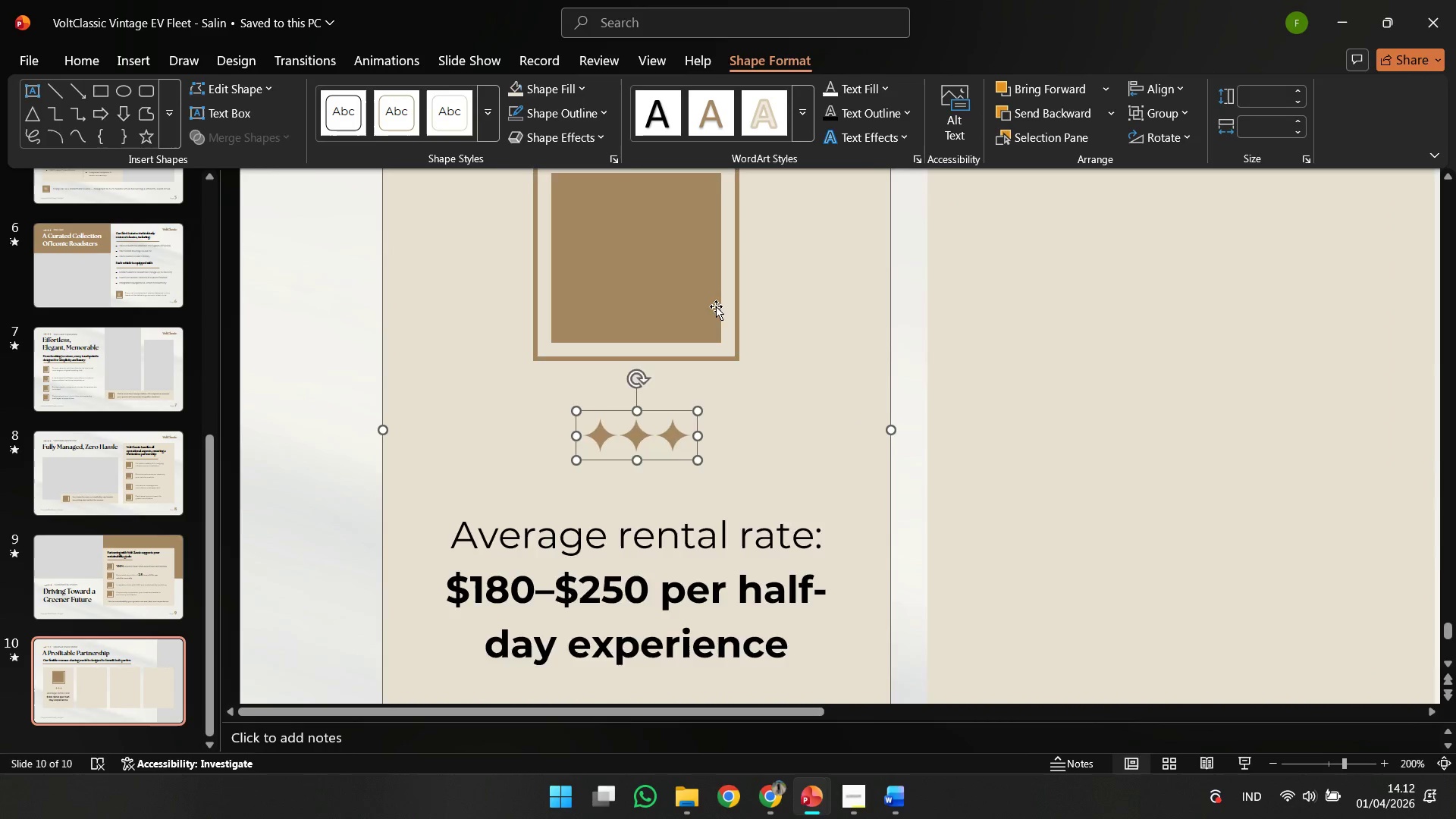 
left_click([603, 344])
 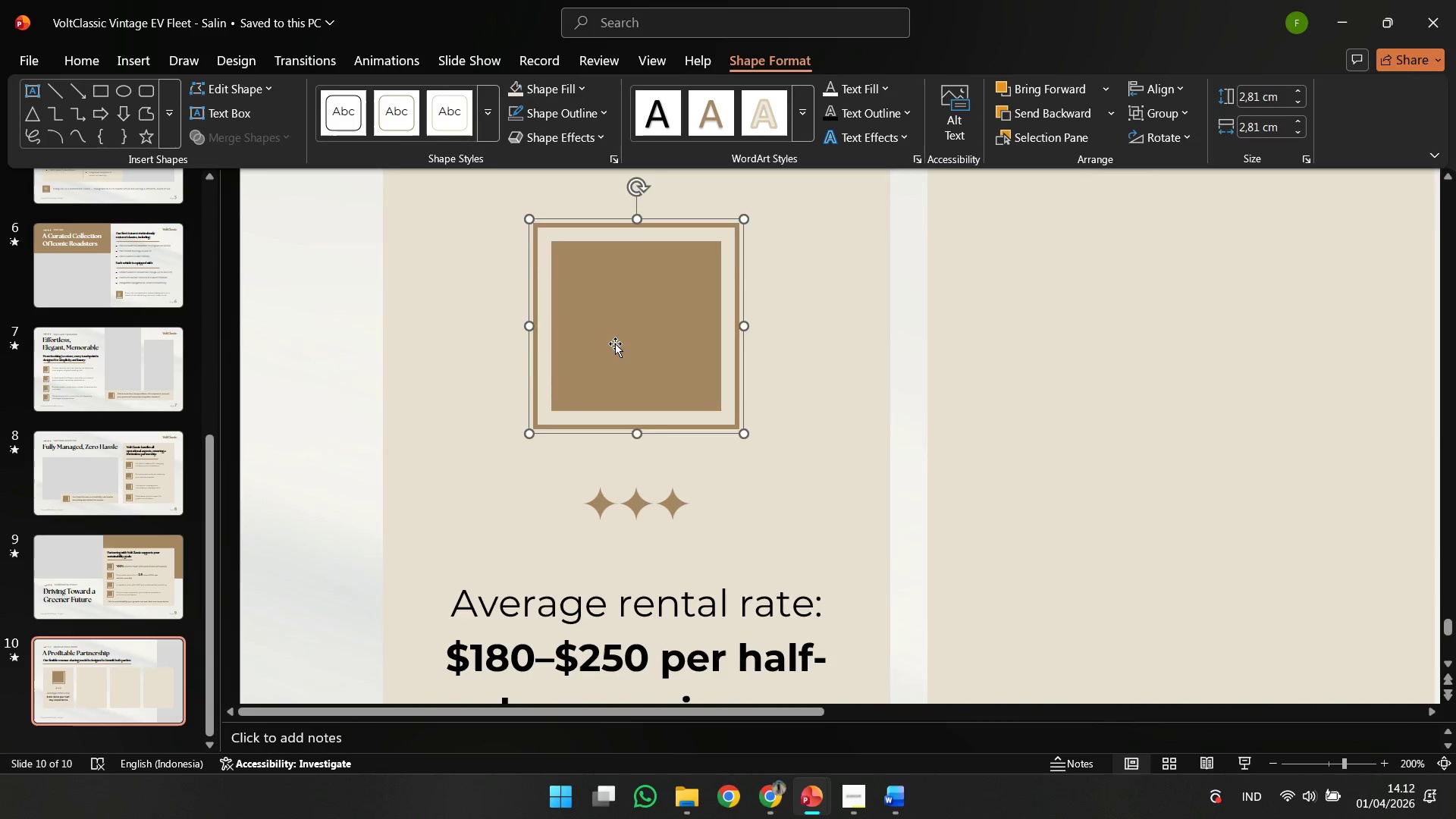 
scroll: coordinate [714, 307], scroll_direction: up, amount: 3.0
 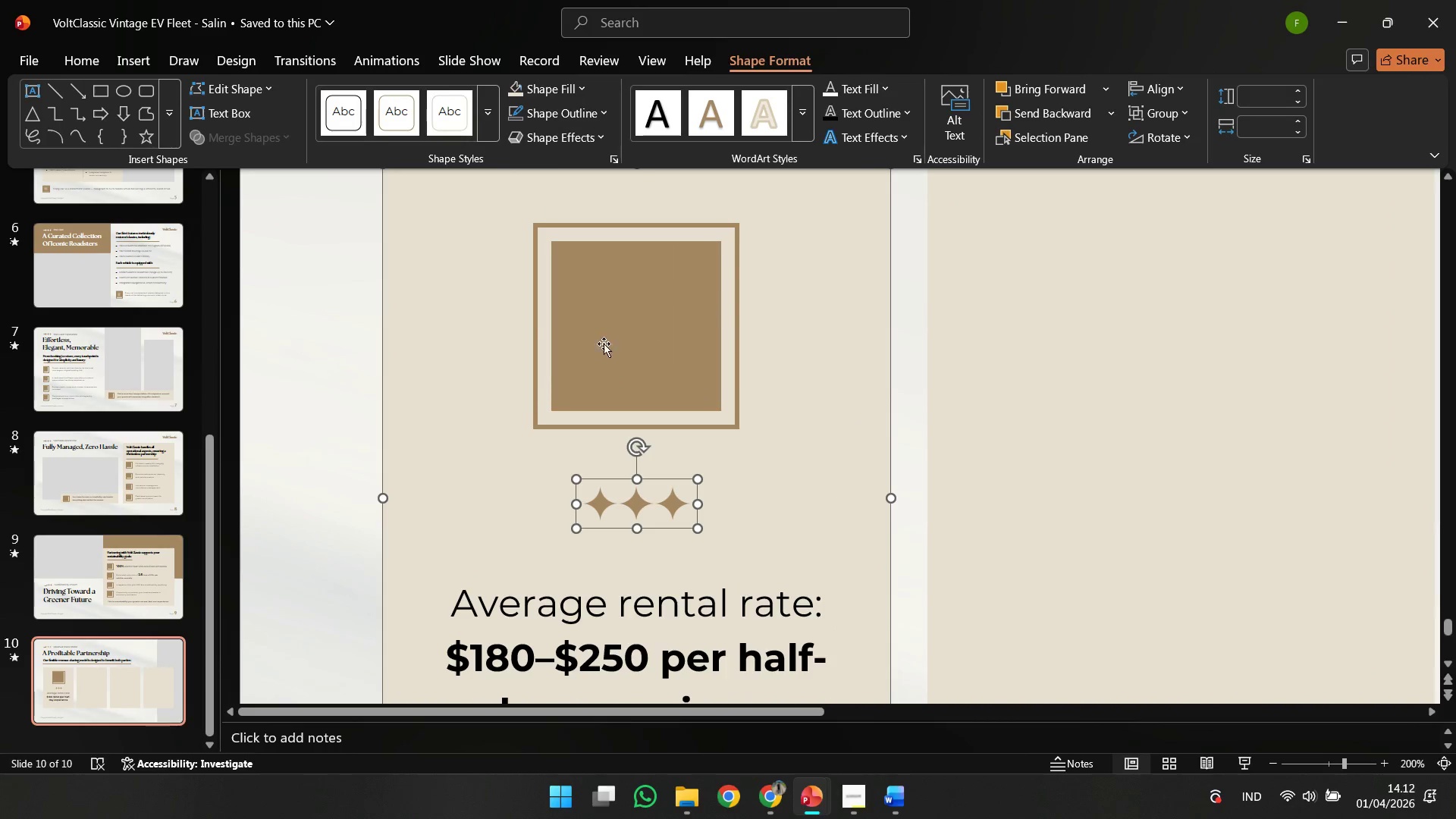 
hold_key(key=ShiftLeft, duration=1.09)
 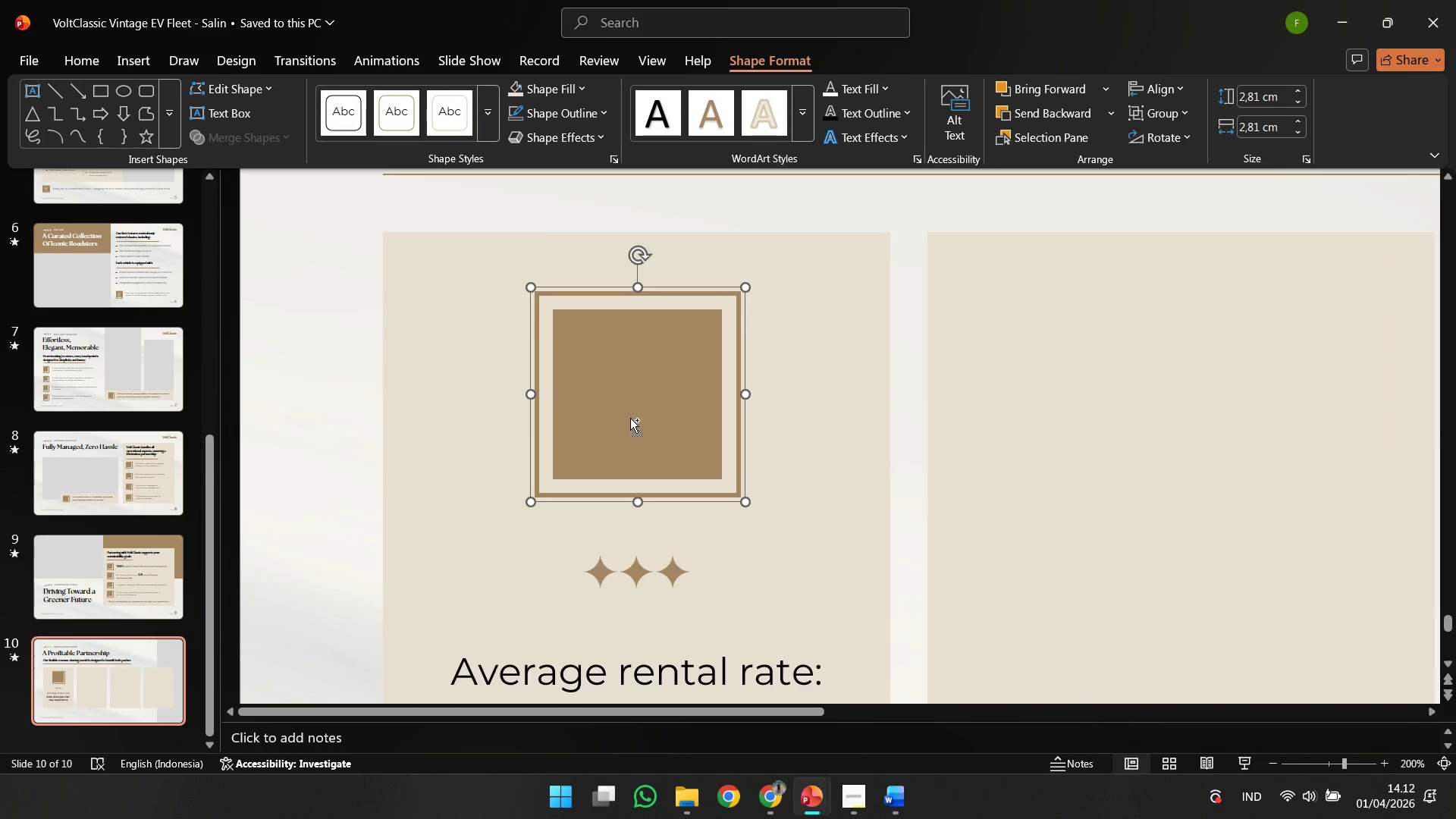 
scroll: coordinate [617, 344], scroll_direction: up, amount: 3.0
 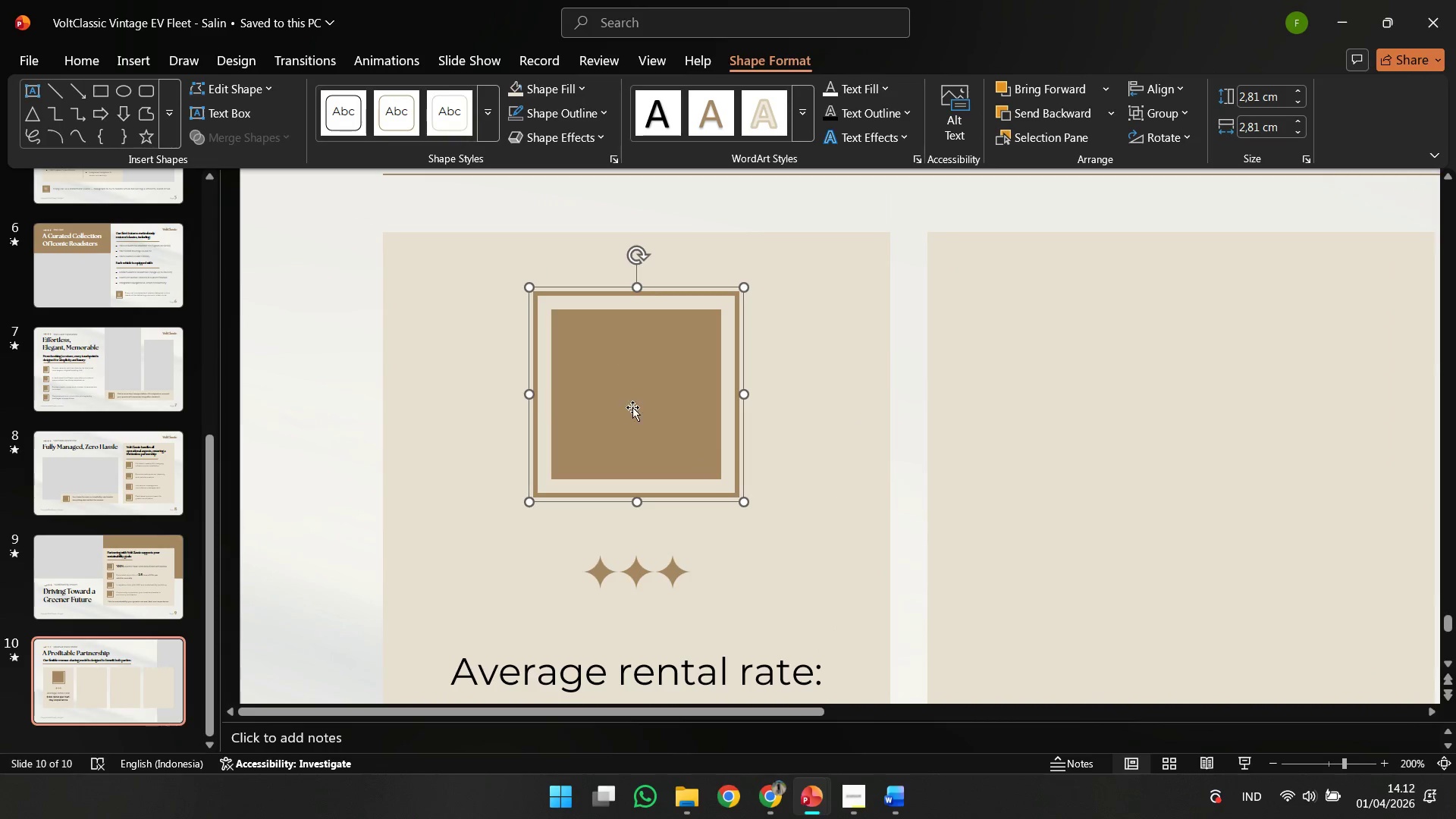 
hold_key(key=ControlLeft, duration=0.59)
scroll: coordinate [629, 423], scroll_direction: down, amount: 4.0
 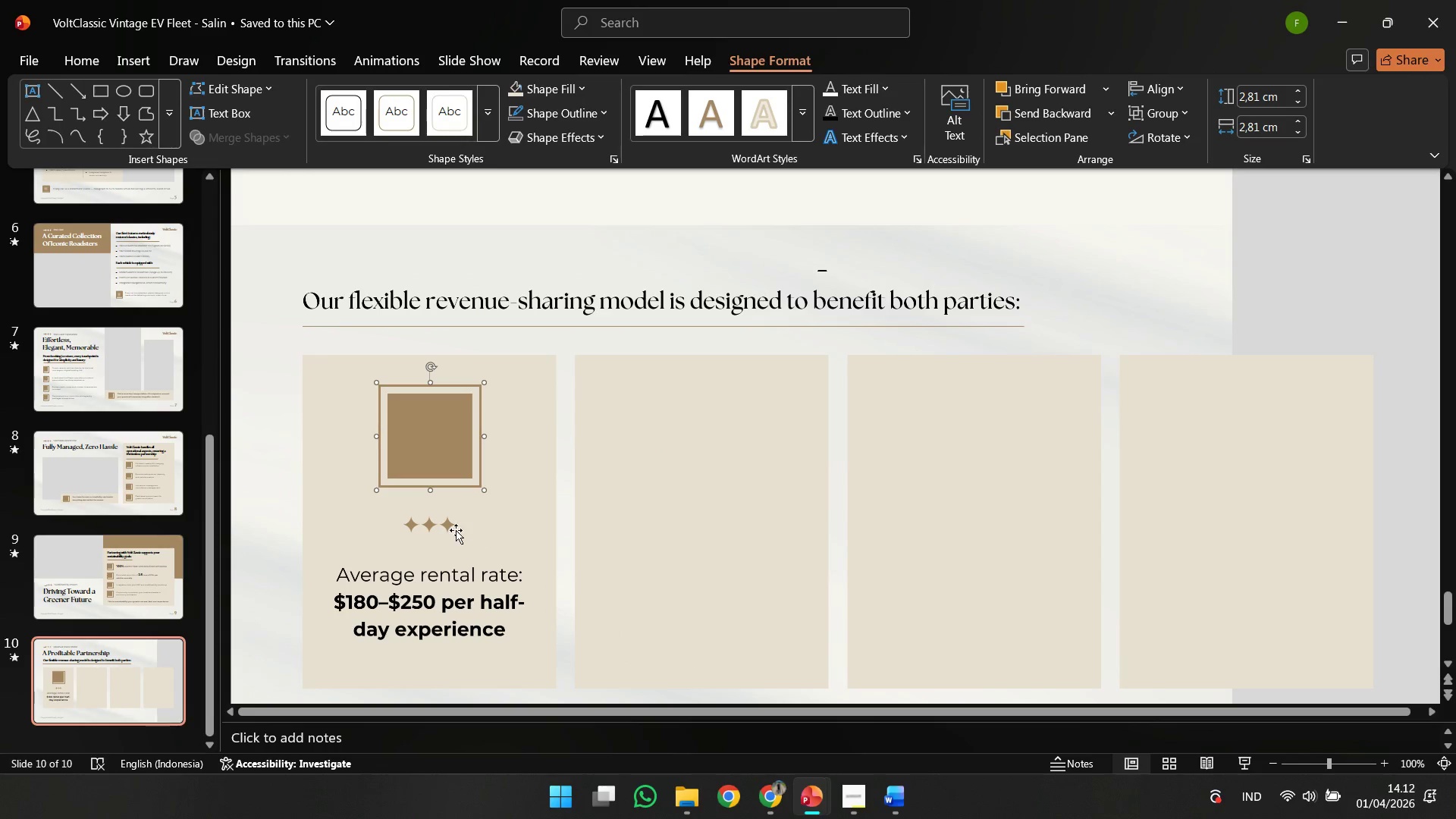 
hold_key(key=ShiftLeft, duration=2.31)
double_click([457, 587])
 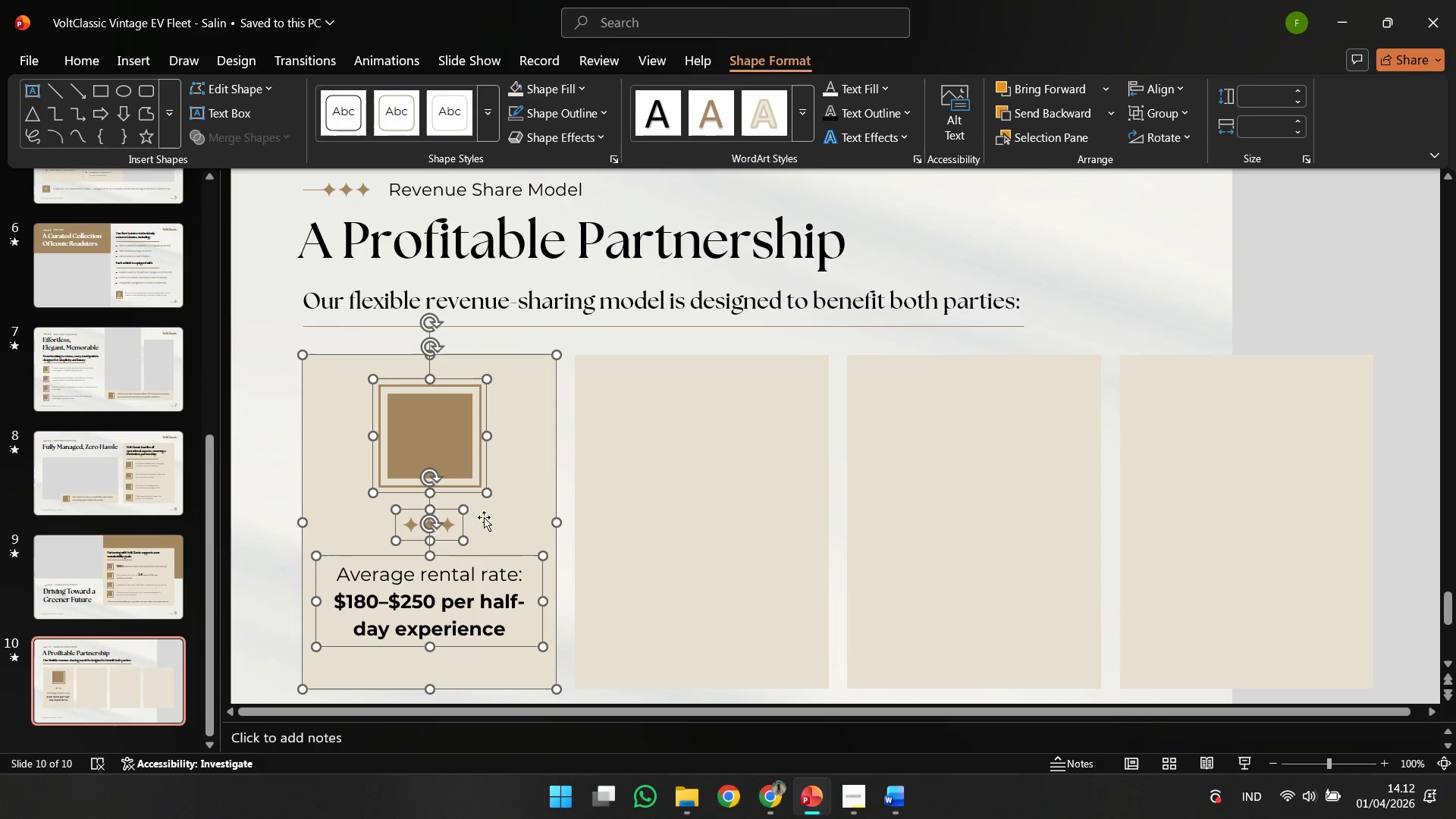 
double_click([507, 512])
 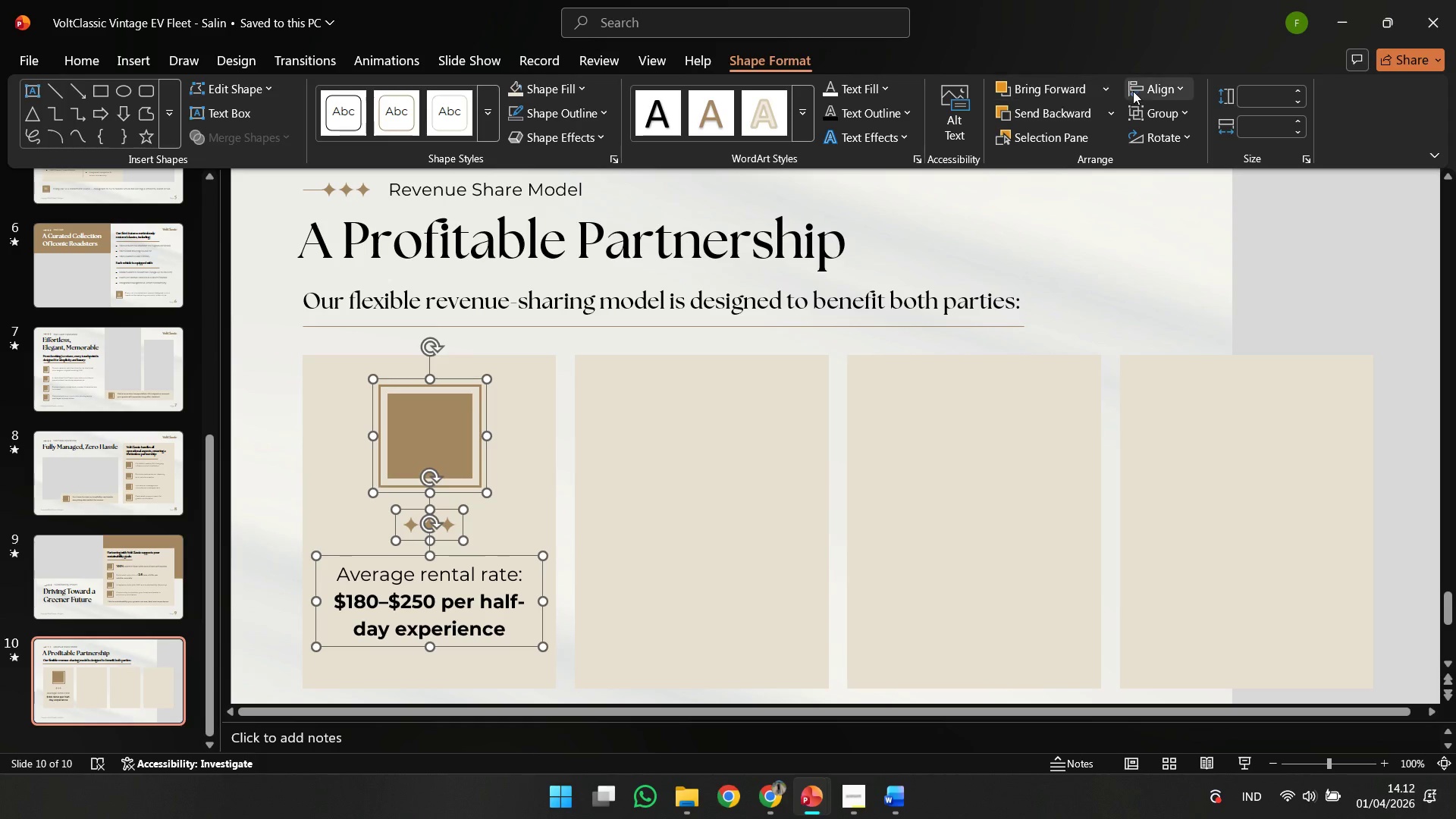 
left_click([1144, 91])
 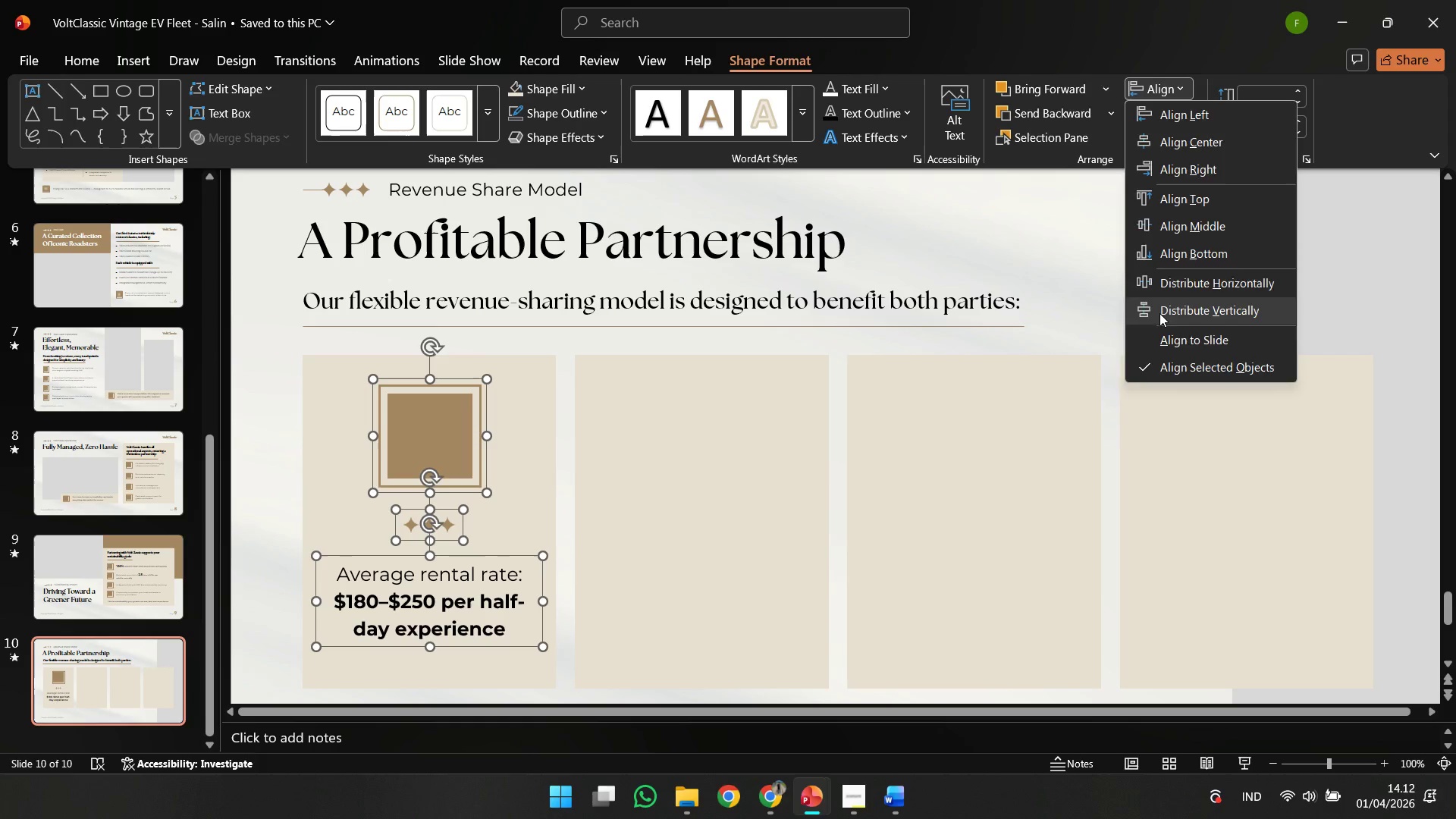 
left_click([1159, 313])
 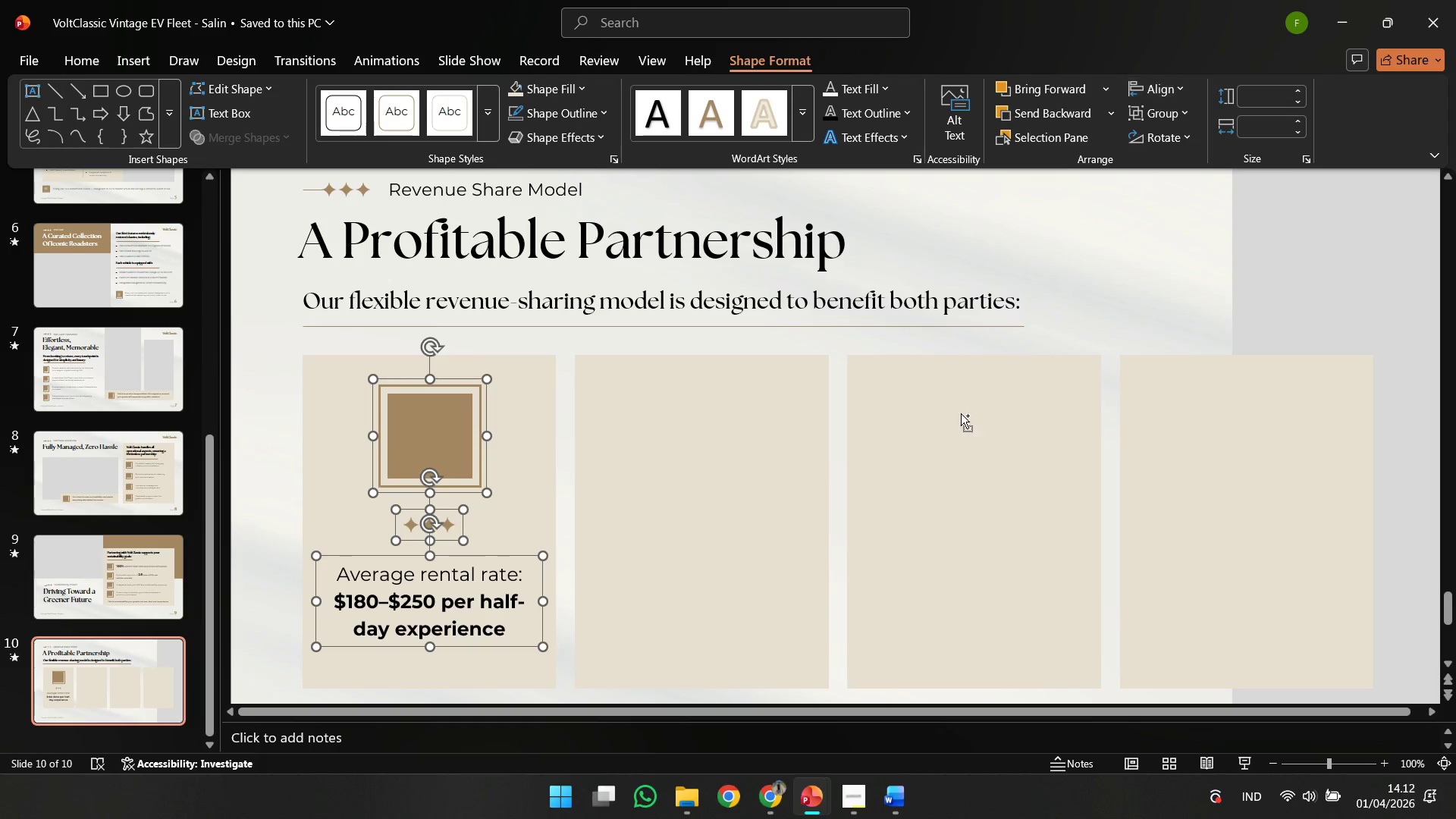 
hold_key(key=ControlLeft, duration=0.61)
 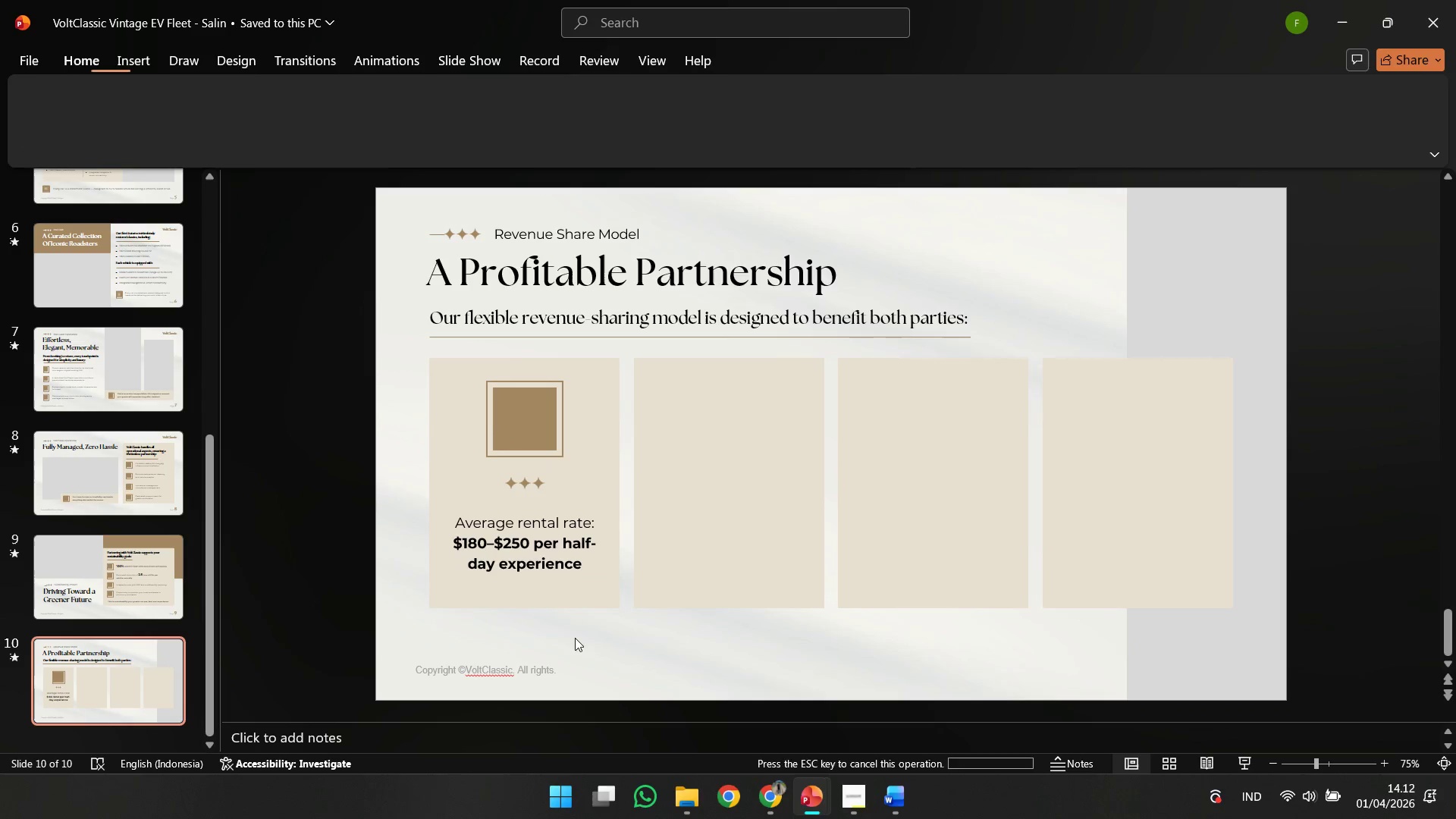 
left_click([574, 622])
 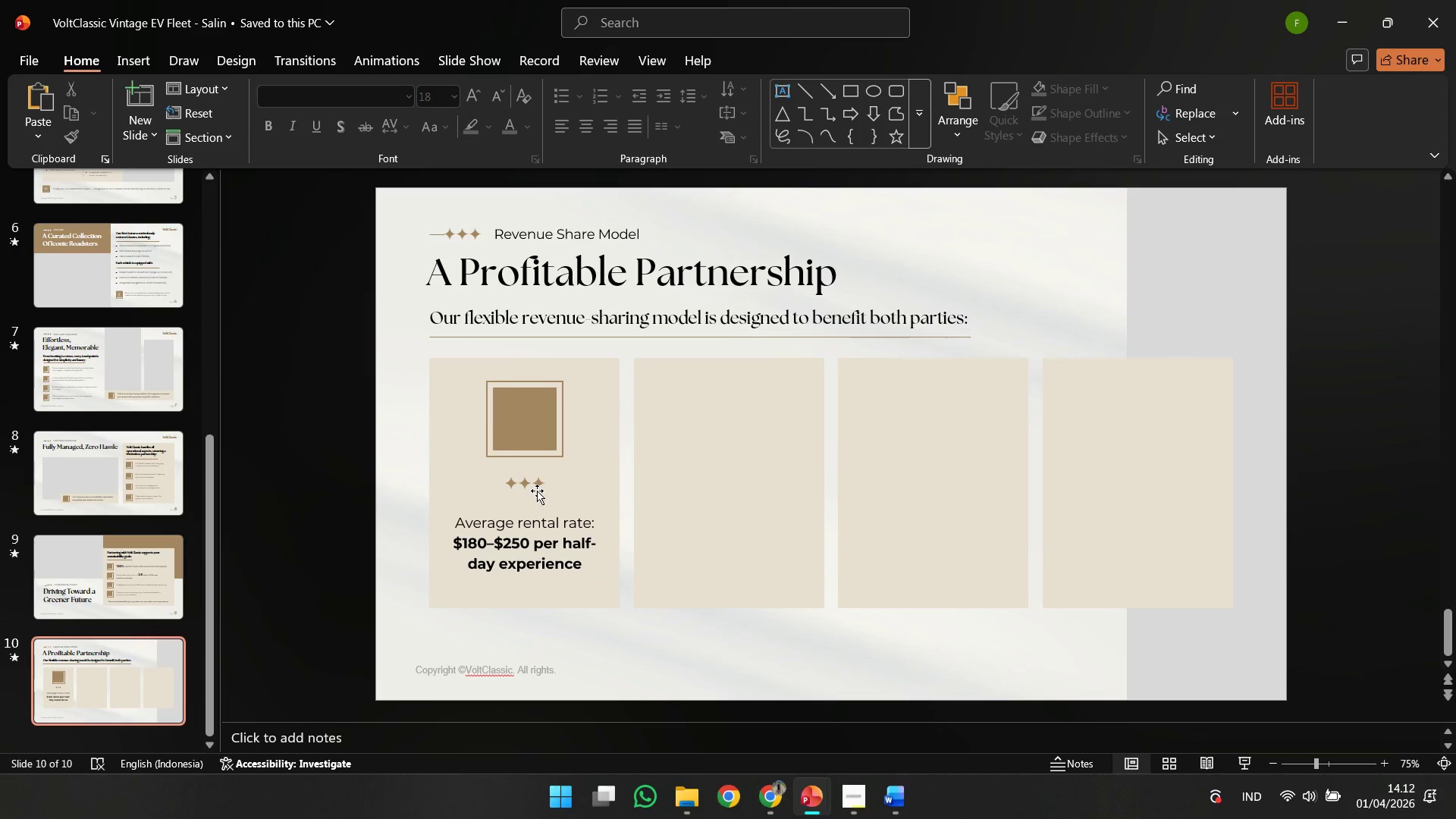 
scroll: coordinate [601, 601], scroll_direction: down, amount: 2.0
 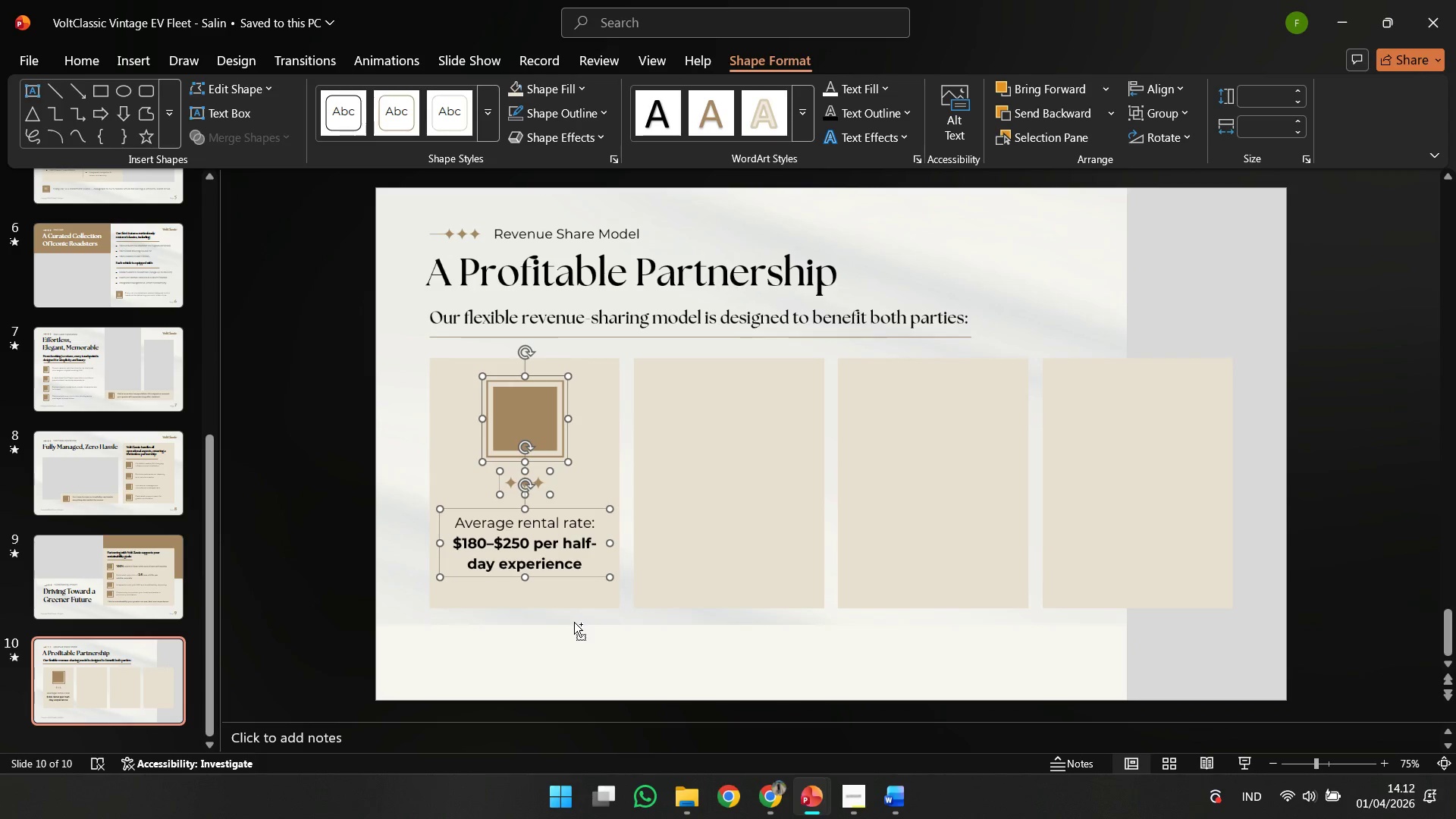 
left_click([527, 482])
 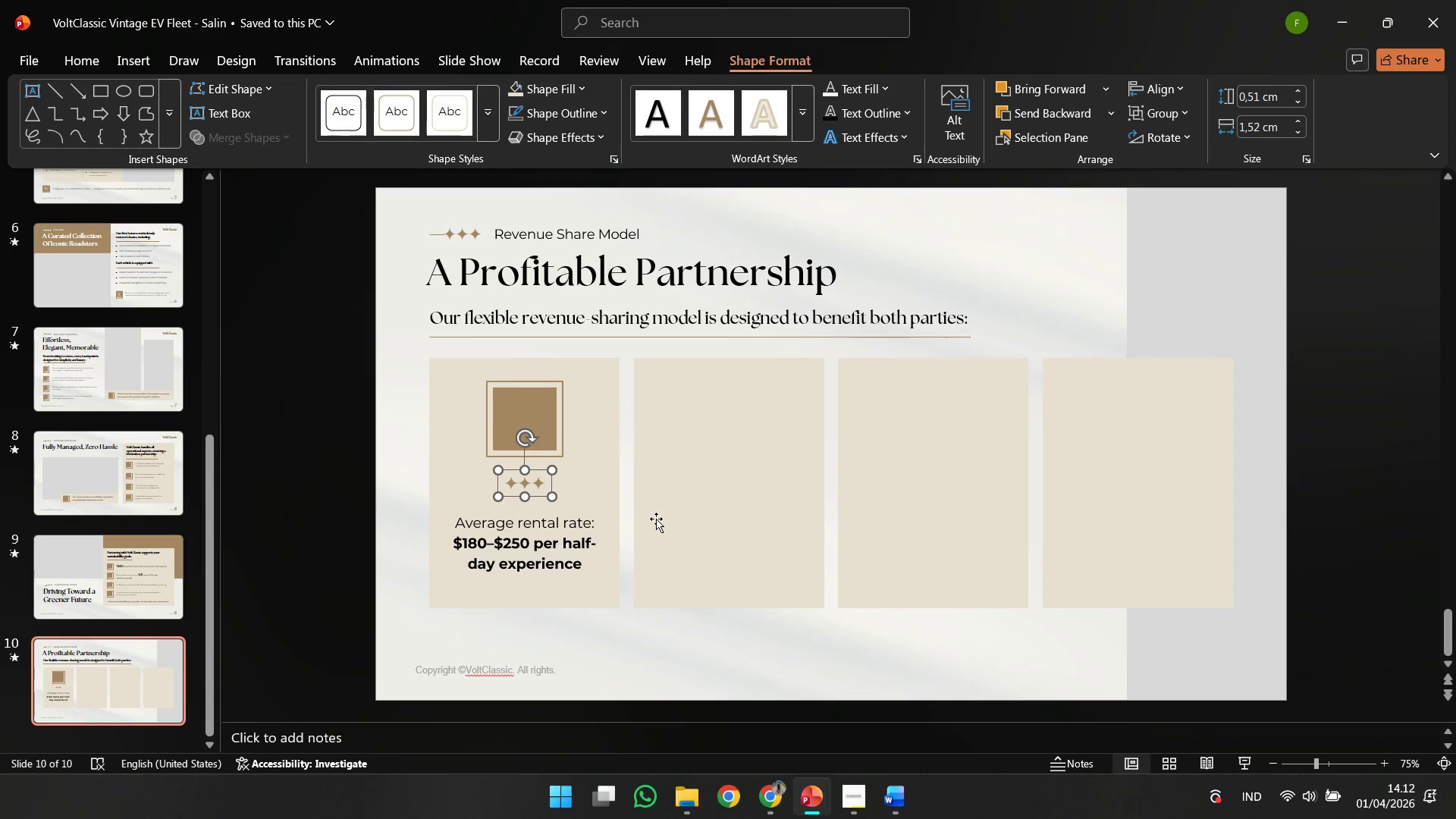 
key(ArrowDown)
 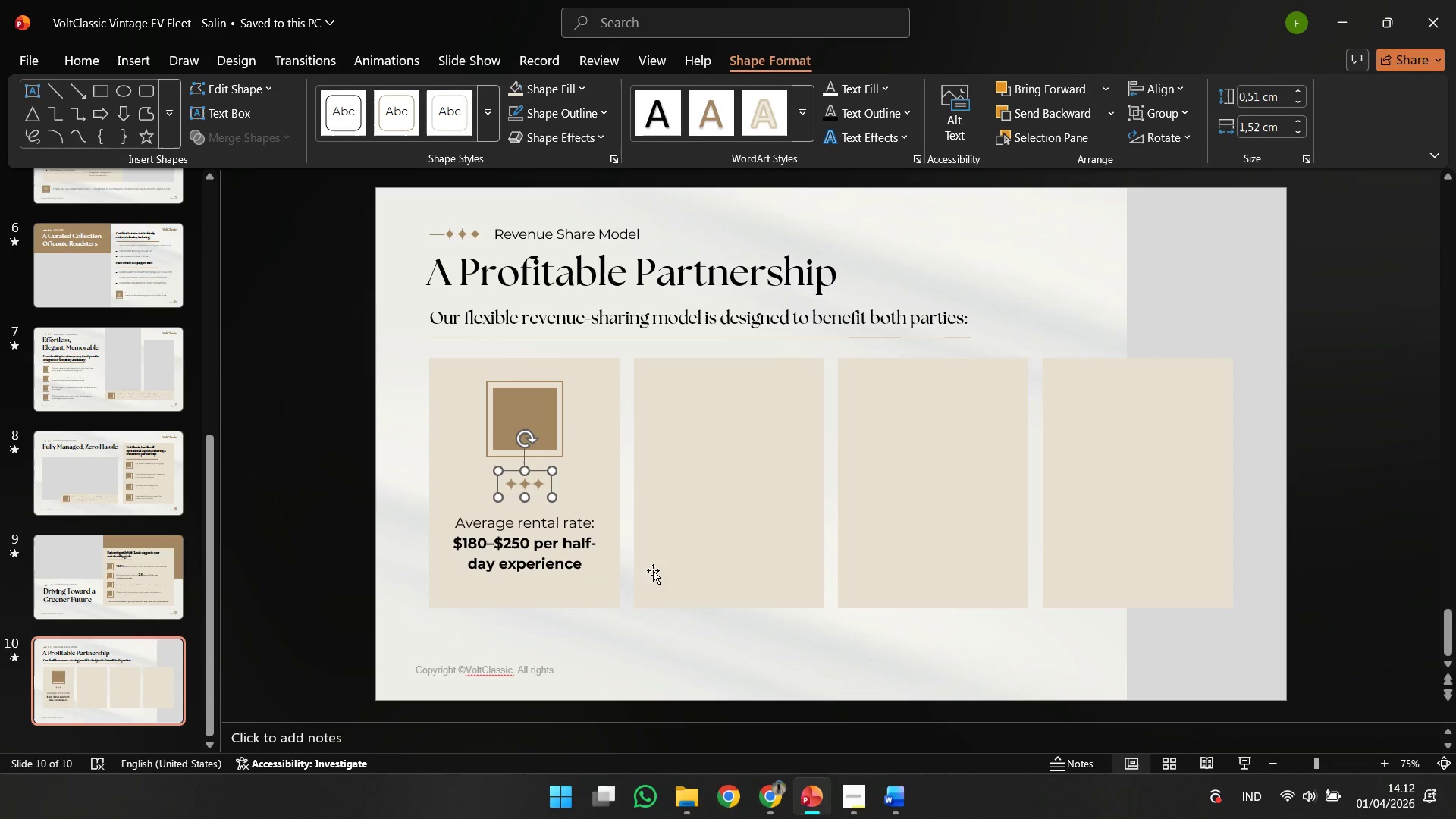 
key(ArrowDown)
 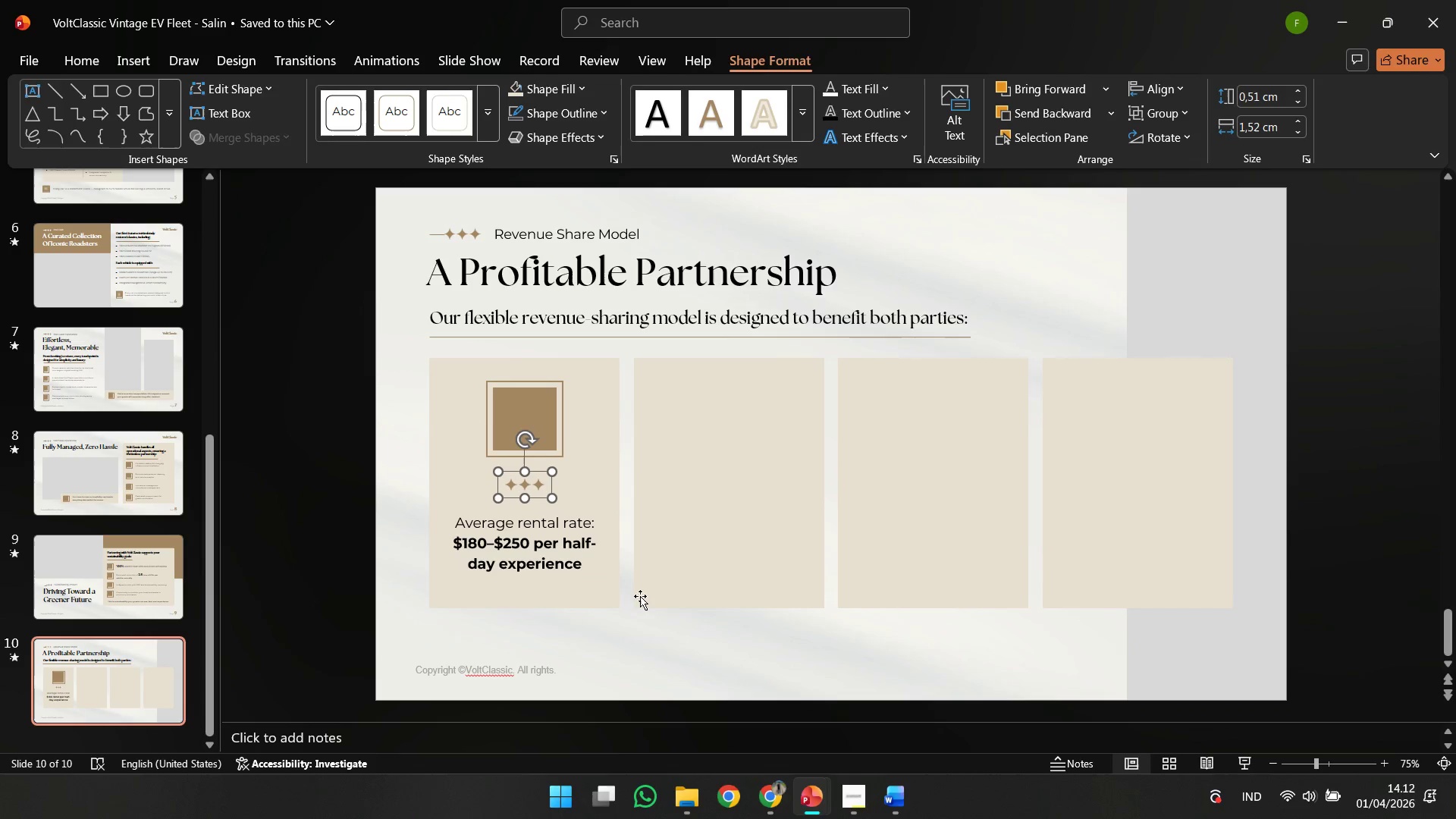 
key(ArrowDown)
 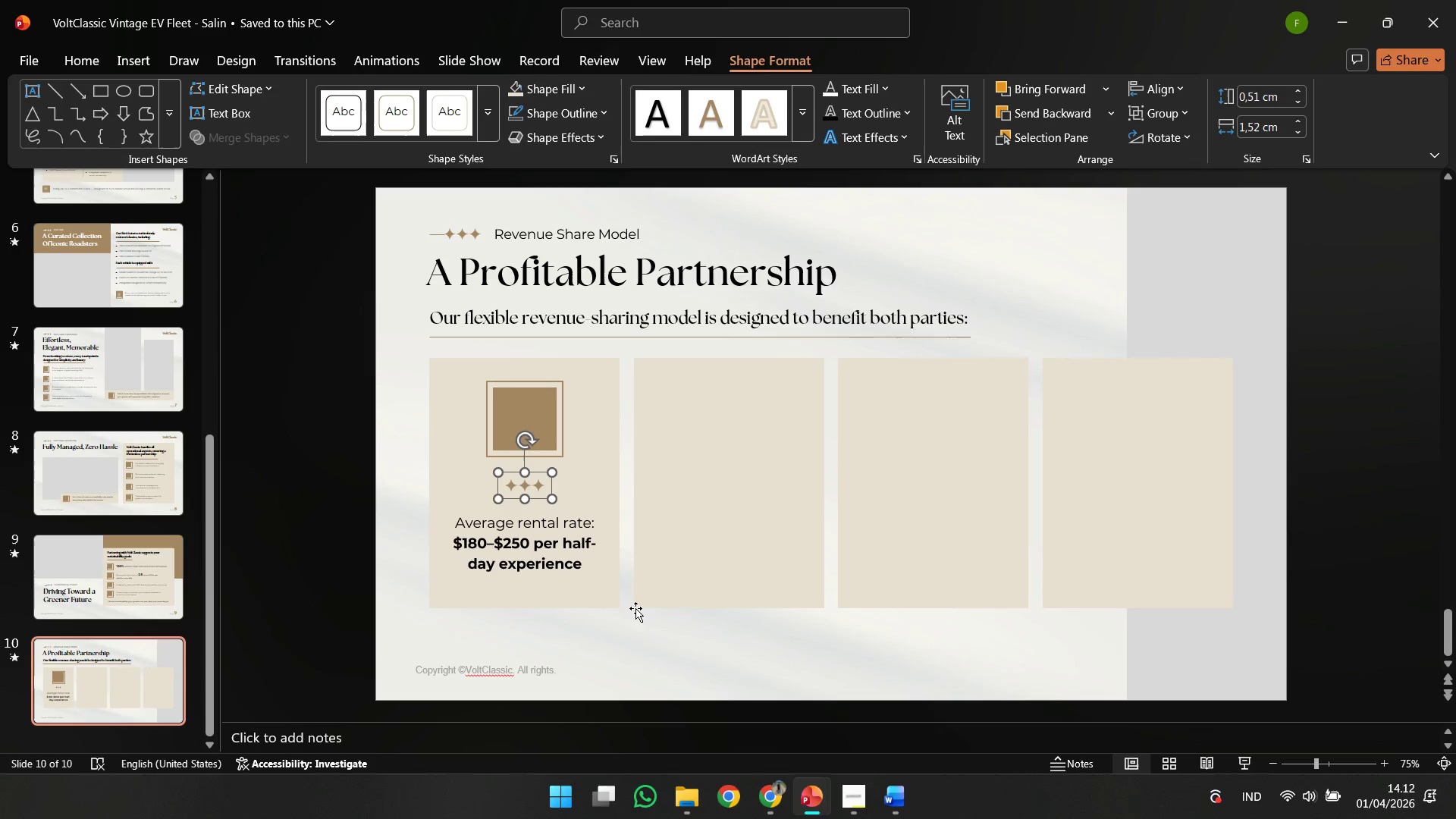 
key(ArrowDown)
 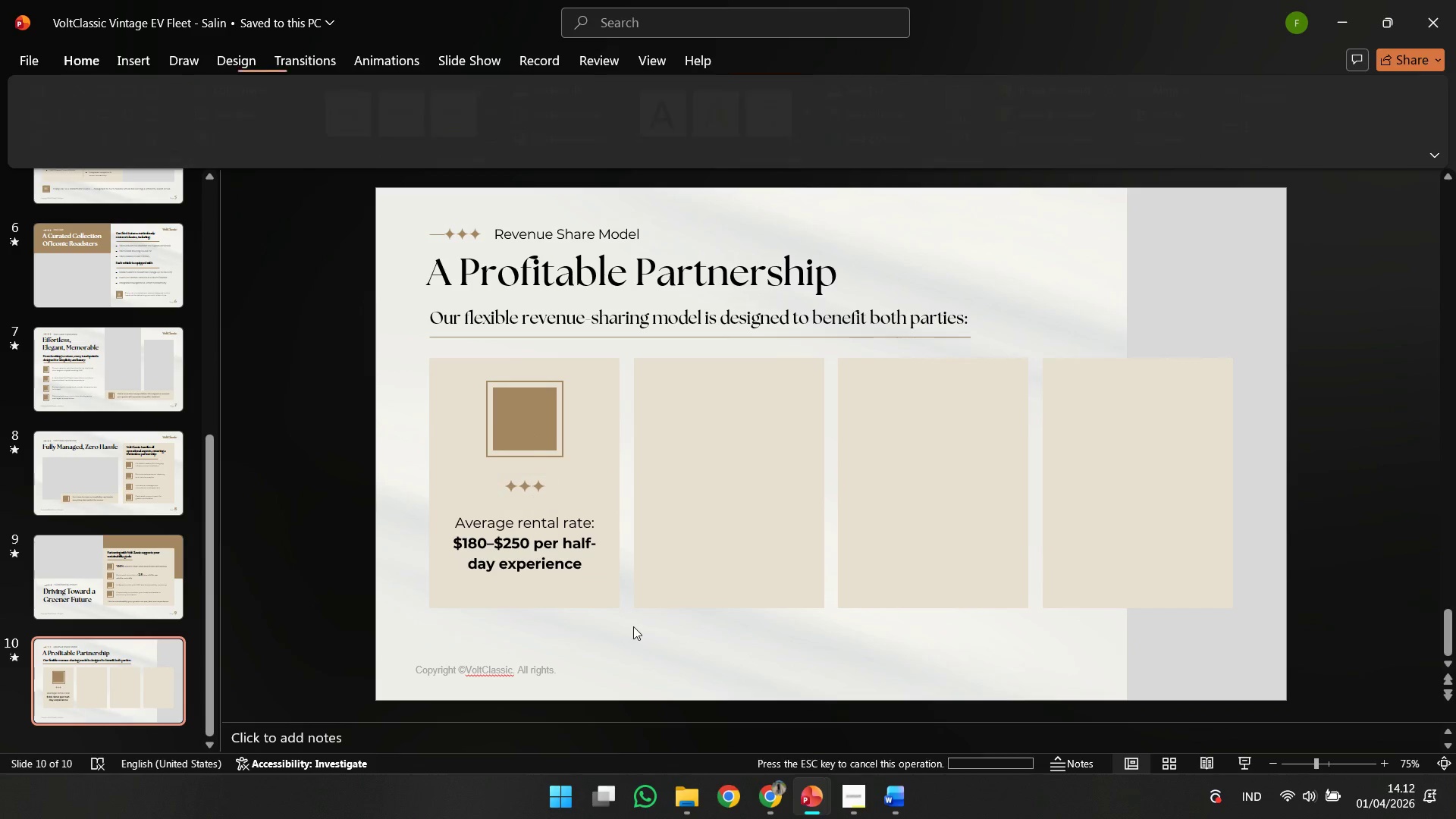 
left_click([633, 626])
 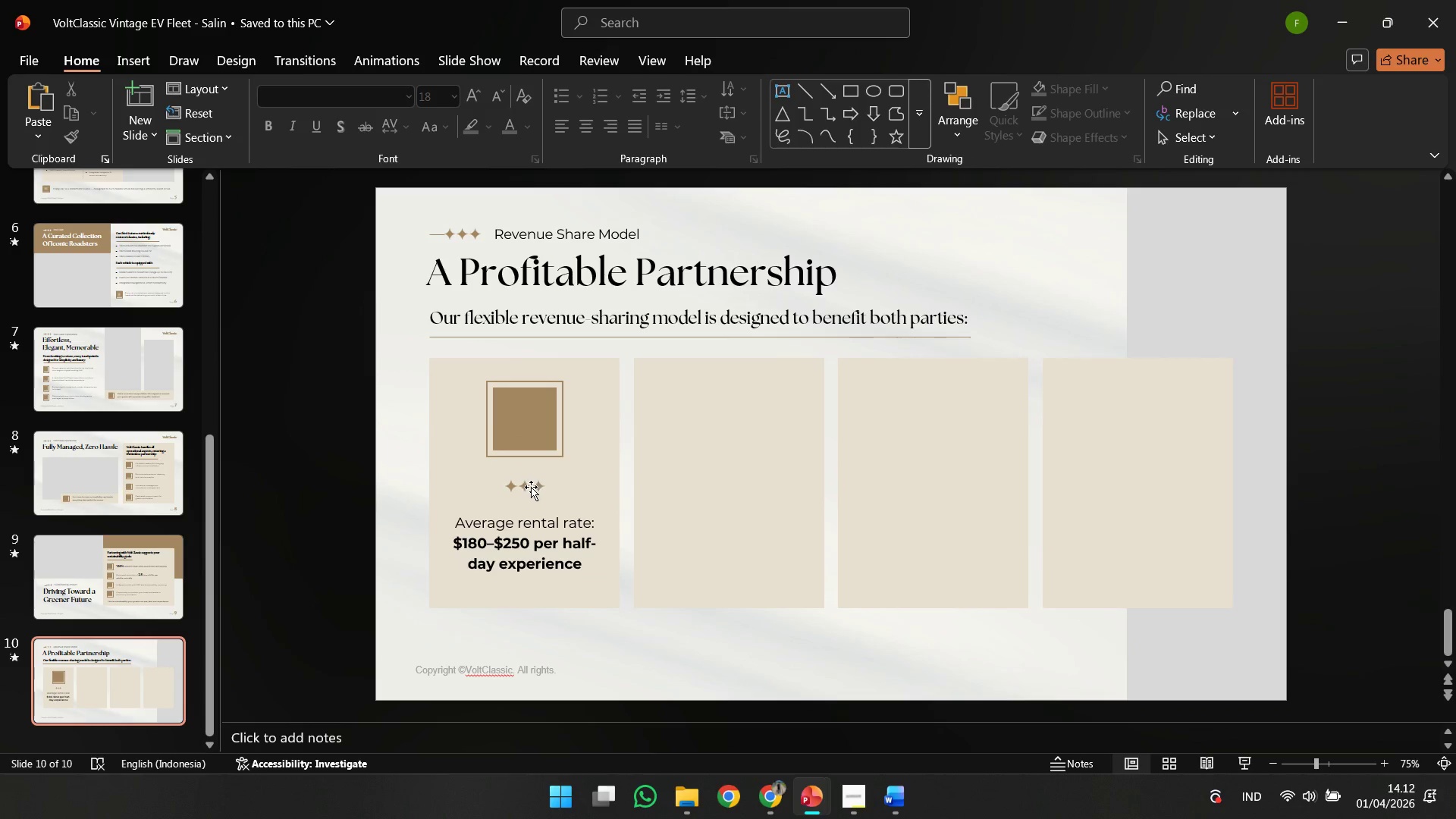 
left_click([531, 487])
 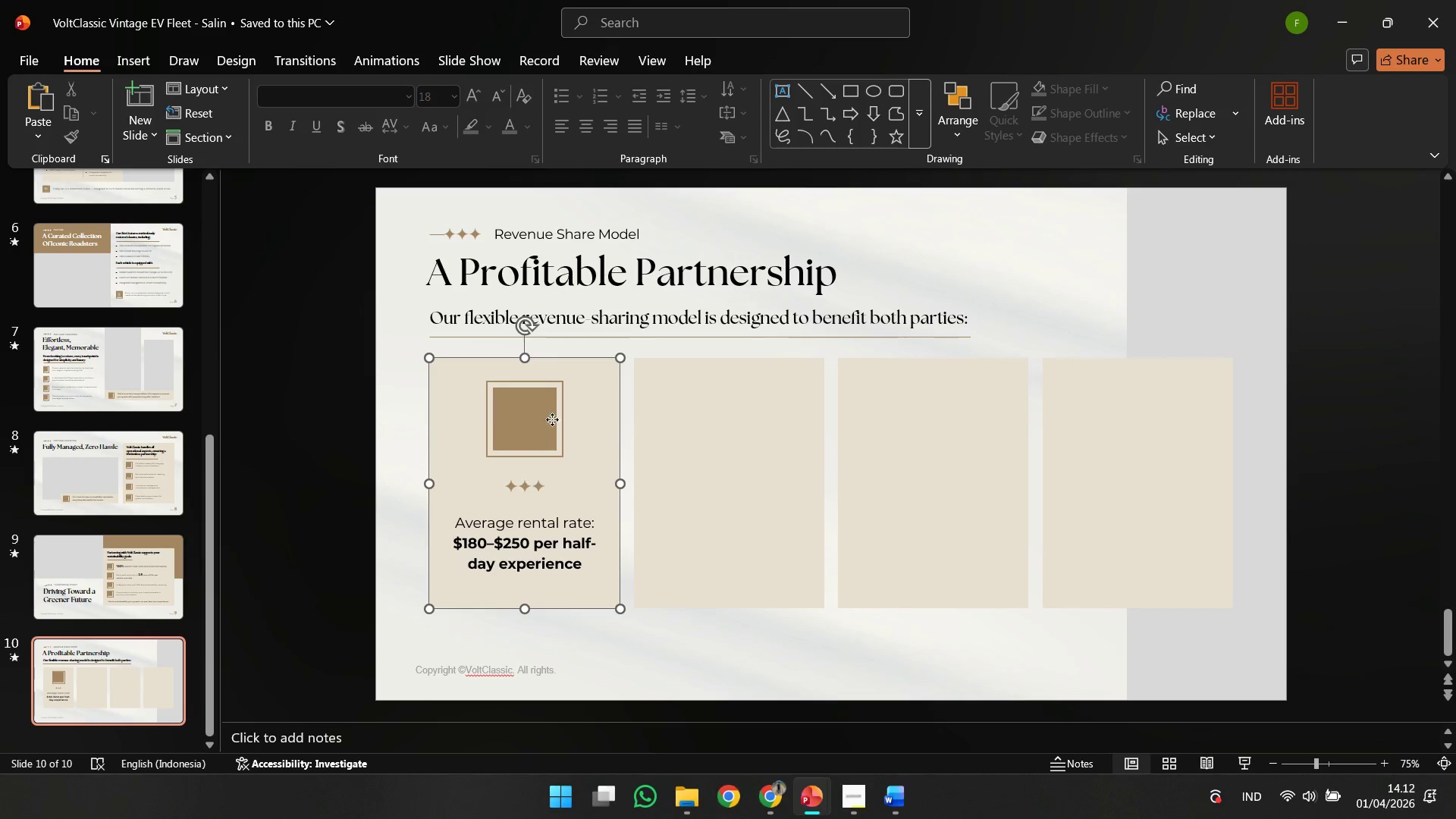 
key(Shift+ShiftLeft)
 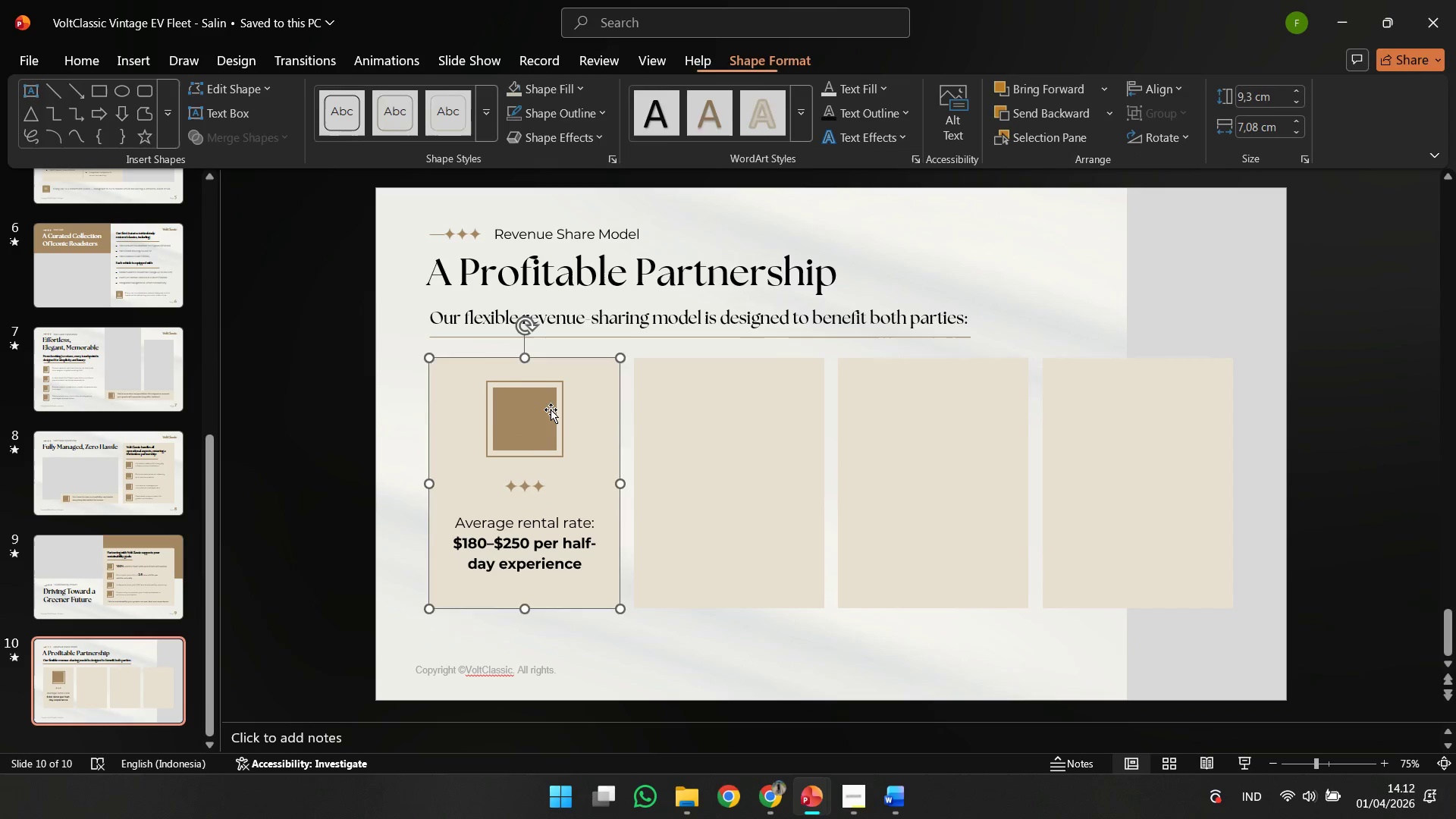 
left_click([551, 410])
 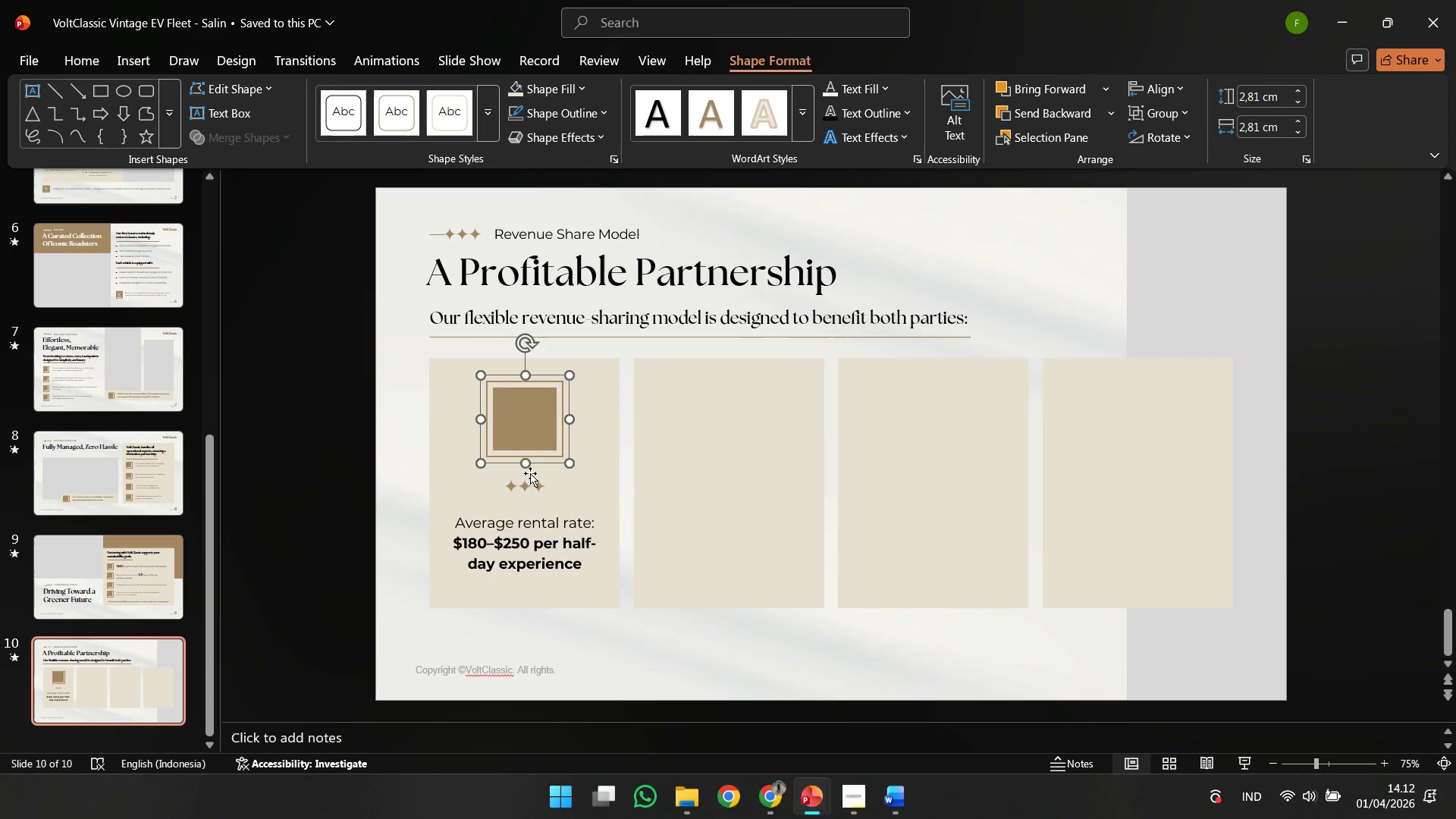 
hold_key(key=ShiftLeft, duration=1.78)
left_click([519, 487])
 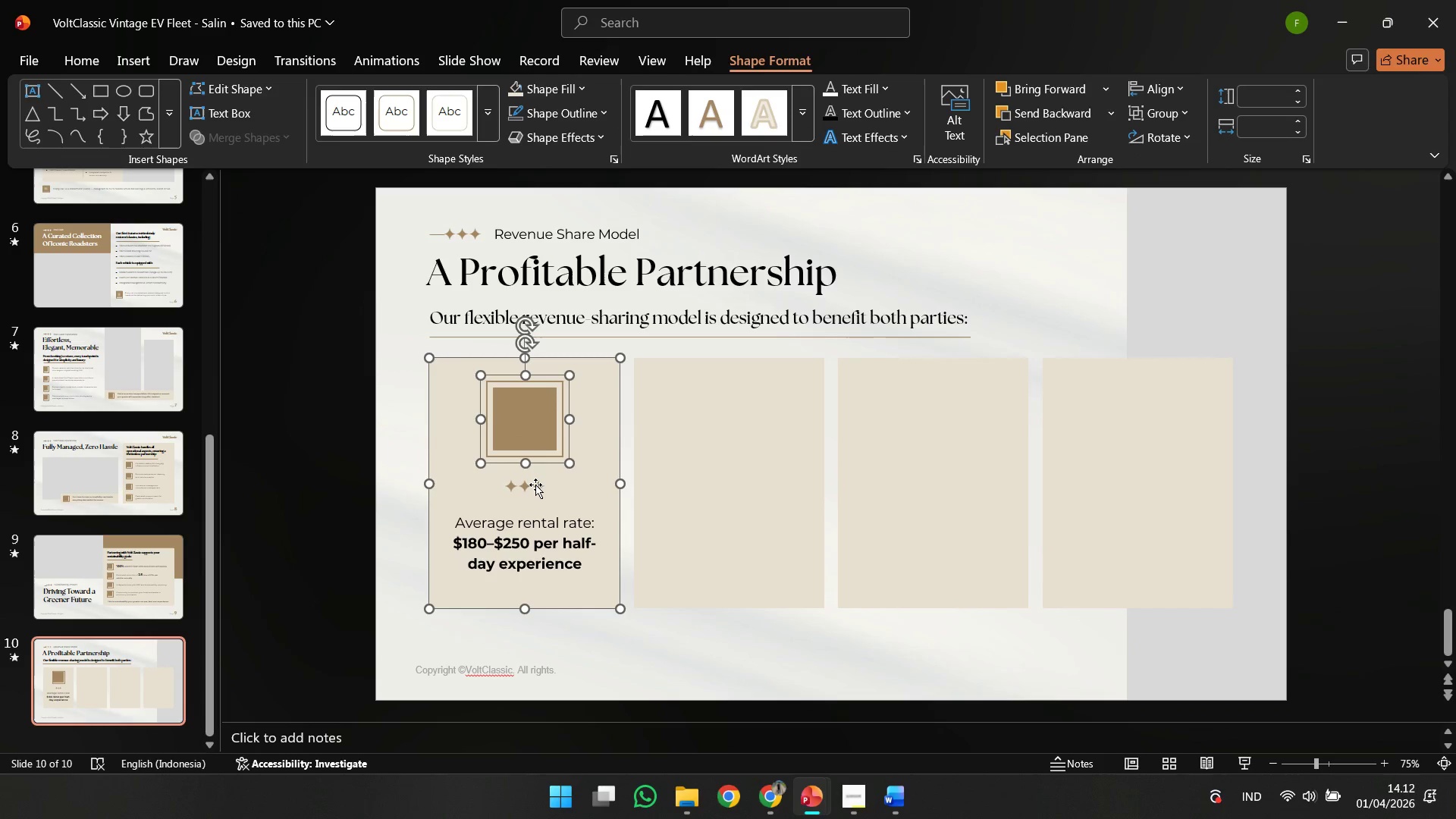 
left_click([535, 485])
 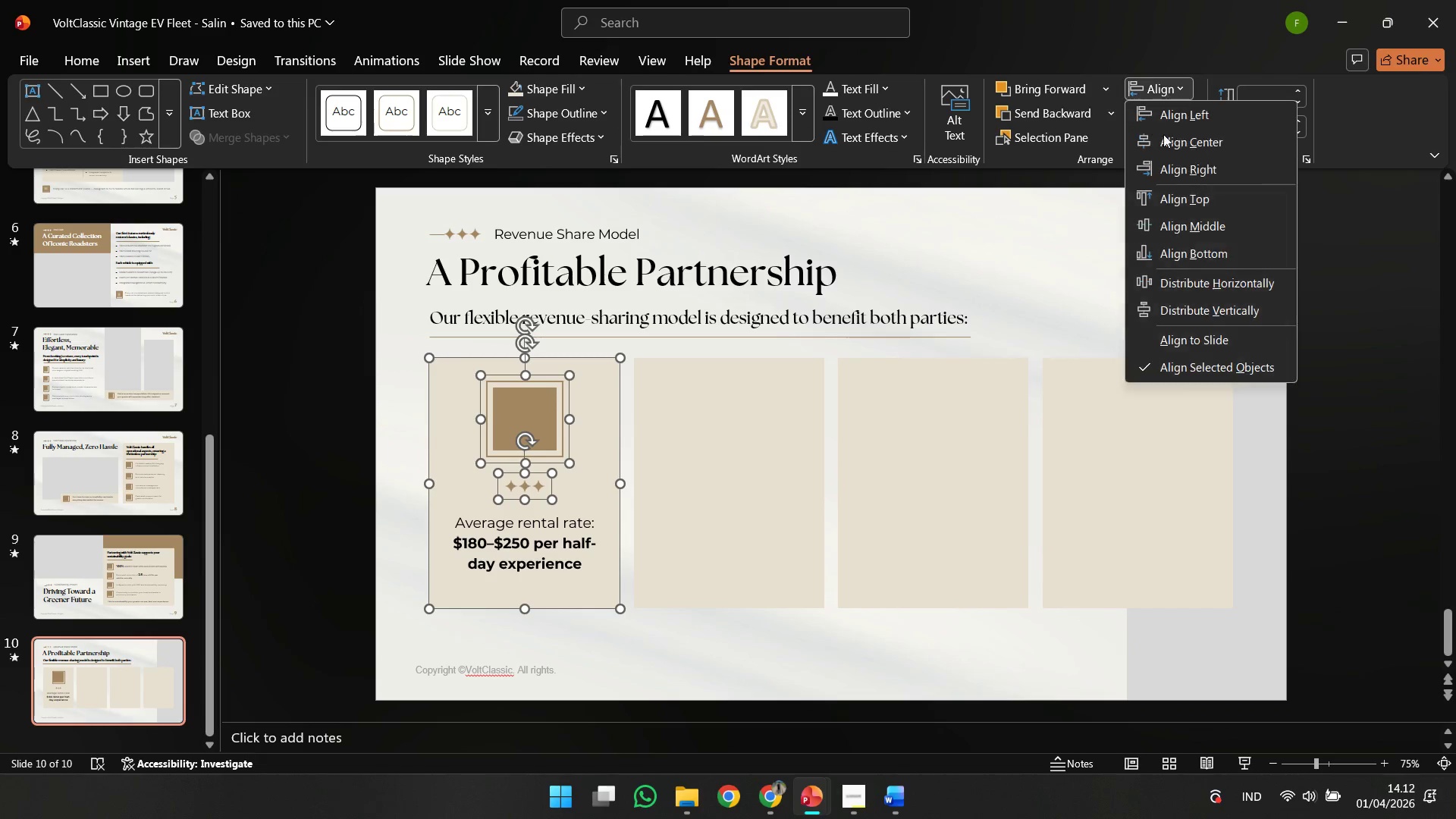 
double_click([1163, 151])
 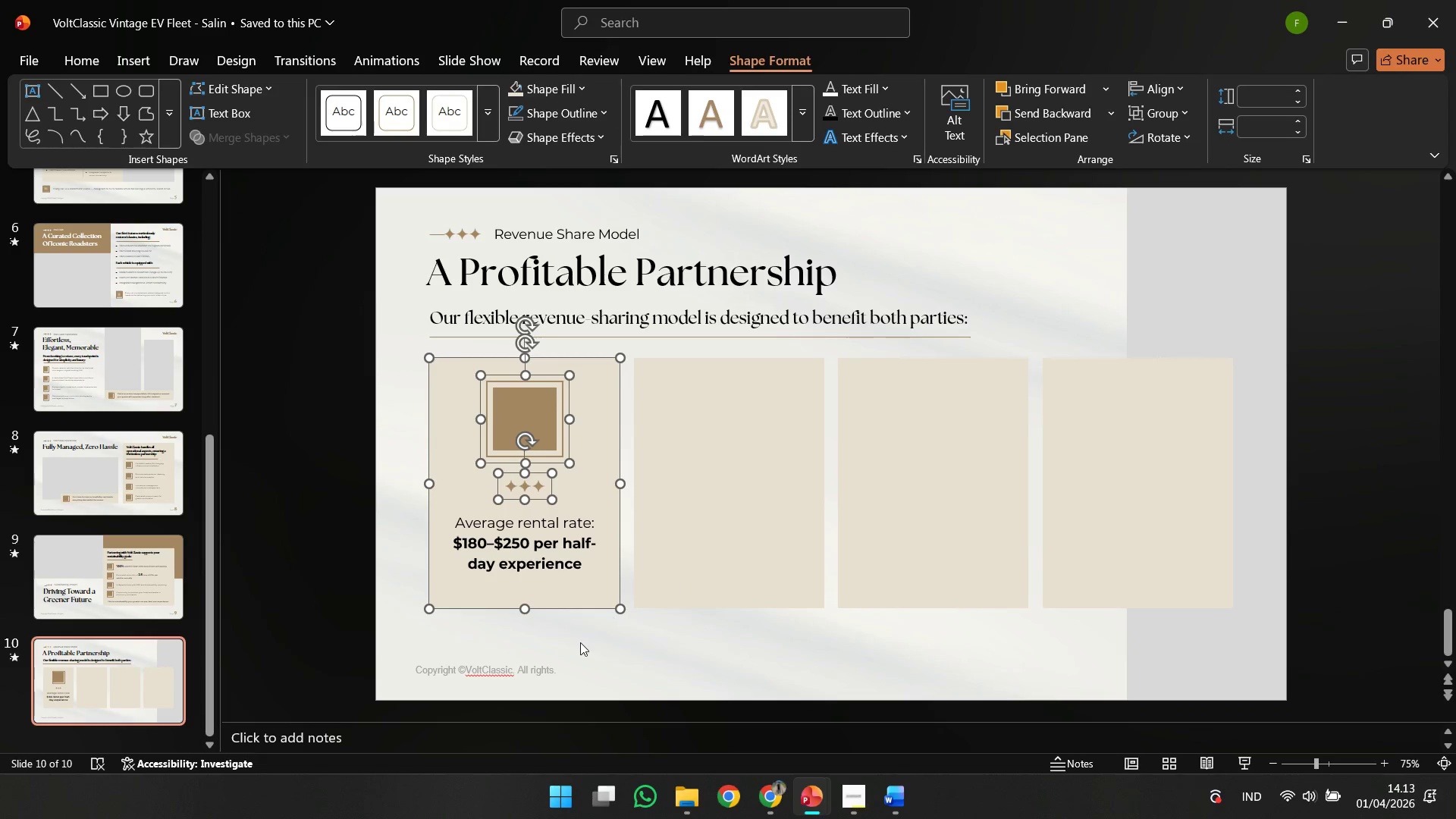 
left_click([579, 643])
 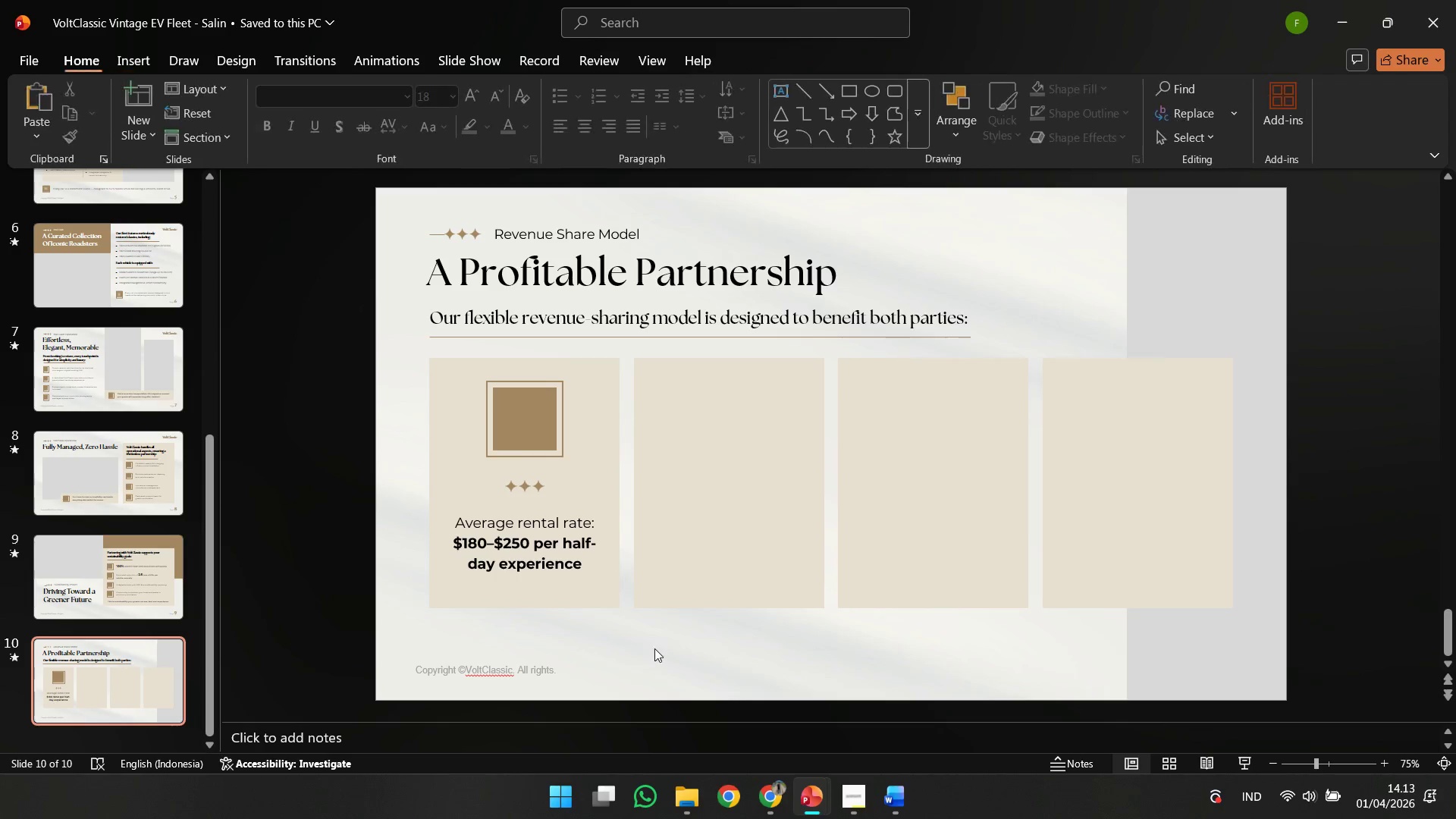 
left_click_drag(start_coordinate=[654, 639], to_coordinate=[381, 356])
 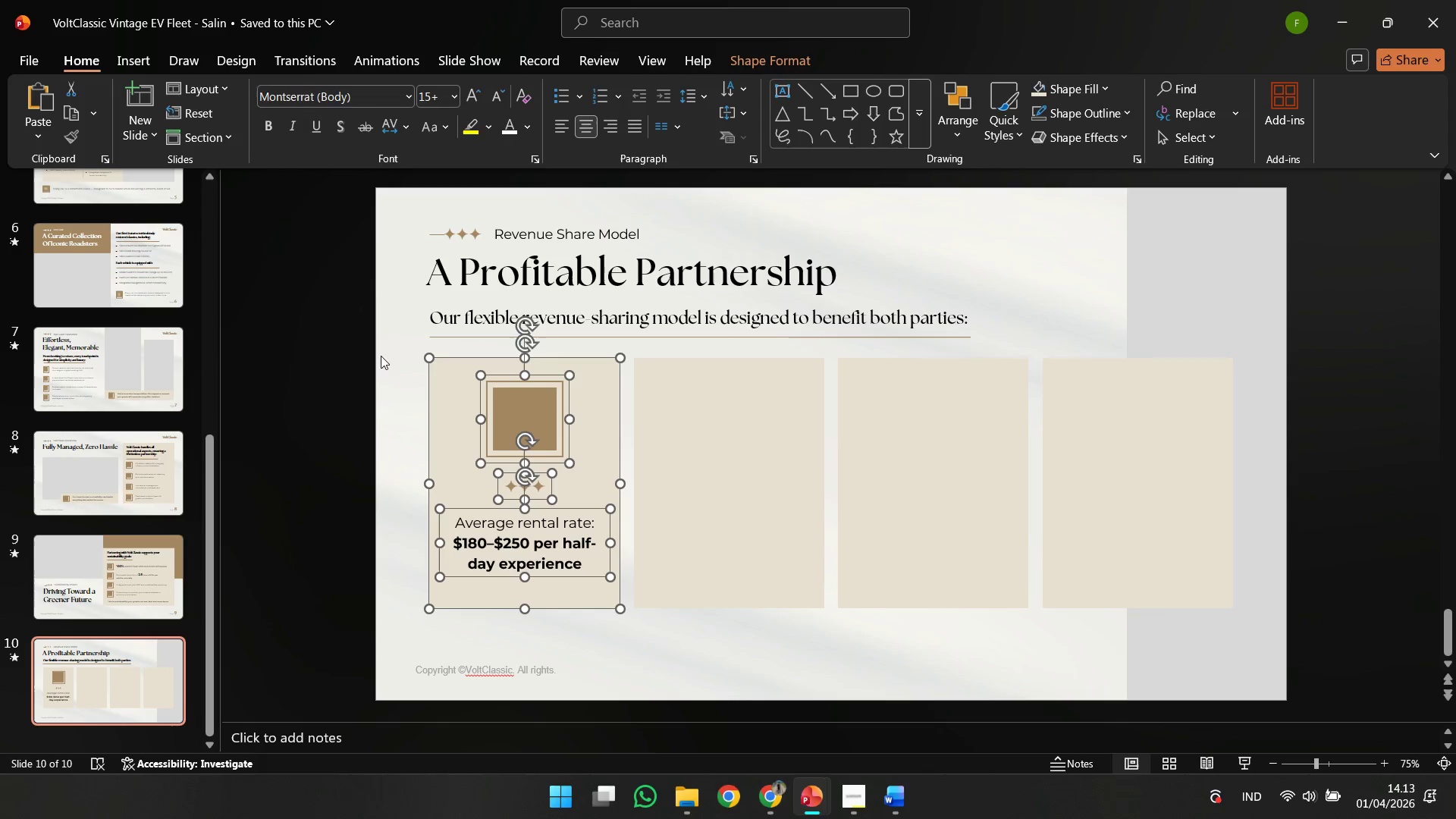 
key(Control+G)
 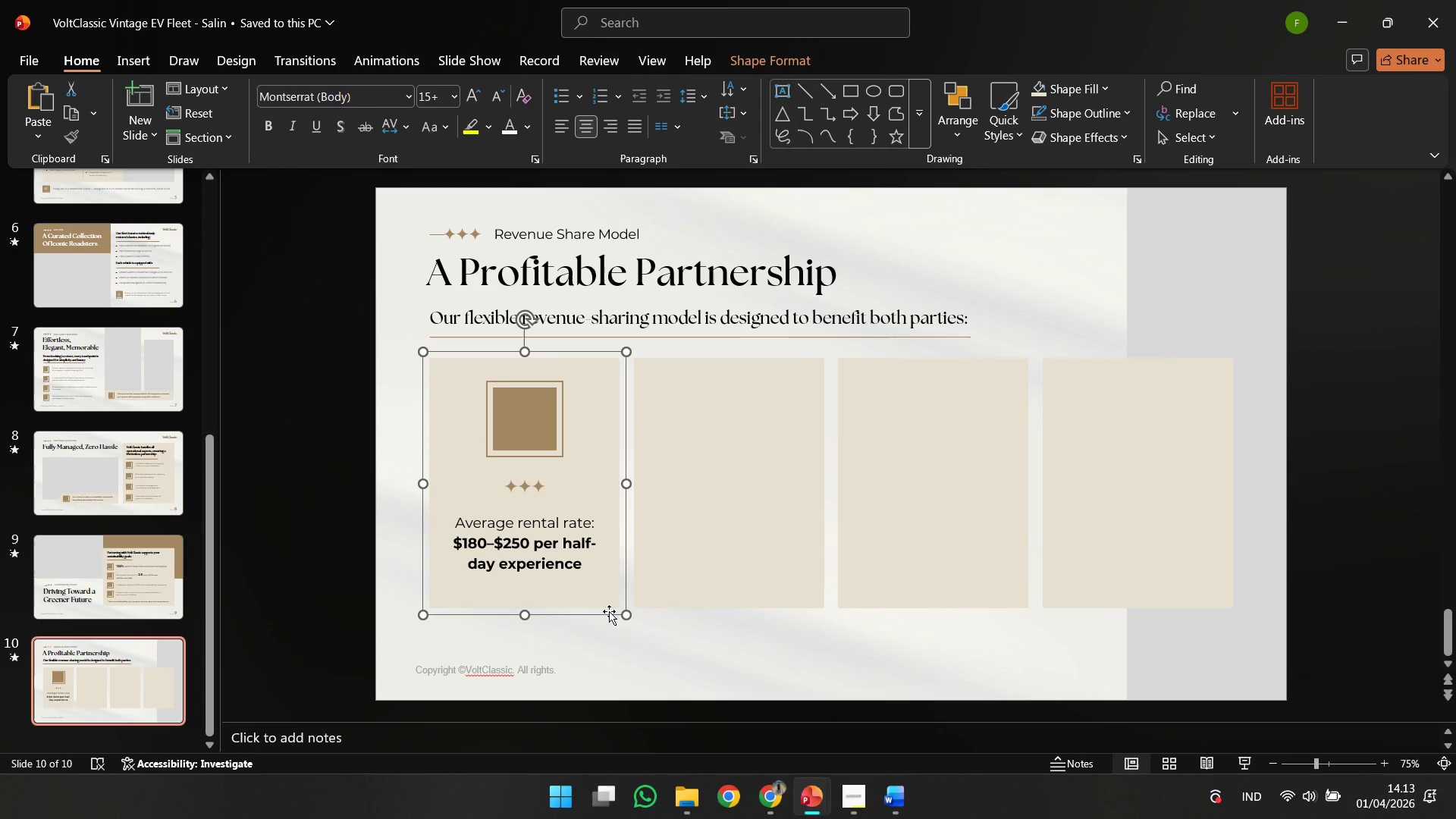 
hold_key(key=ControlLeft, duration=0.38)
 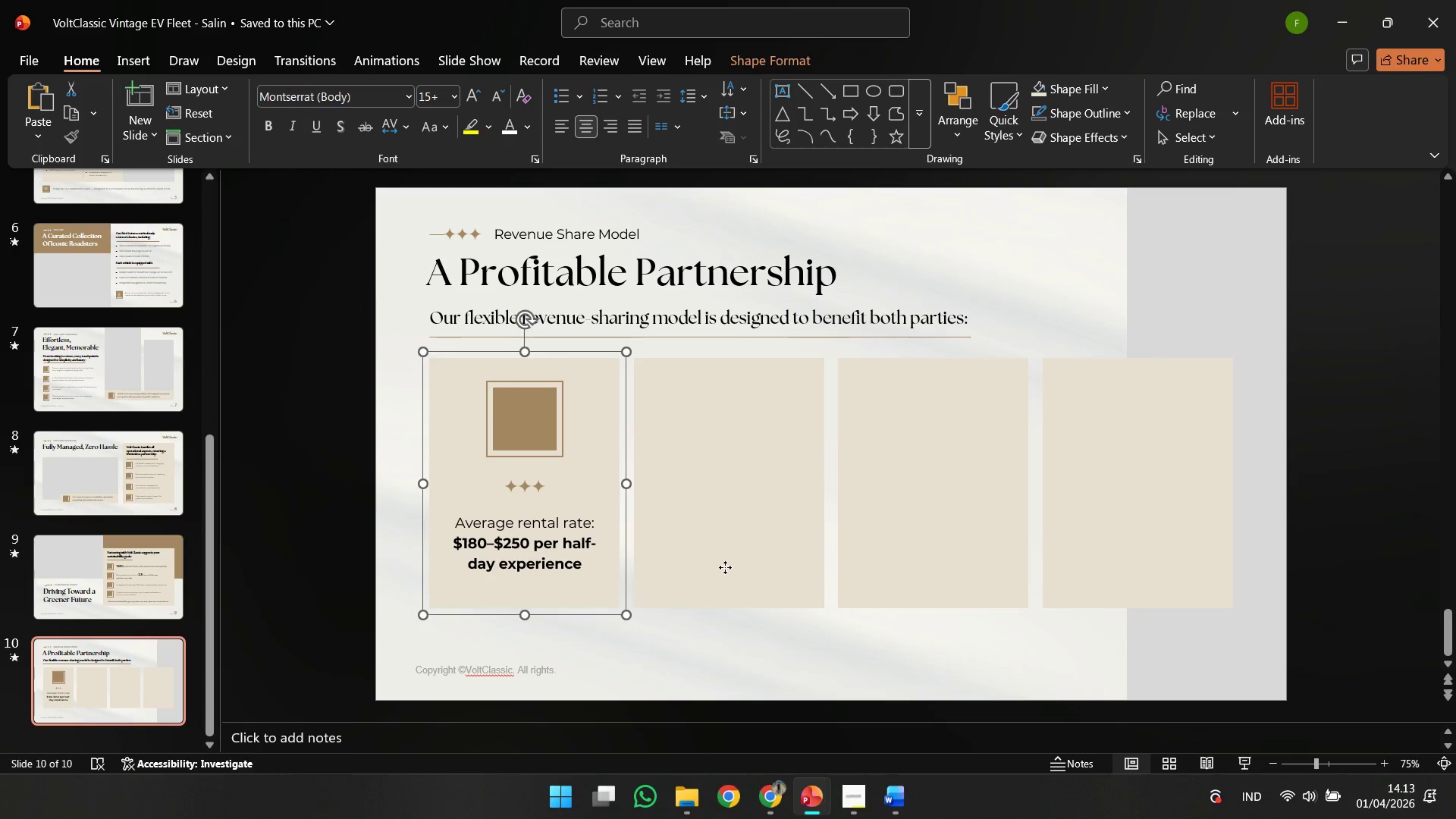 
left_click([725, 567])
 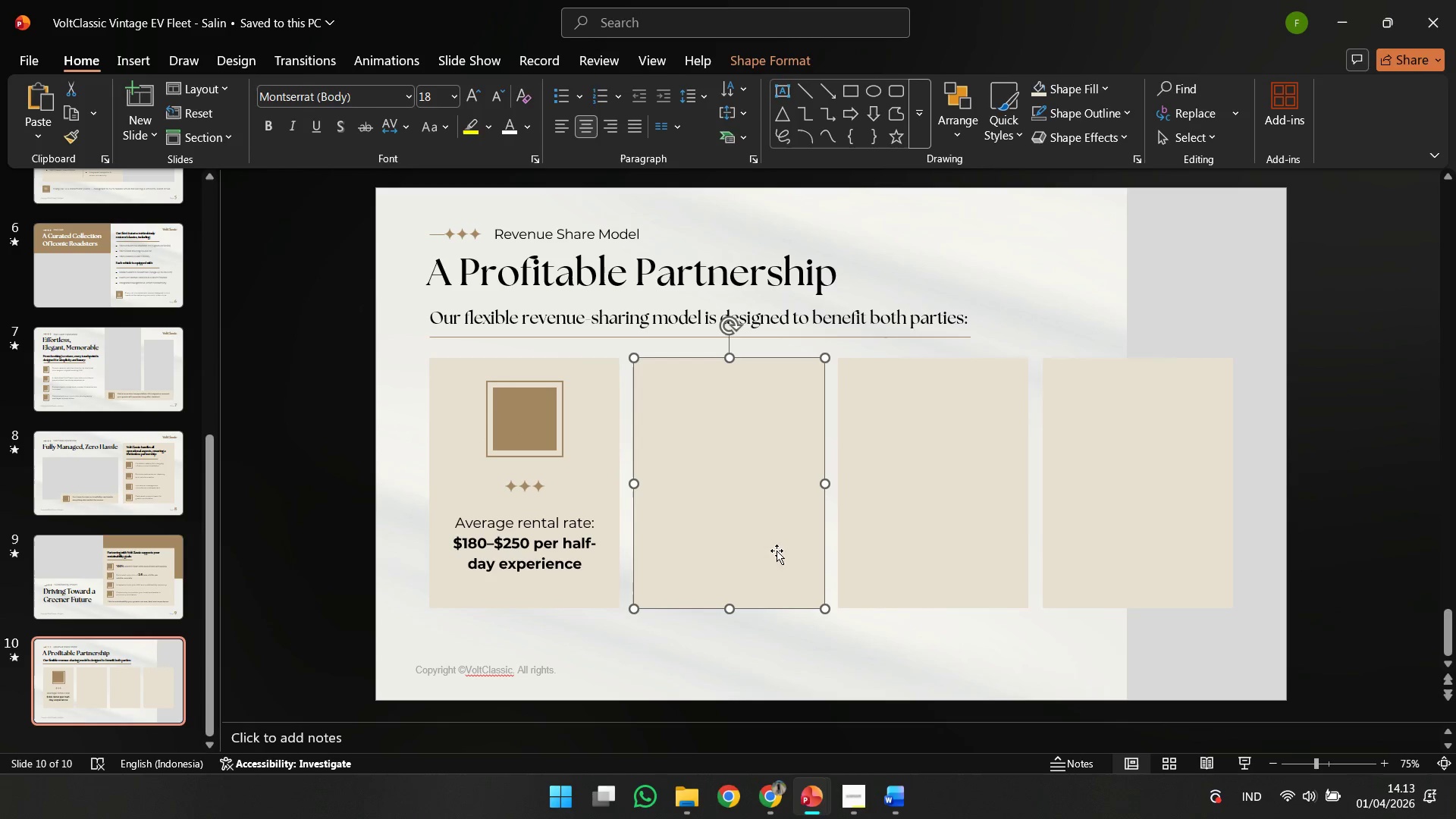 
hold_key(key=ShiftLeft, duration=0.77)
double_click([924, 522])
 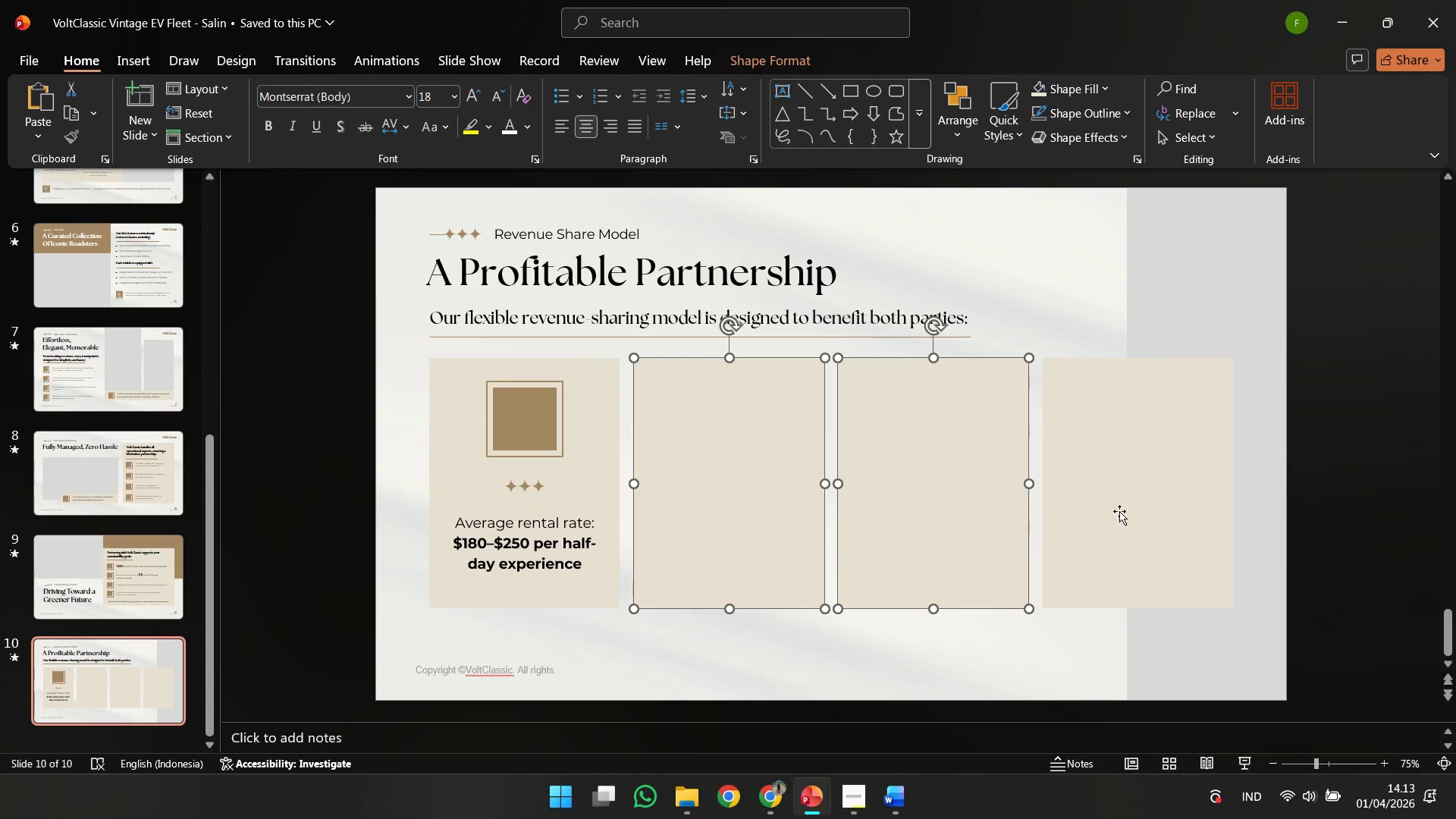 
triple_click([1119, 511])
 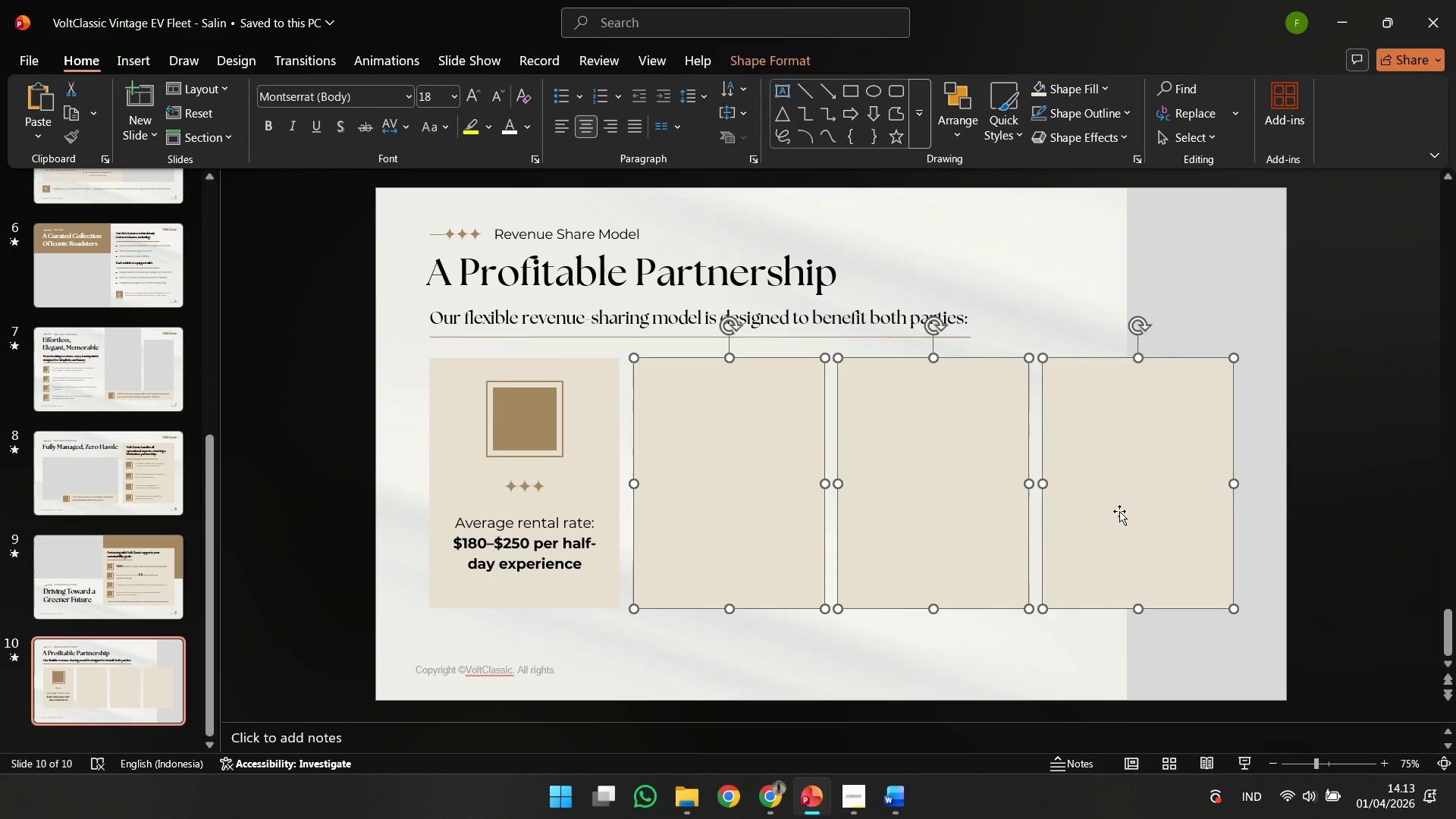 
key(Delete)
 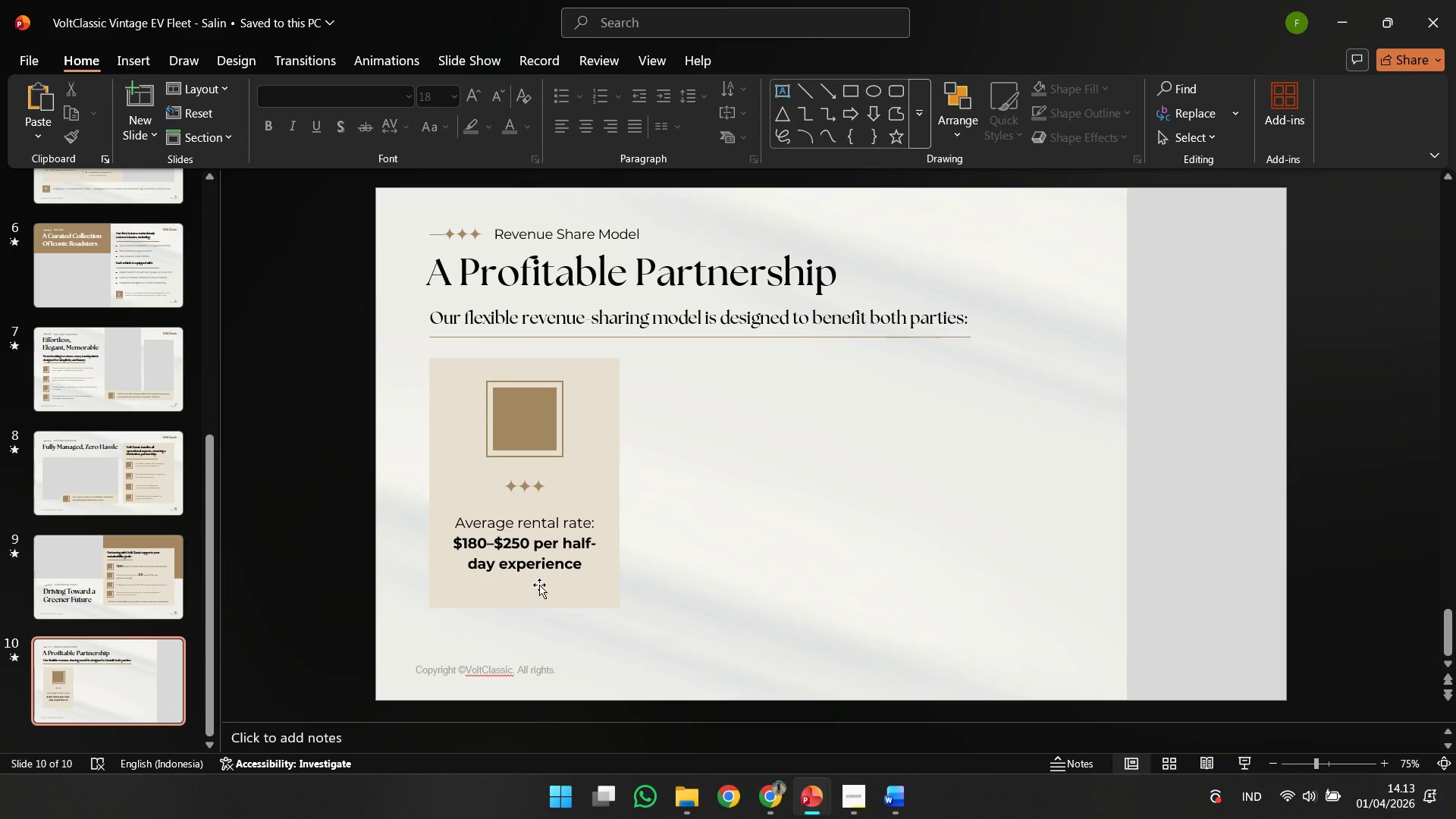 
key(Control+ControlLeft)
 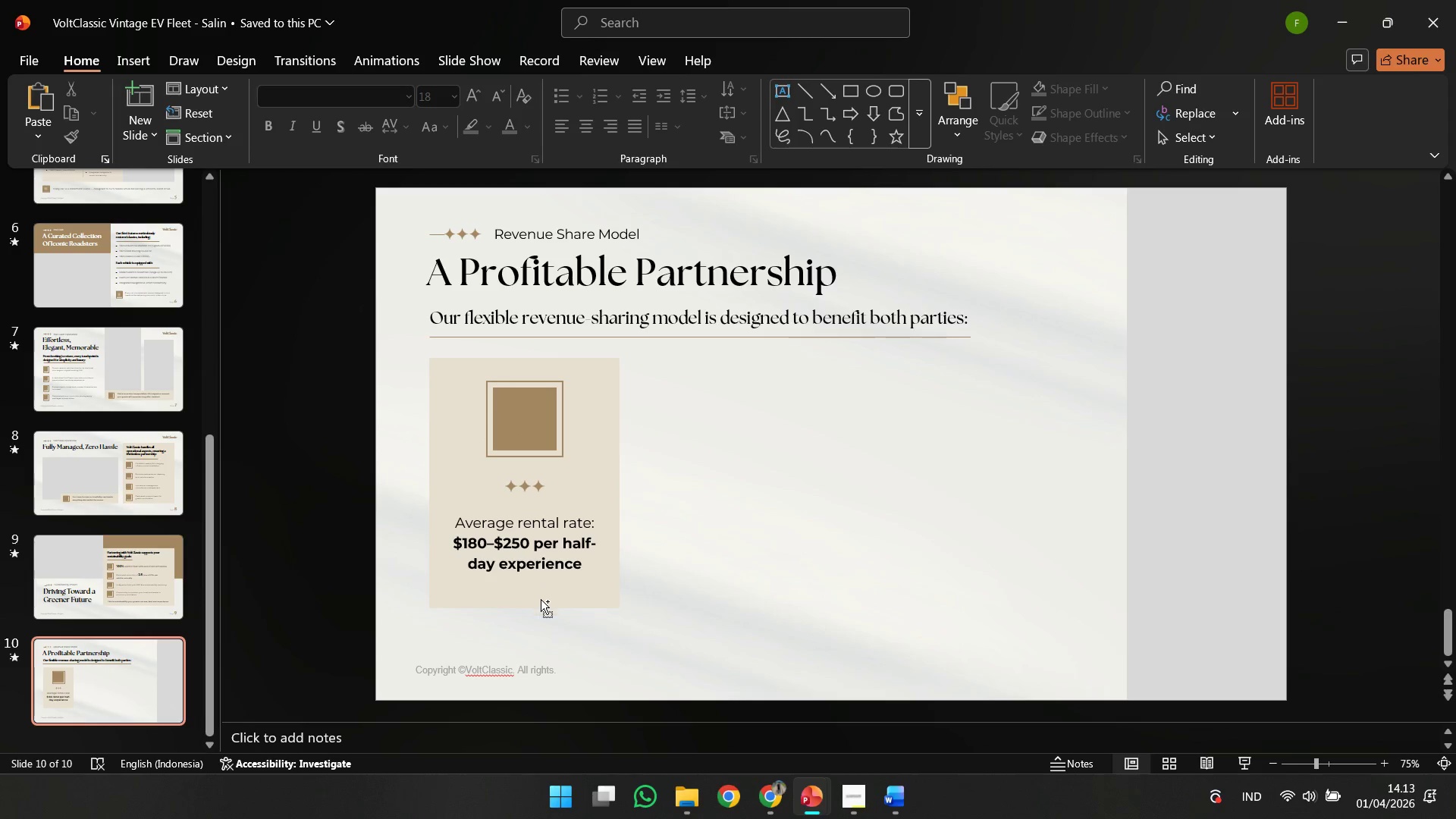 
key(Control+Z)
 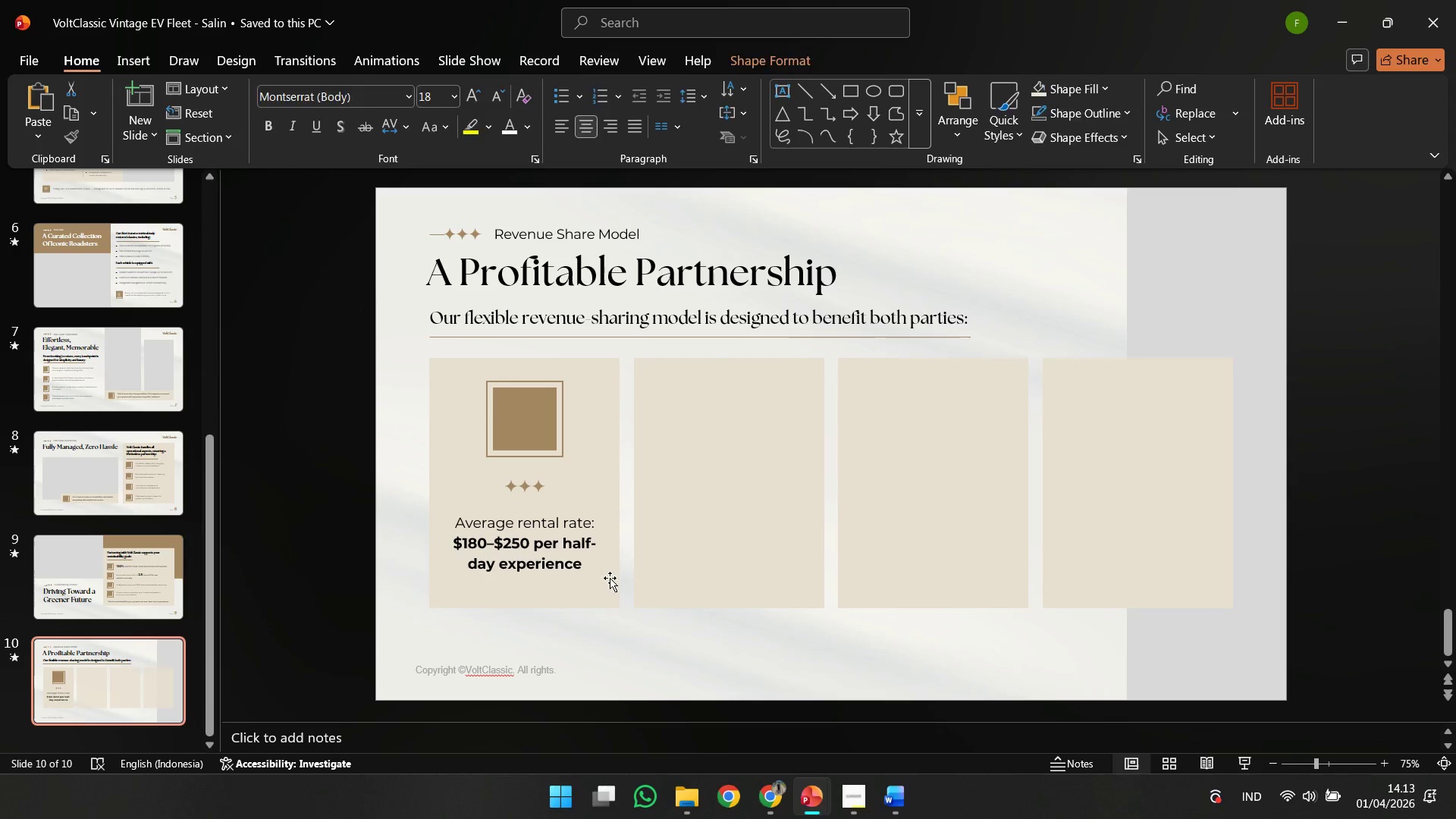 
double_click([704, 555])
 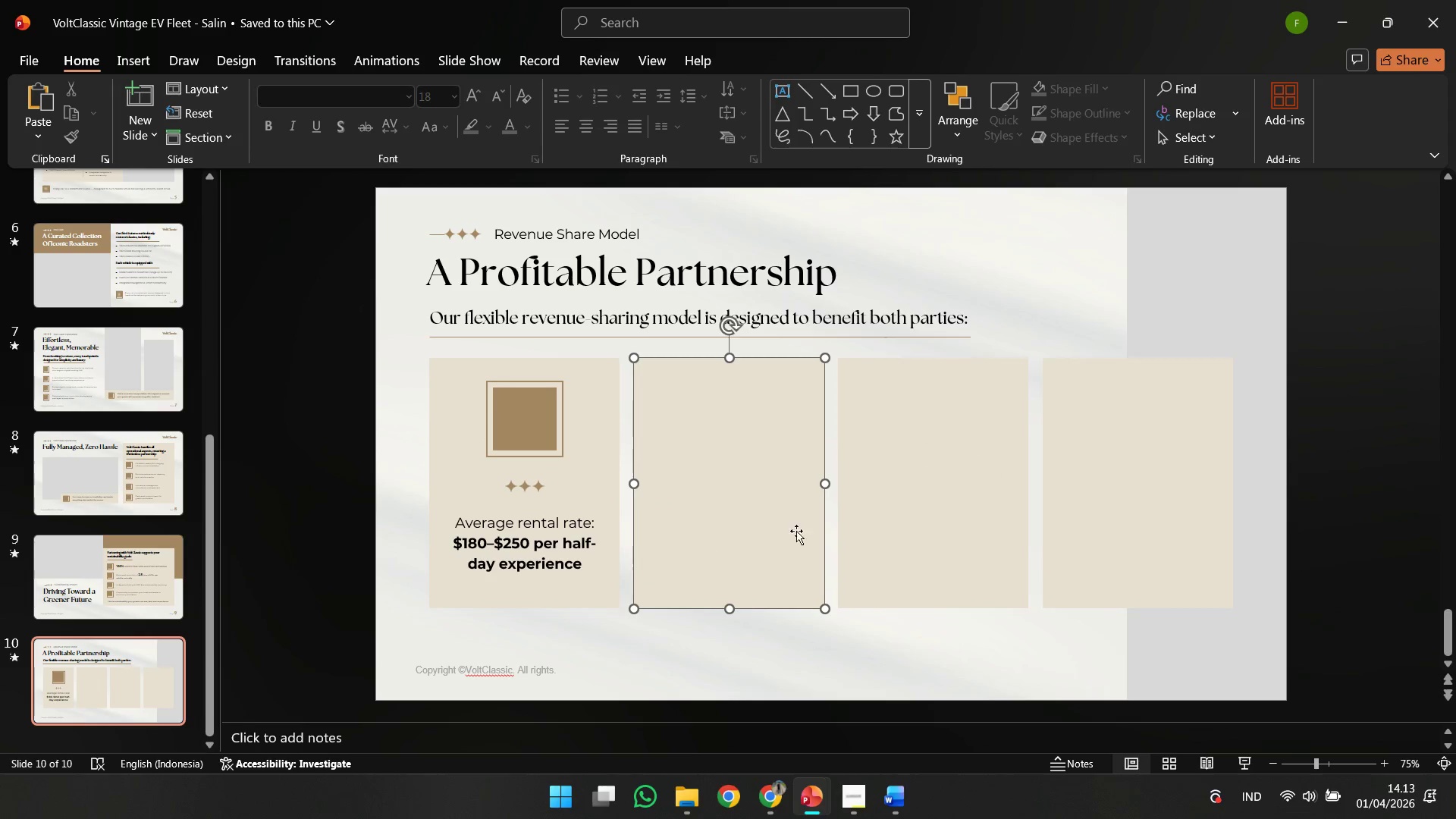 
hold_key(key=ShiftLeft, duration=0.36)
triple_click([990, 513])
 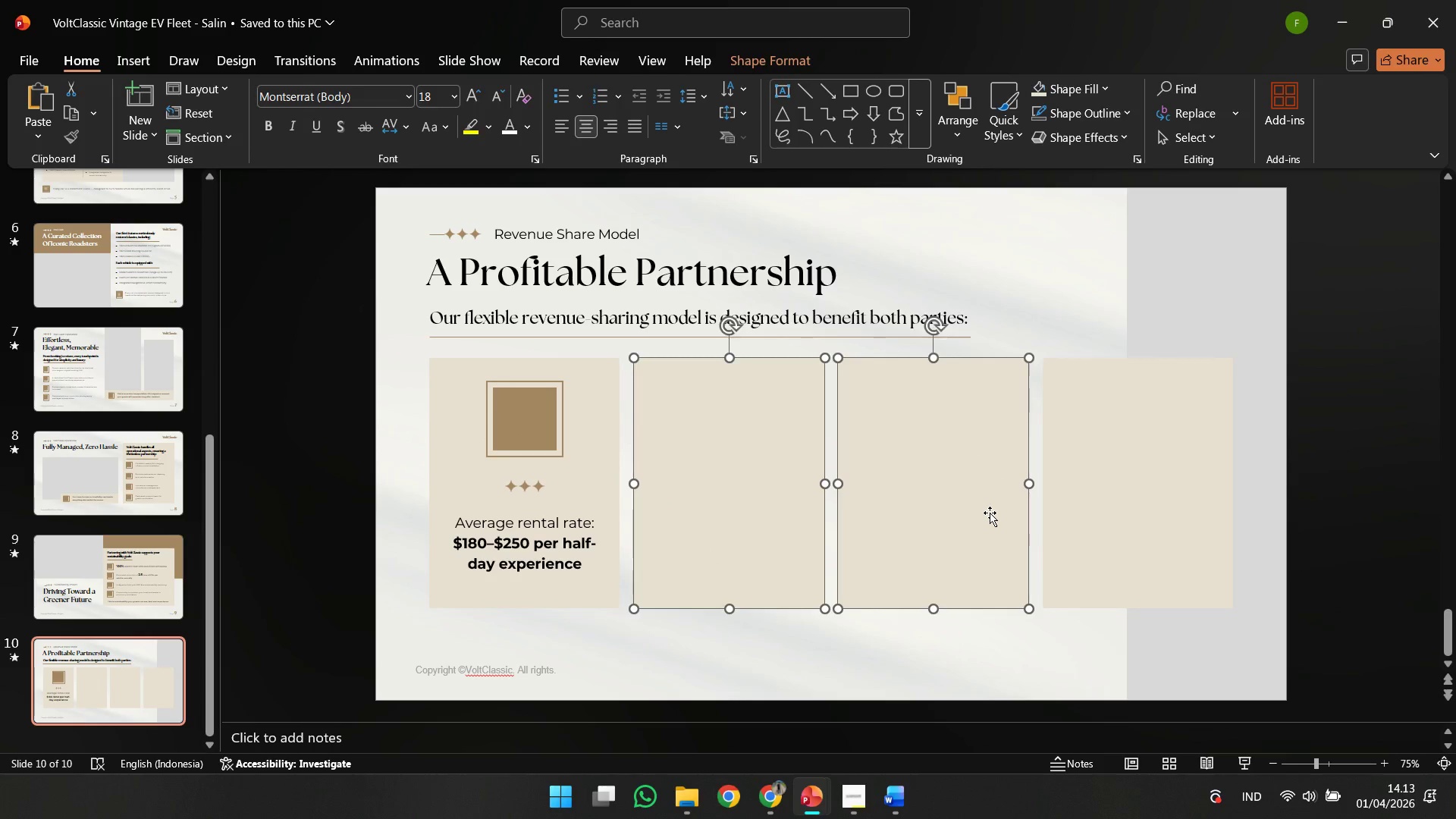 
key(Delete)
 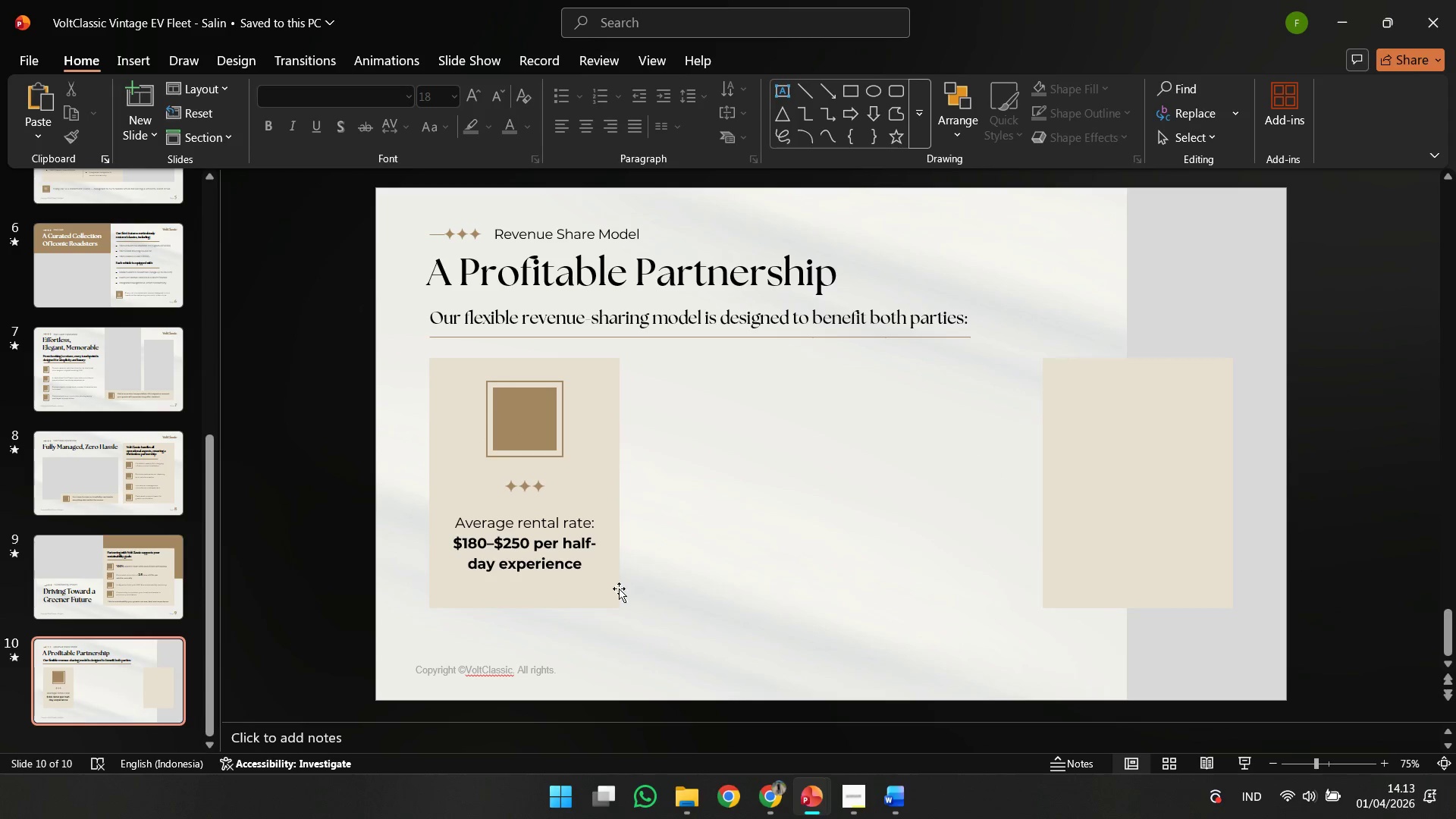 
left_click([580, 587])
 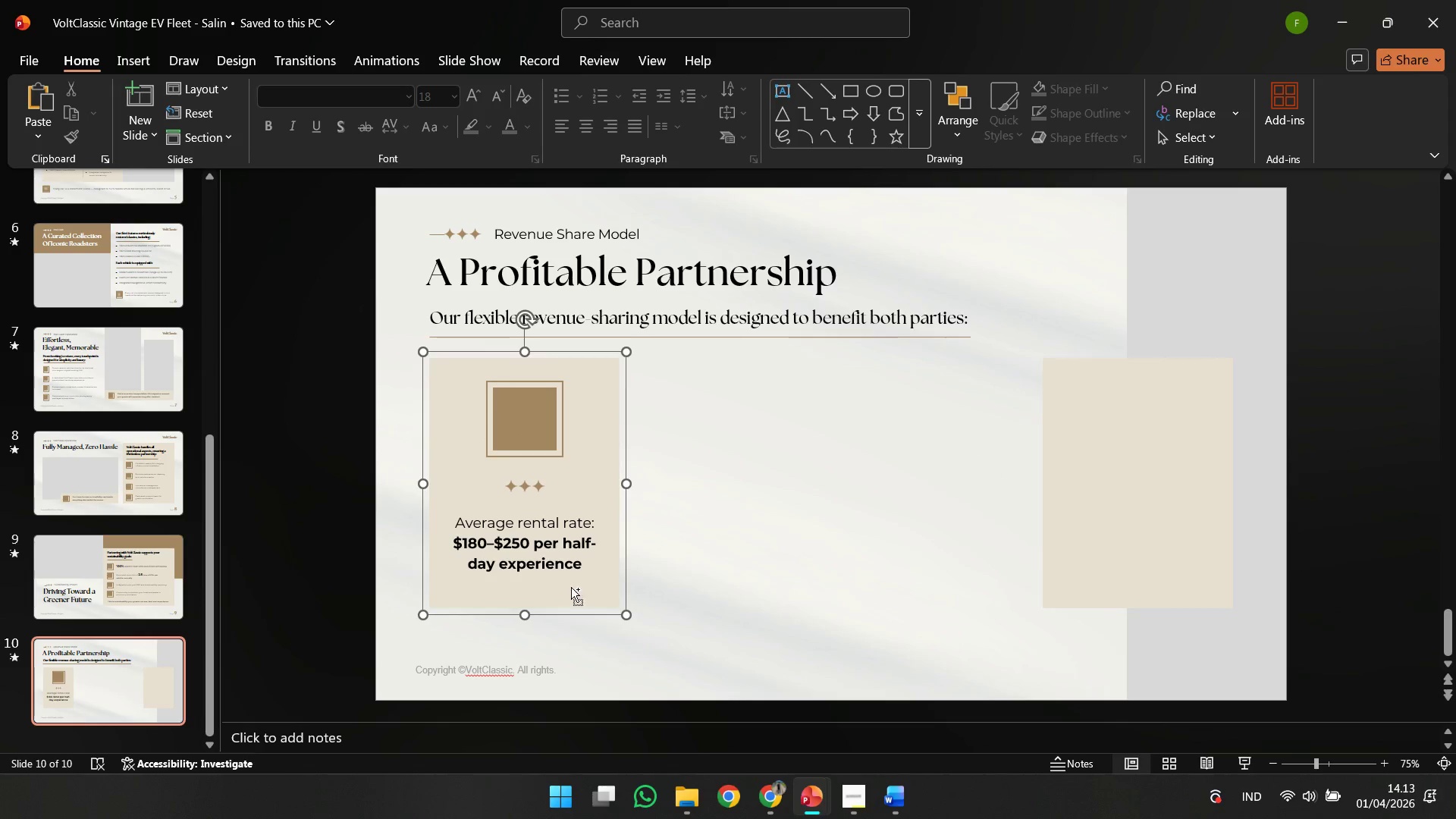 
hold_key(key=ShiftLeft, duration=1.09)
left_click_drag(start_coordinate=[548, 587], to_coordinate=[753, 587])
 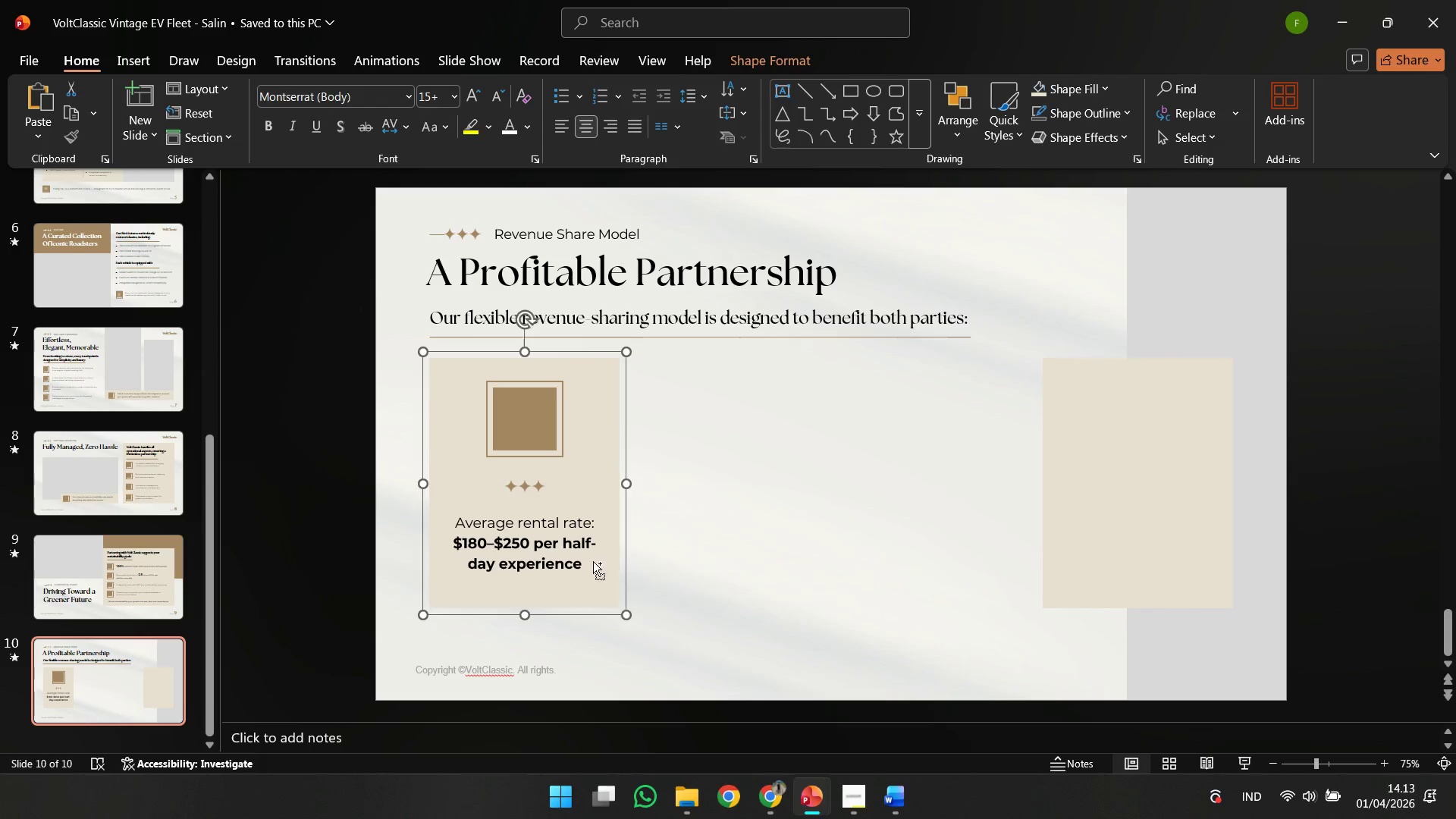 
key(Control+Z)
 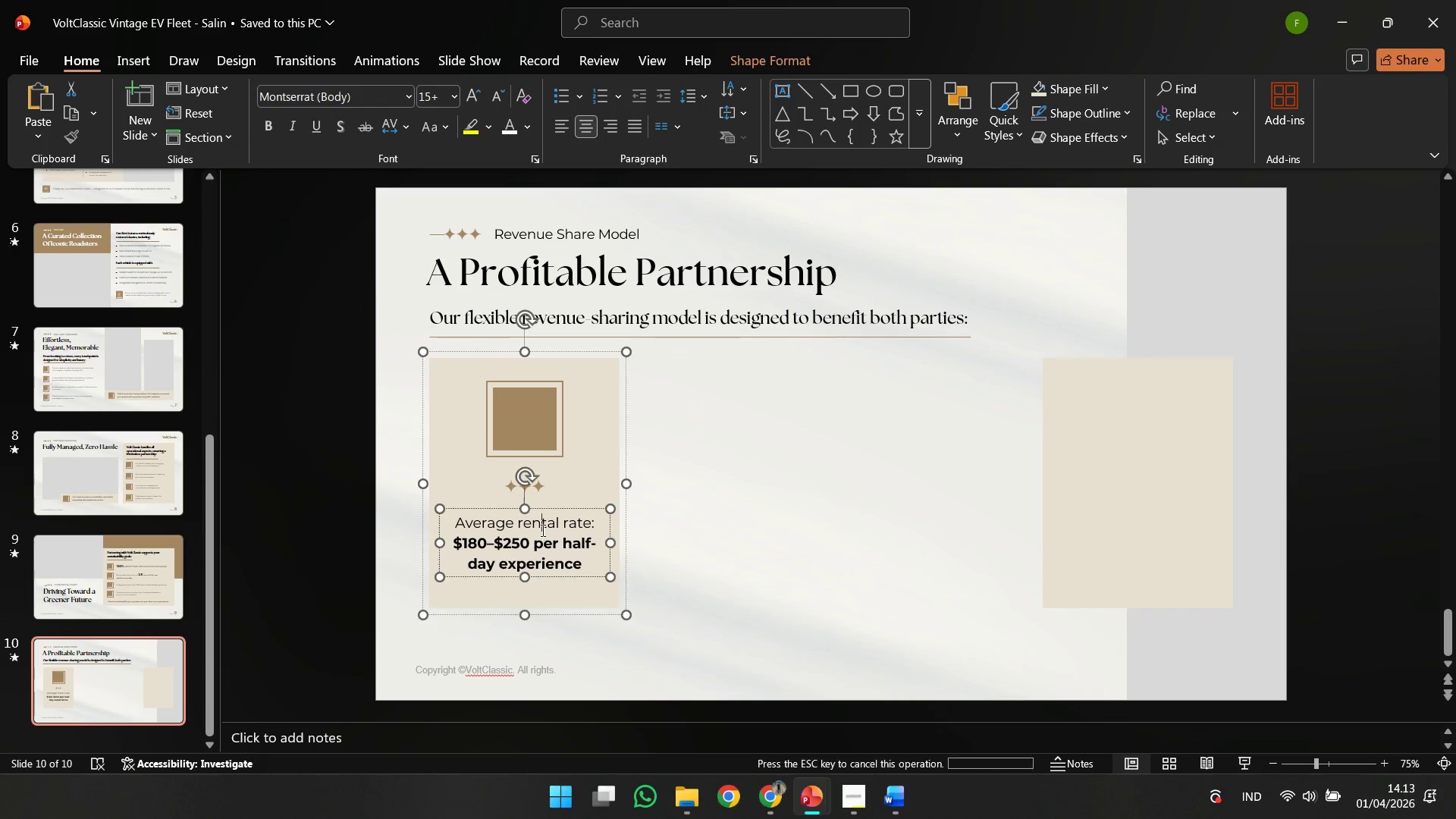 
left_click([541, 530])
 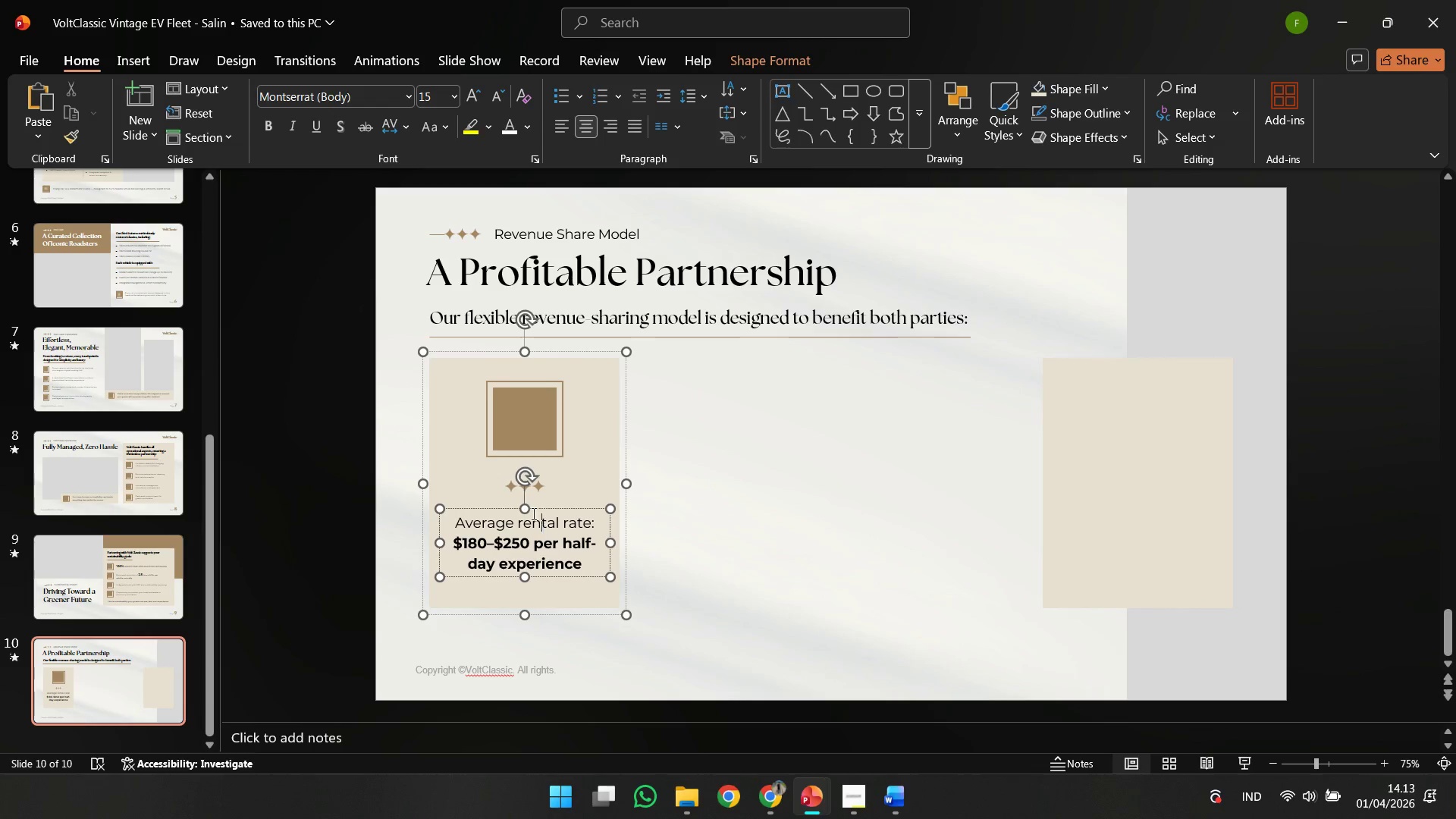 
key(Control+A)
 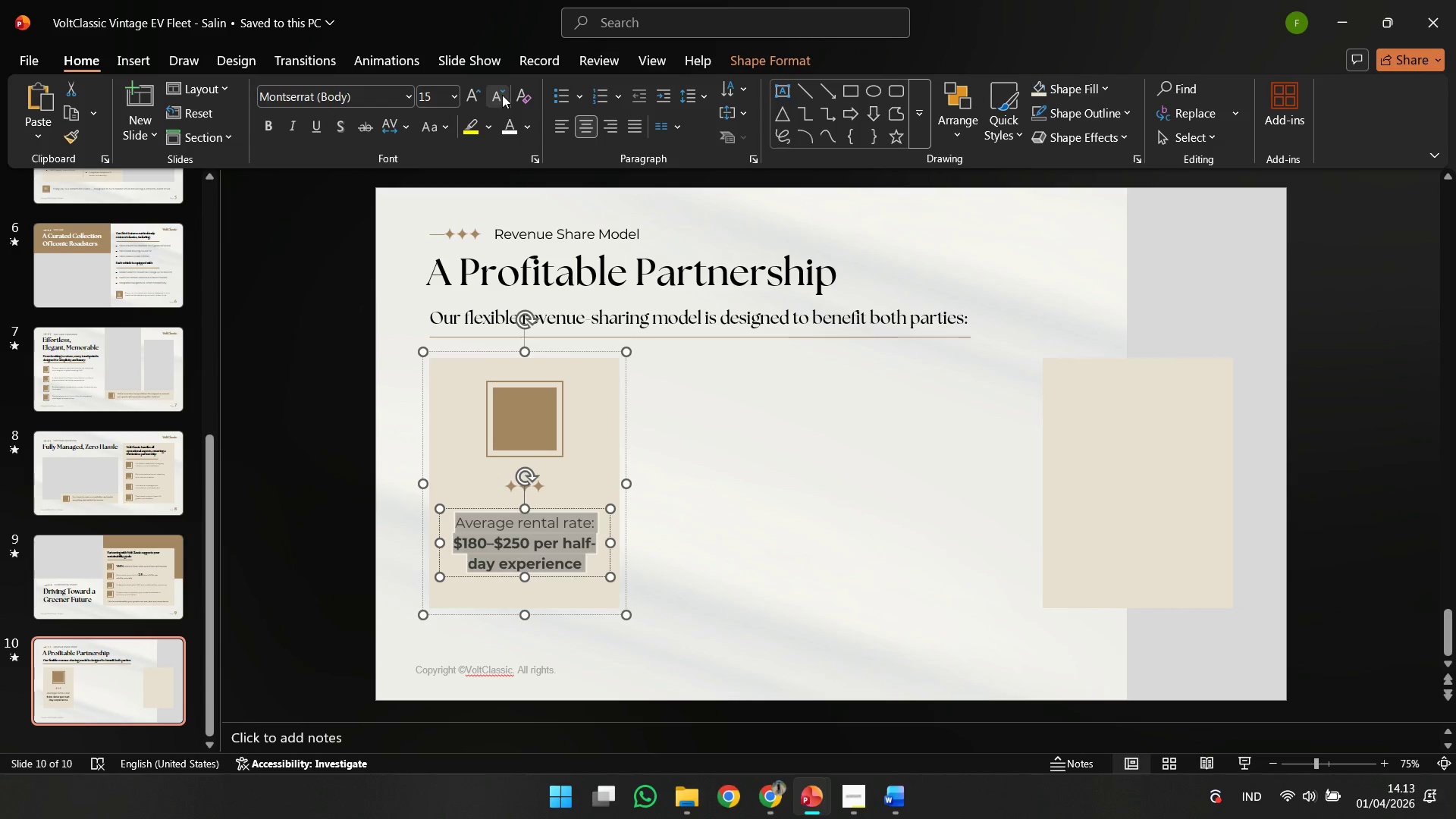 
left_click([502, 95])
 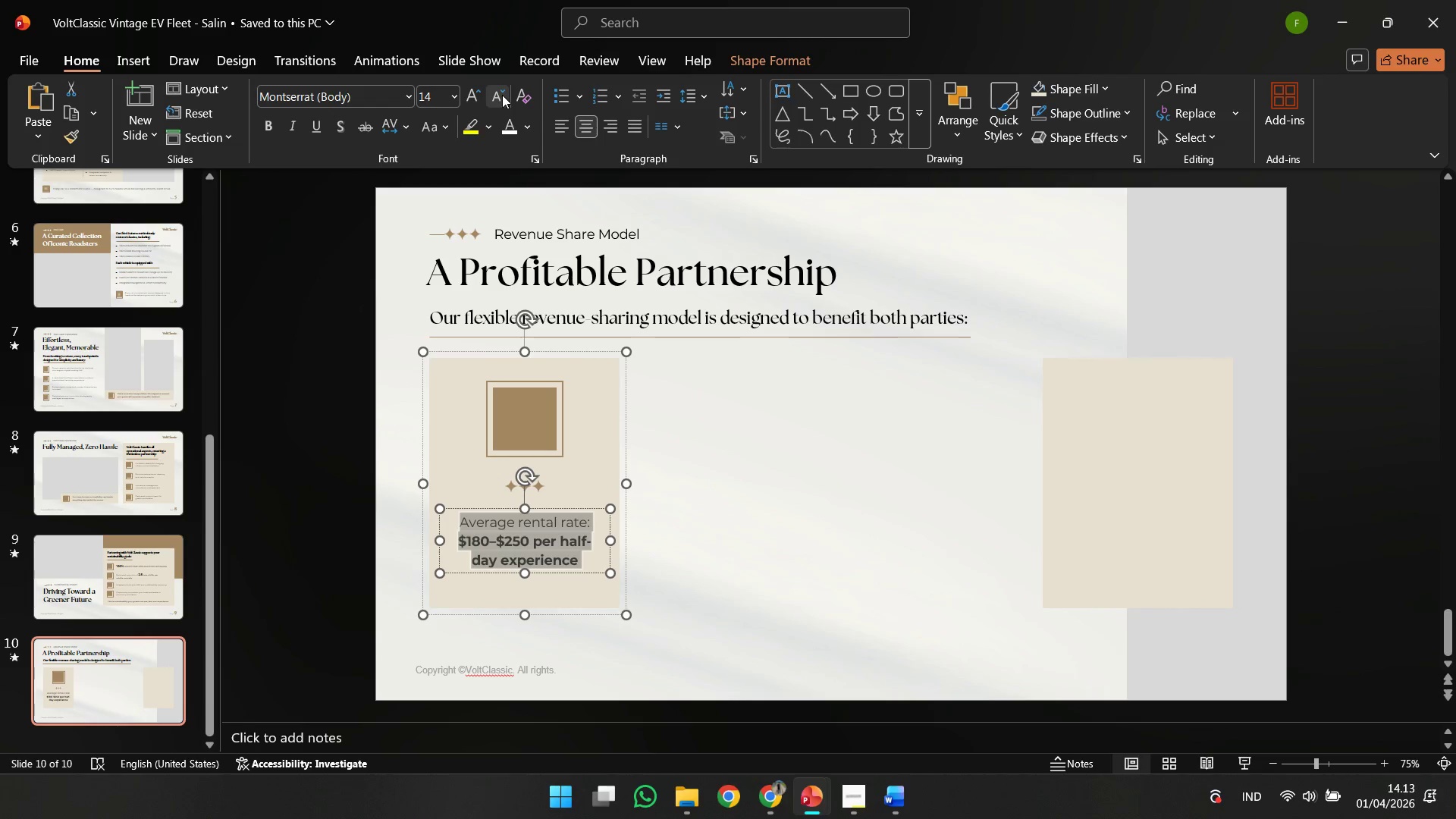 
left_click([502, 95])
 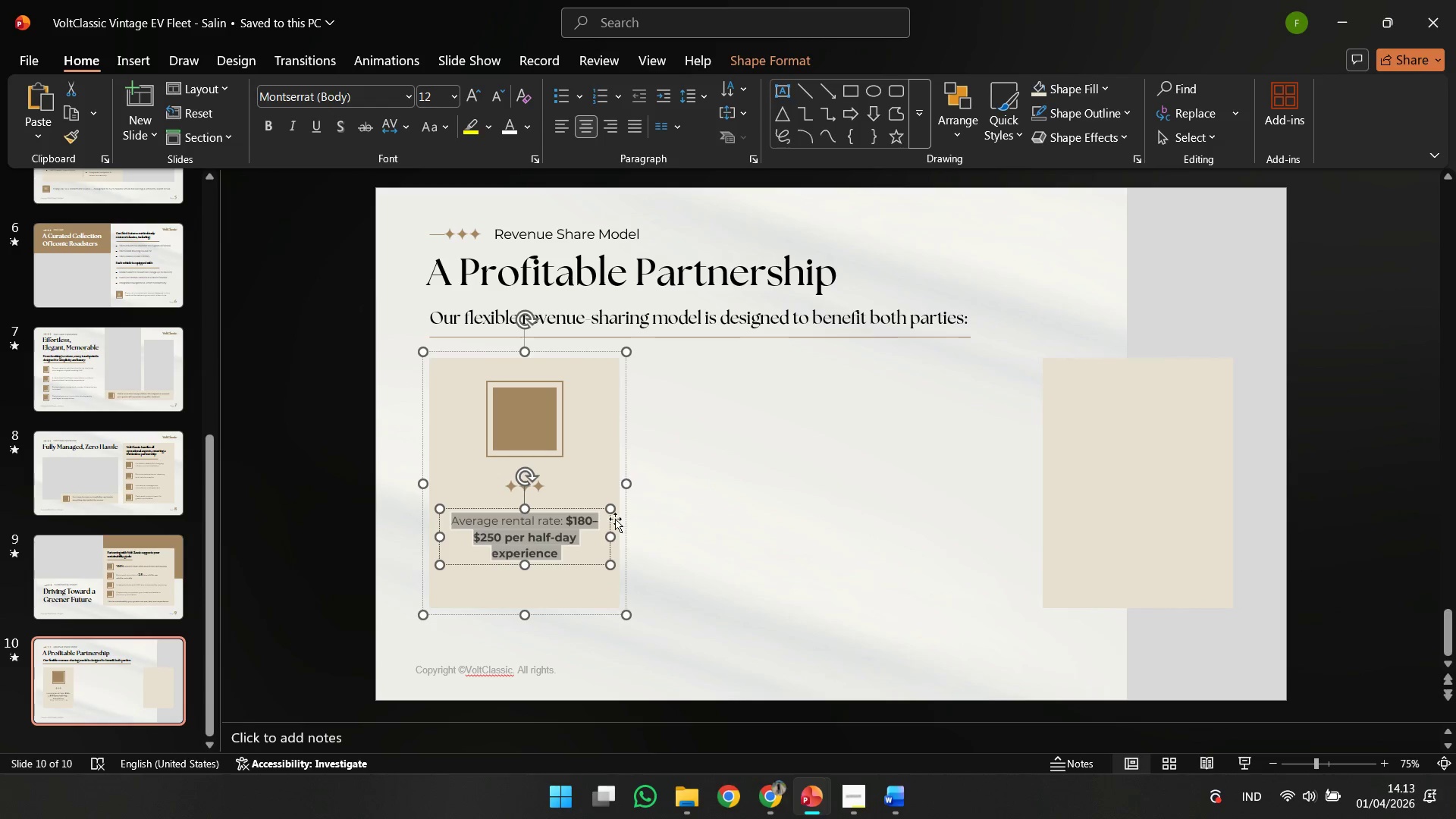 
hold_key(key=ControlLeft, duration=1.61)
hold_key(key=ShiftLeft, duration=1.38)
left_click_drag(start_coordinate=[610, 536], to_coordinate=[607, 536])
 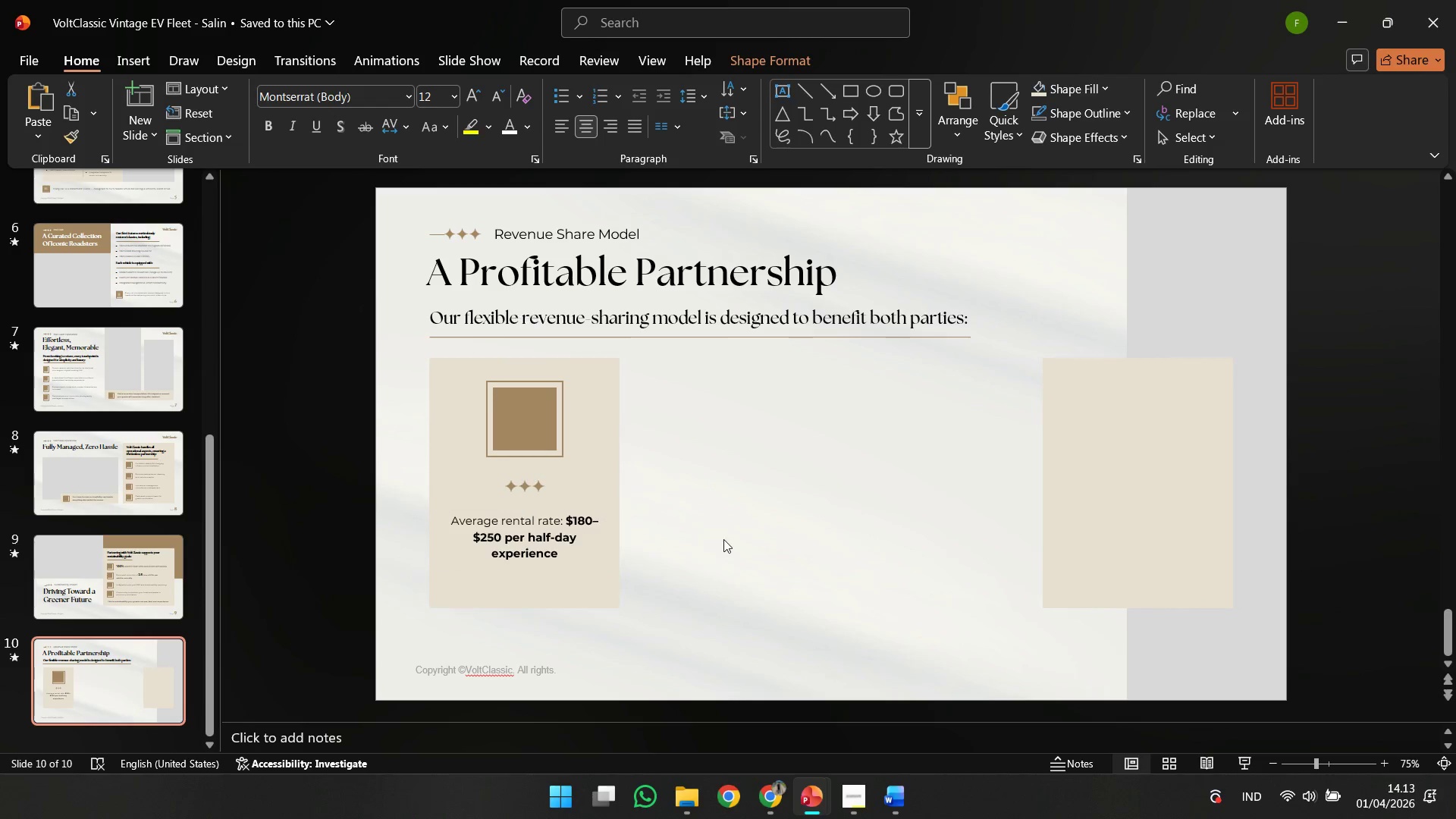 
left_click([723, 539])
 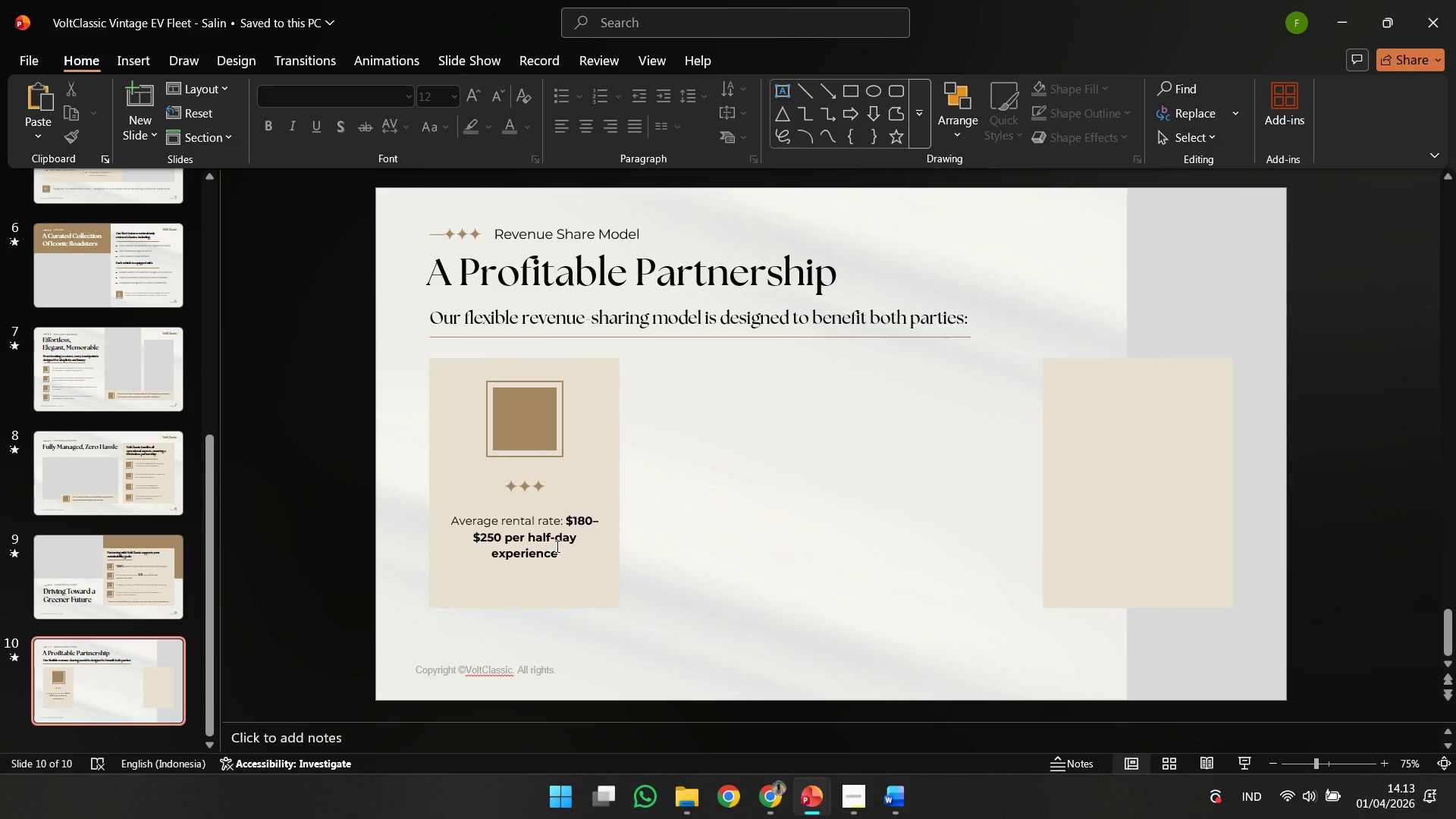 
left_click([556, 546])
 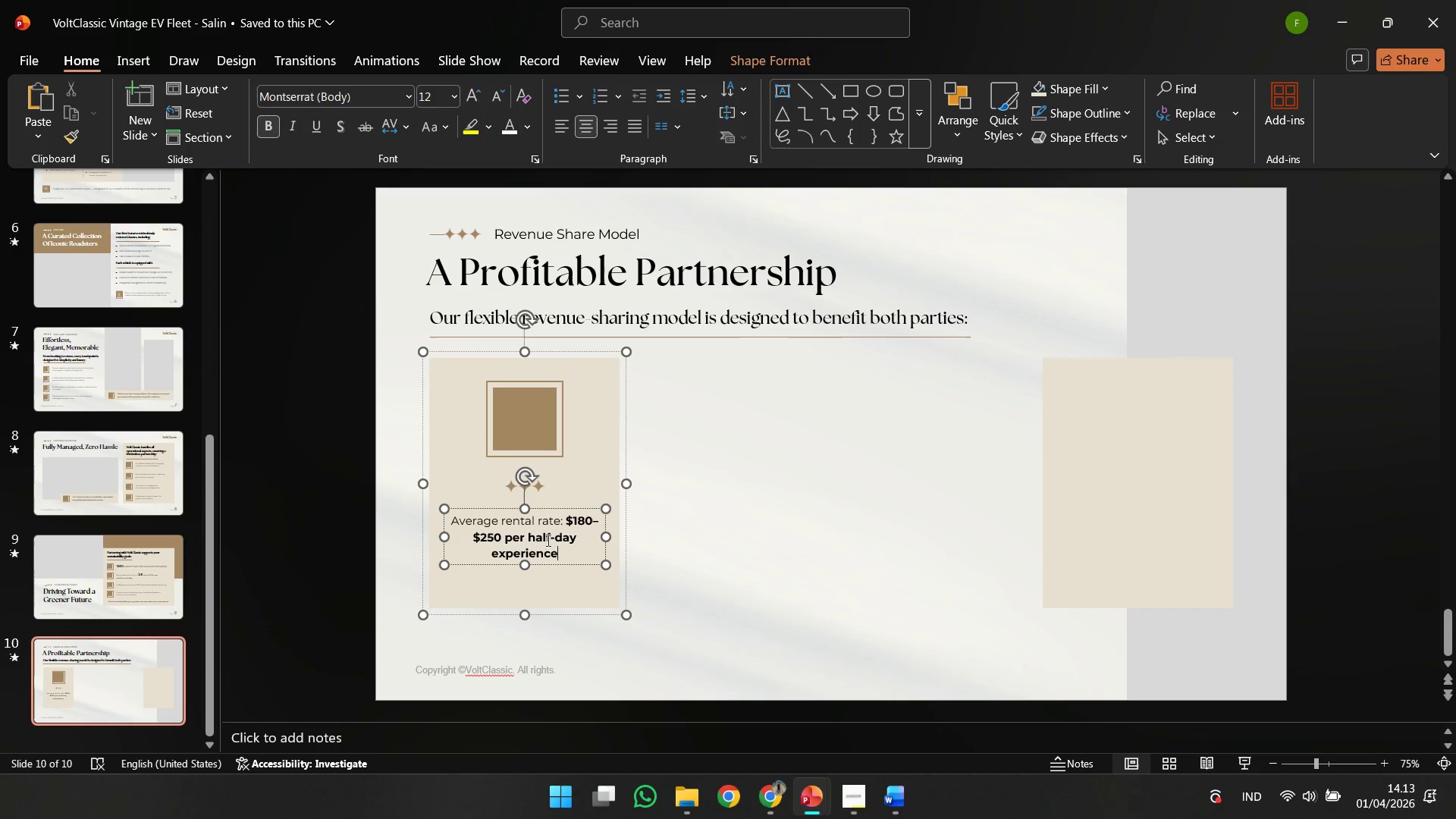 
left_click([555, 540])
 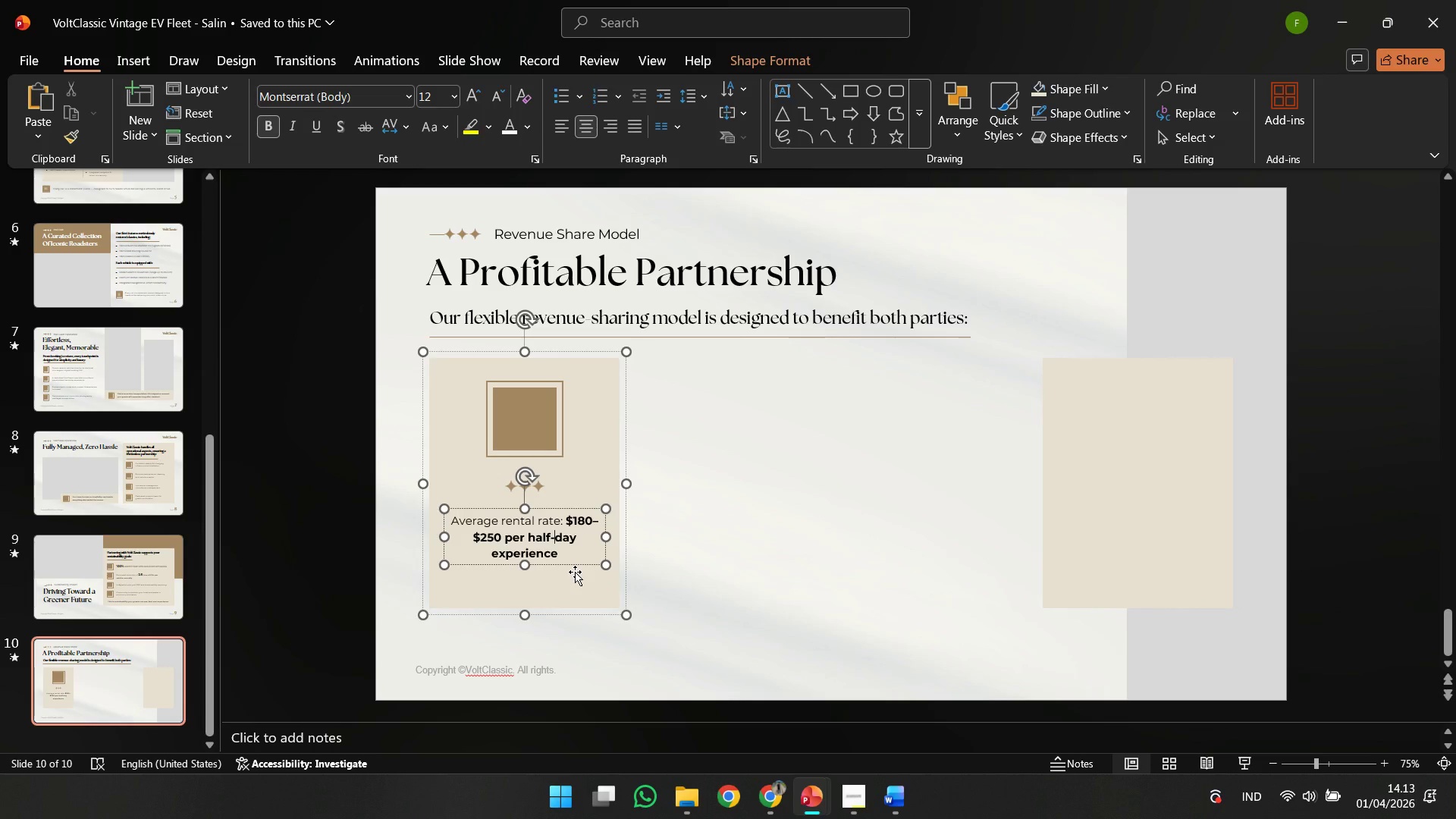 
key(Shift+Enter)
 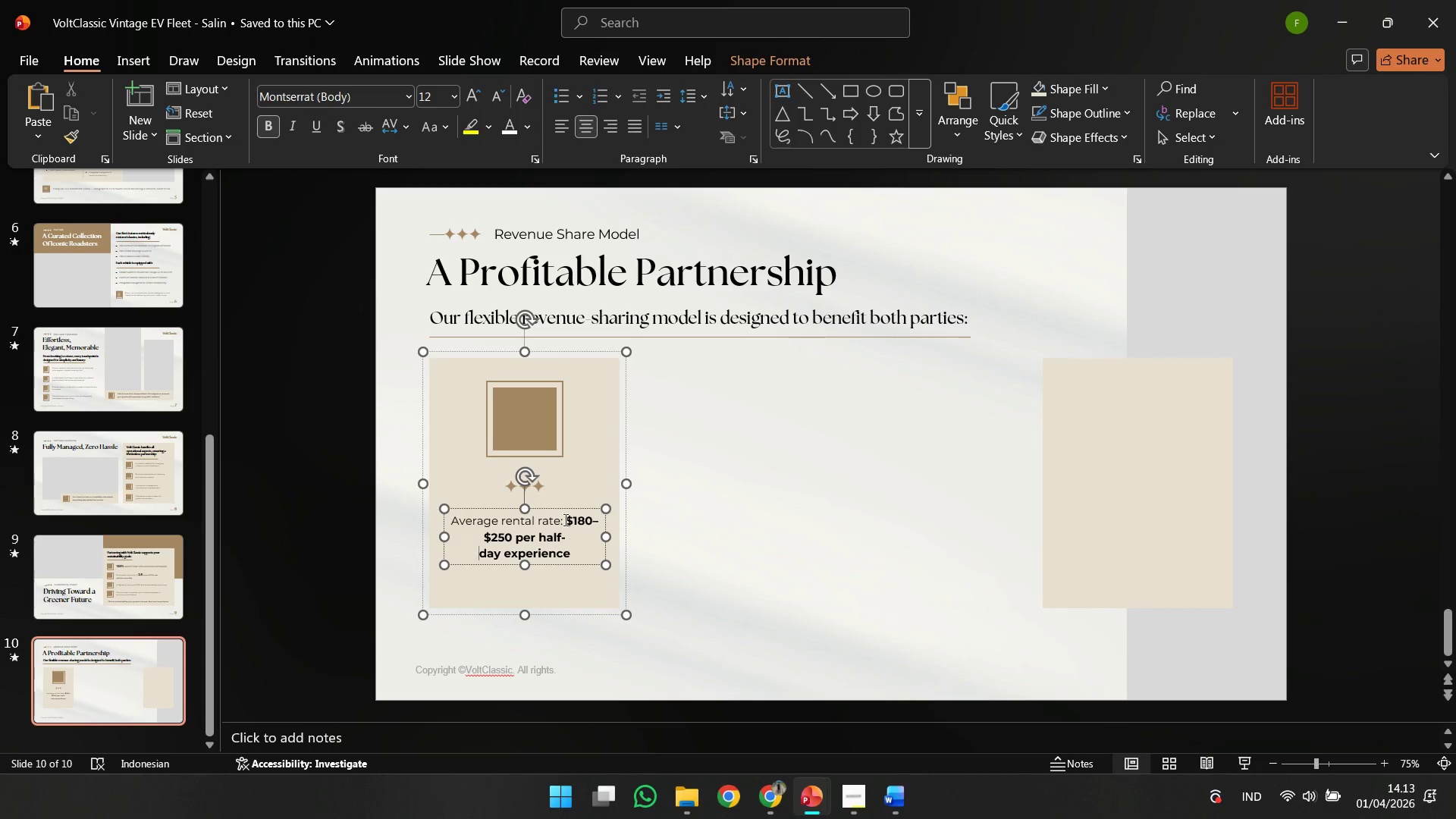 
left_click([563, 516])
 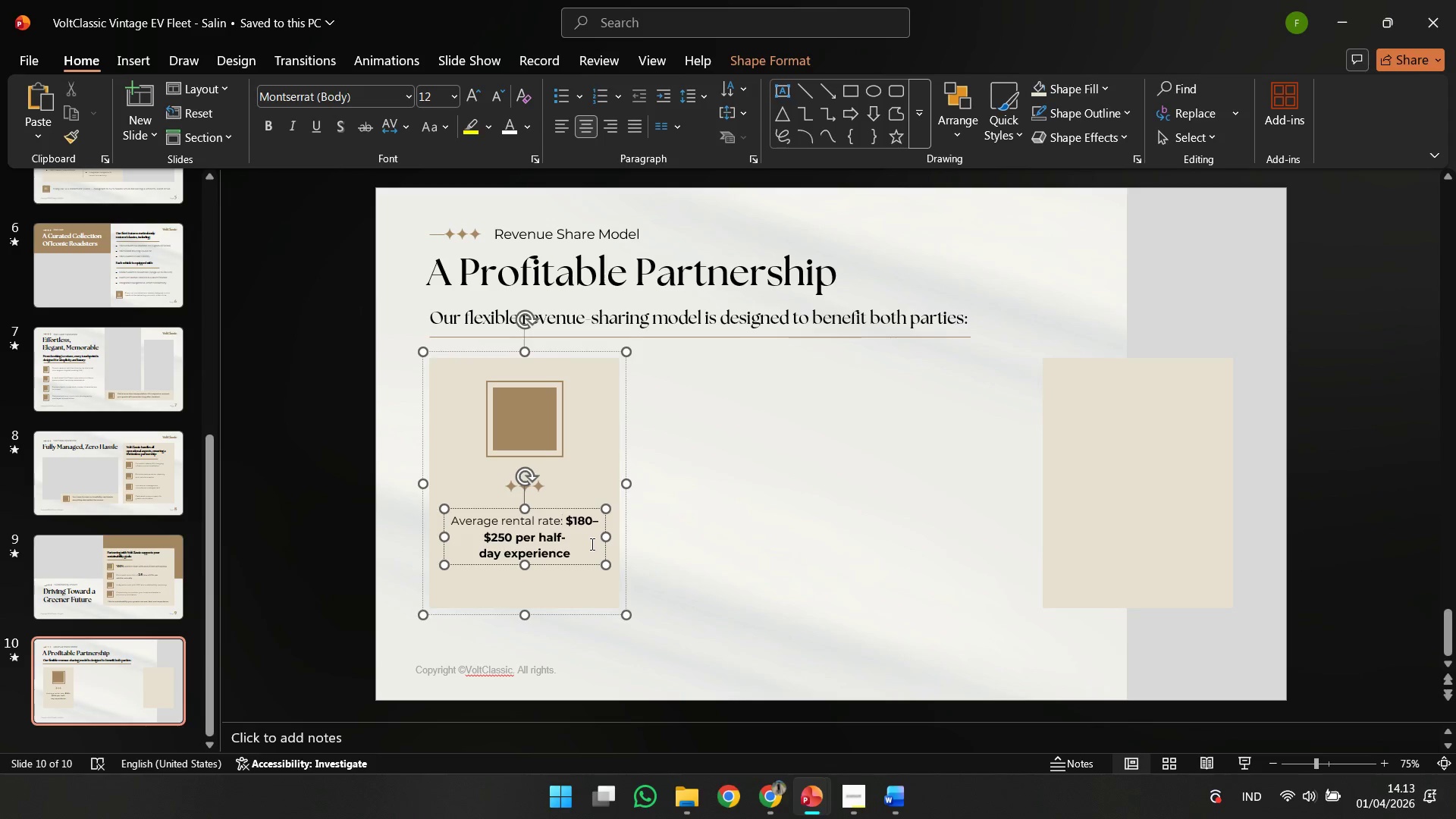 
key(ArrowRight)
 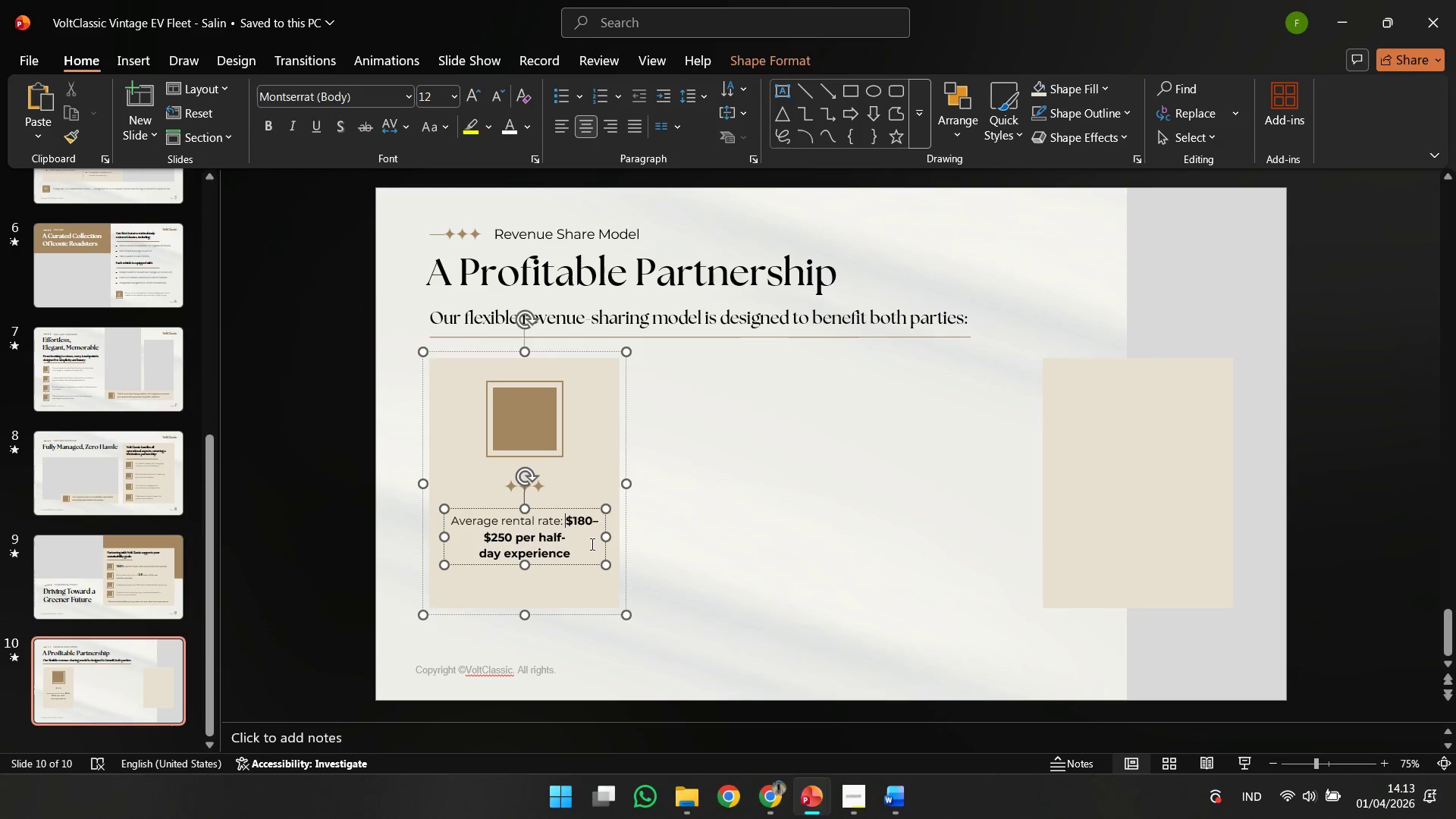 
key(ArrowRight)
 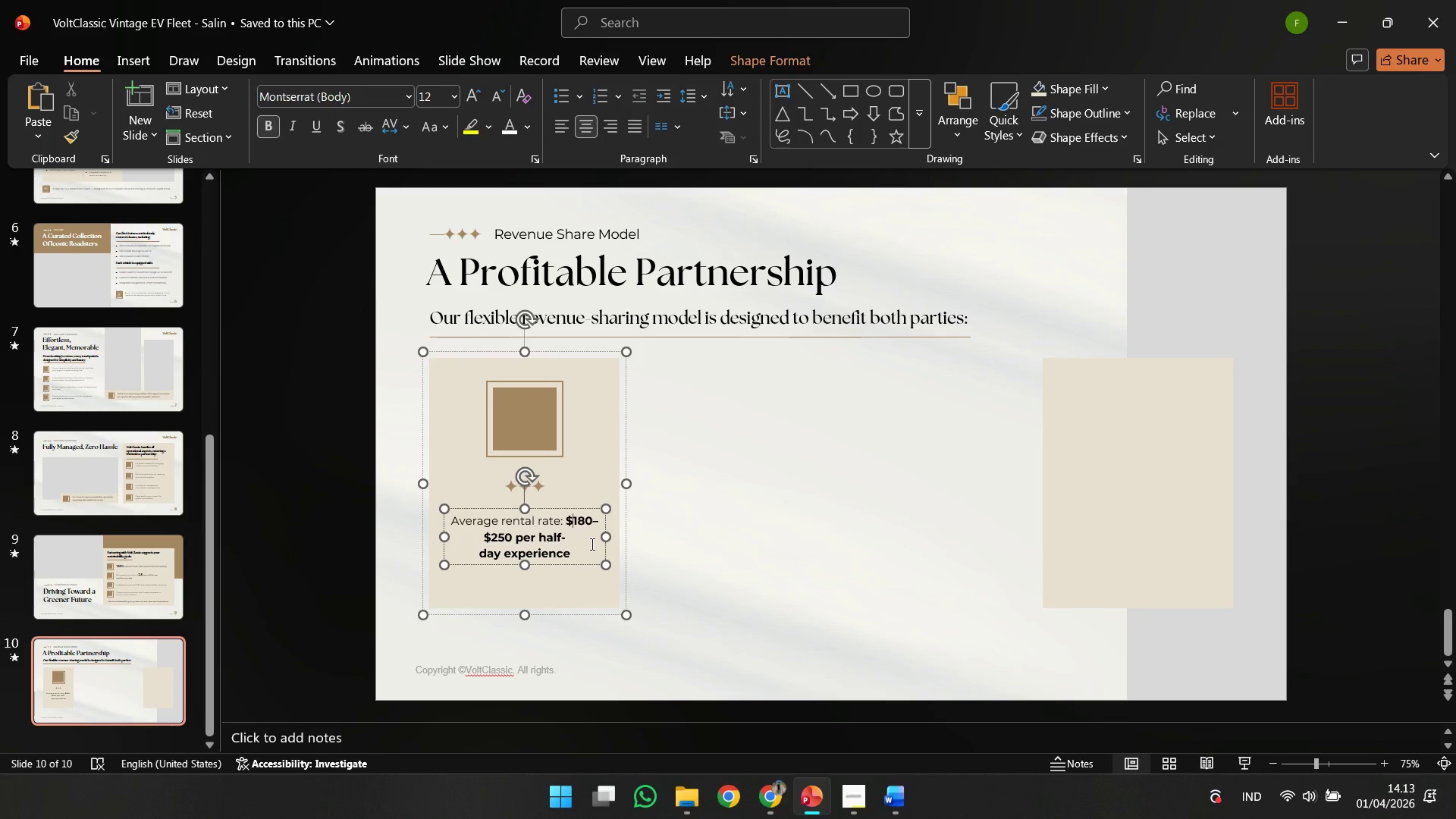 
key(ArrowLeft)
 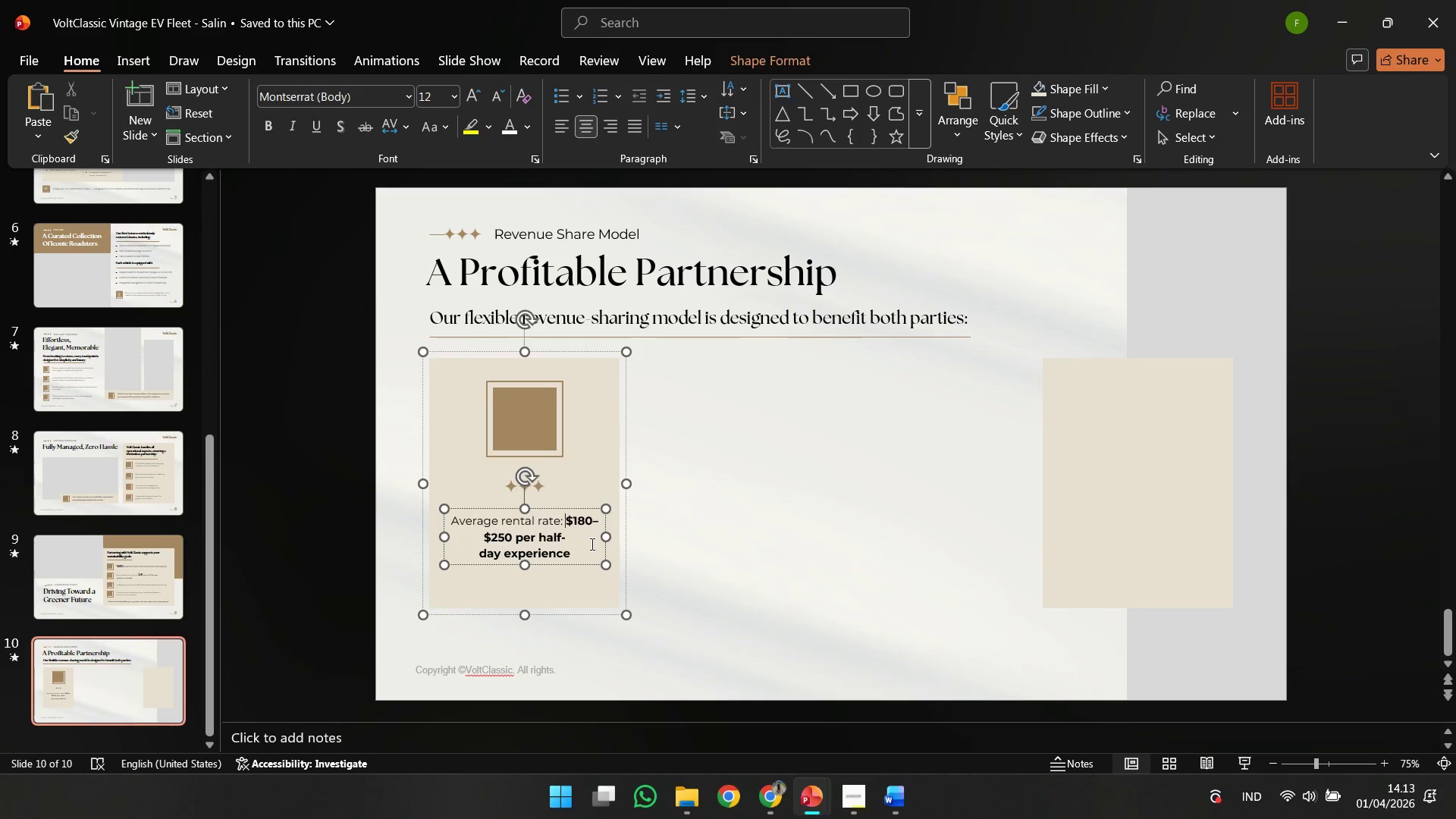 
key(Shift+Enter)
 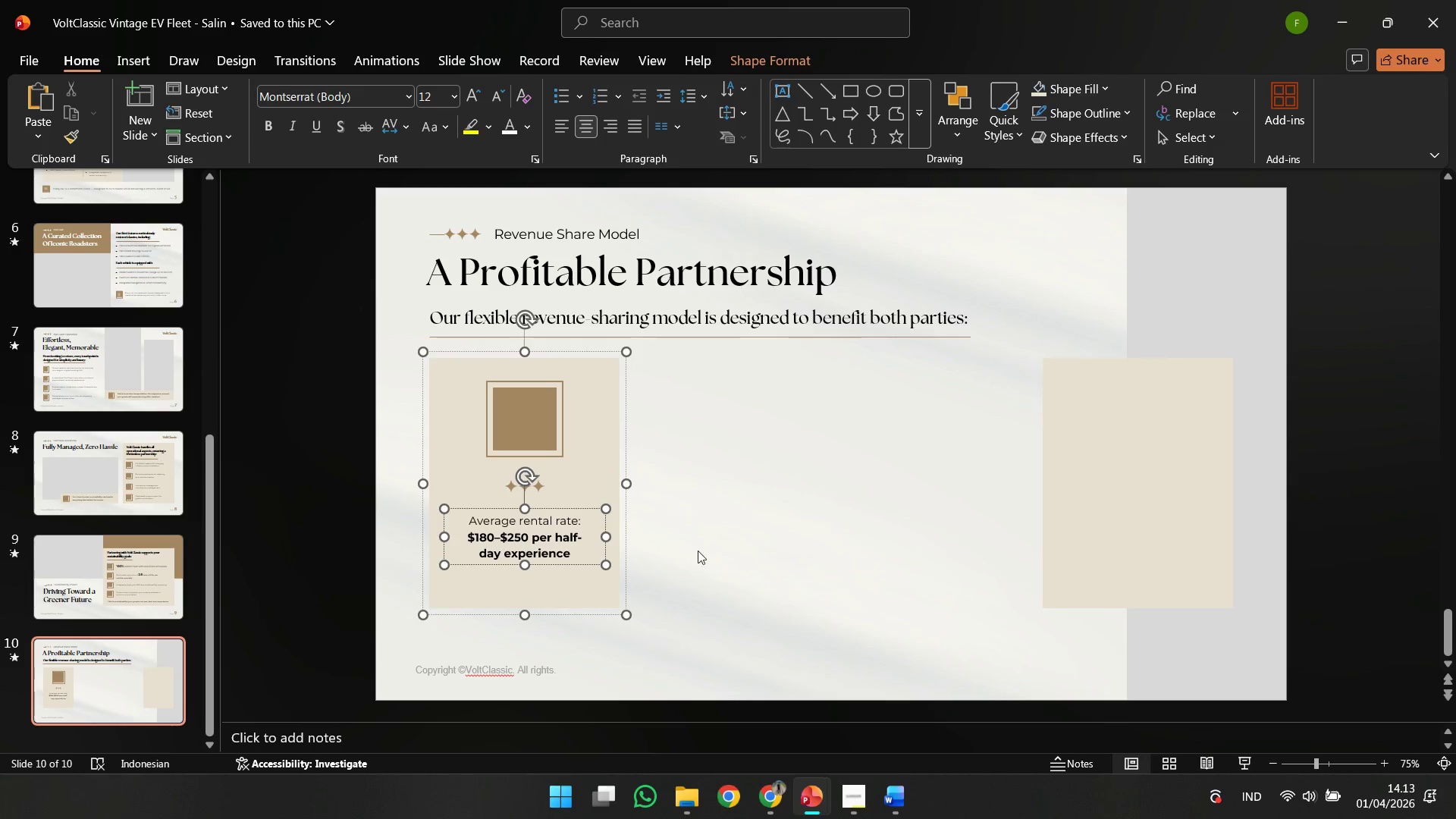 
left_click([866, 548])
 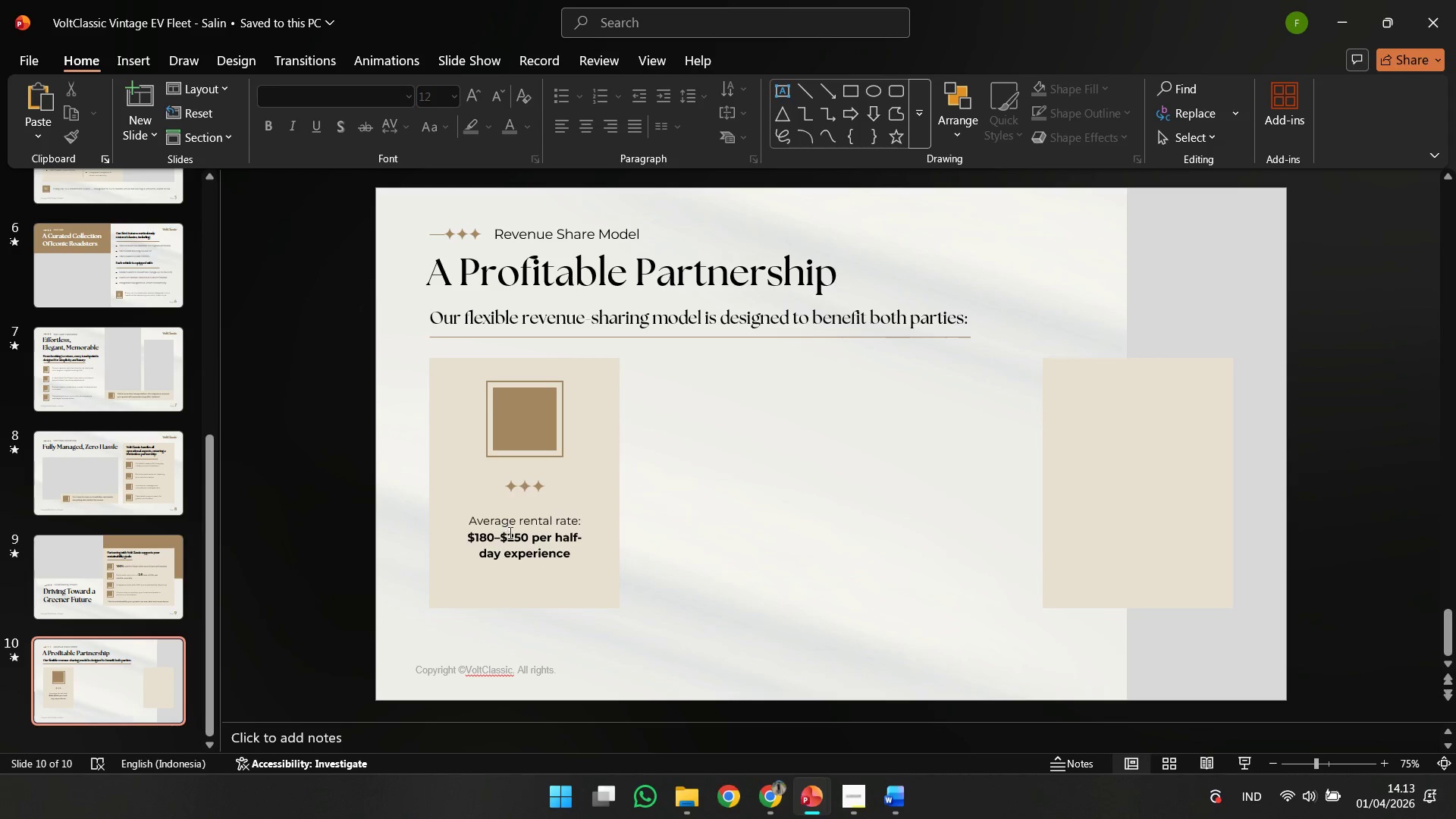 
left_click([518, 535])
 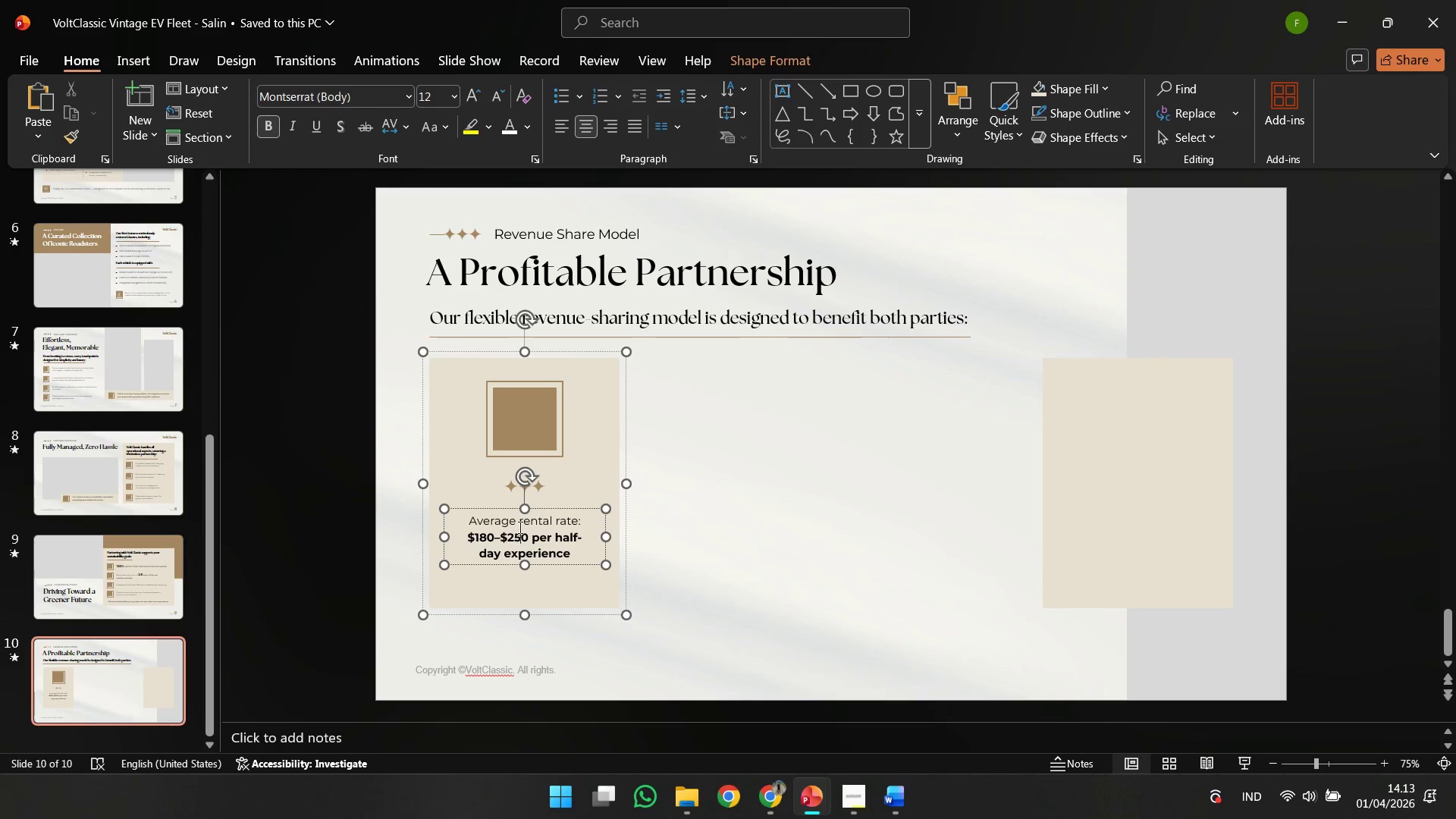 
key(Control+A)
 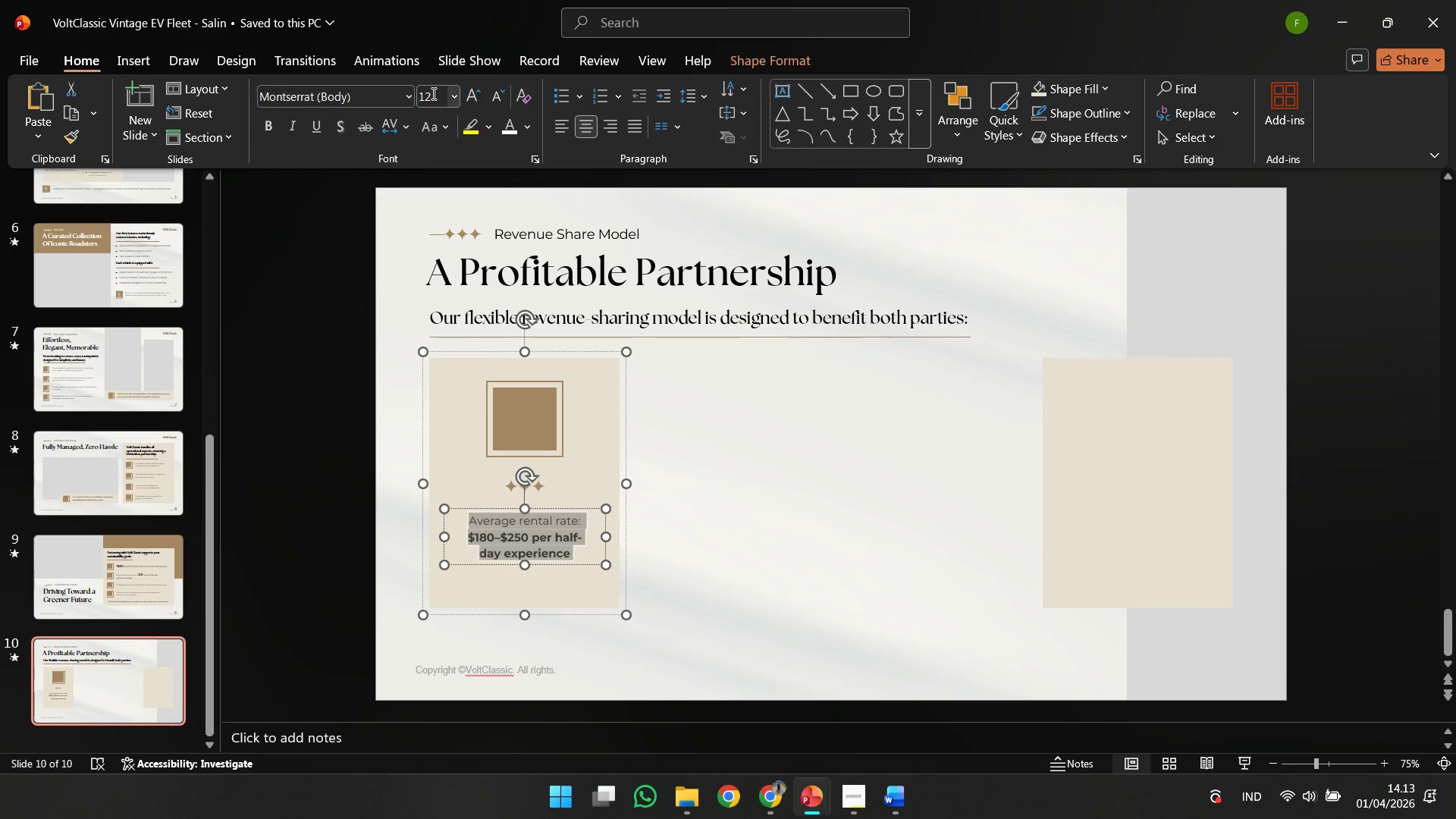 
left_click([432, 93])
 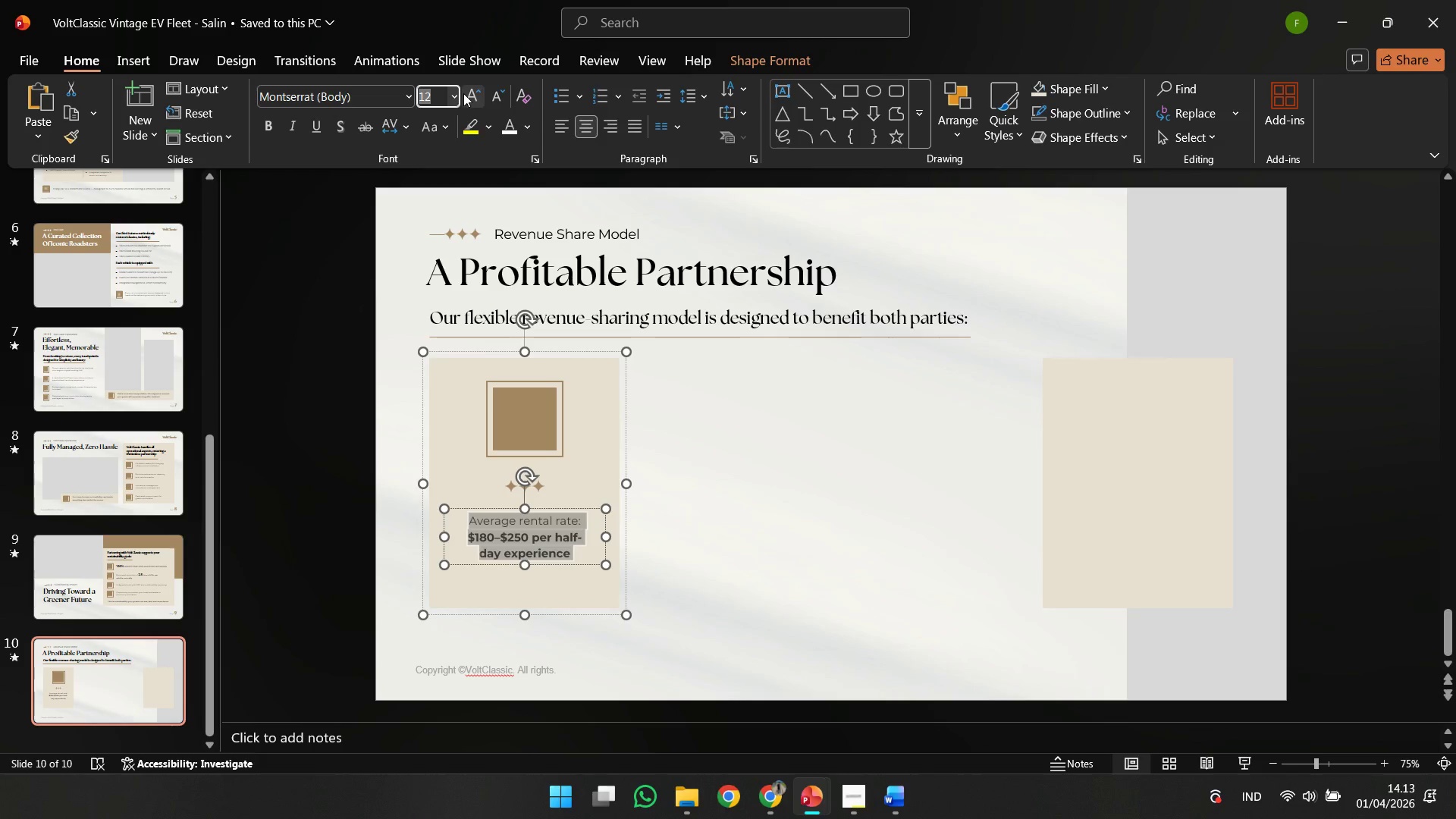 
left_click([463, 93])
 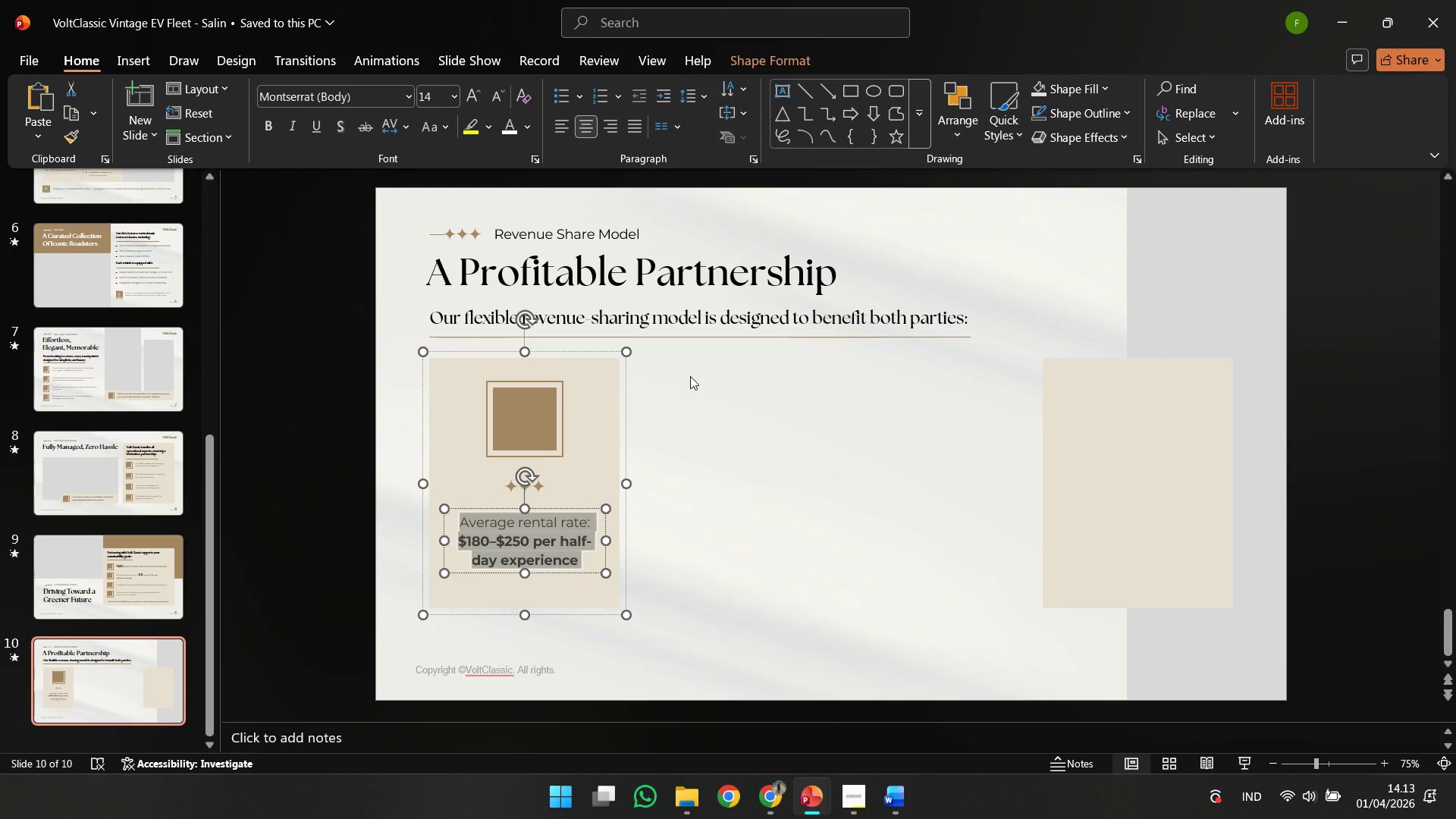 
left_click([708, 400])
 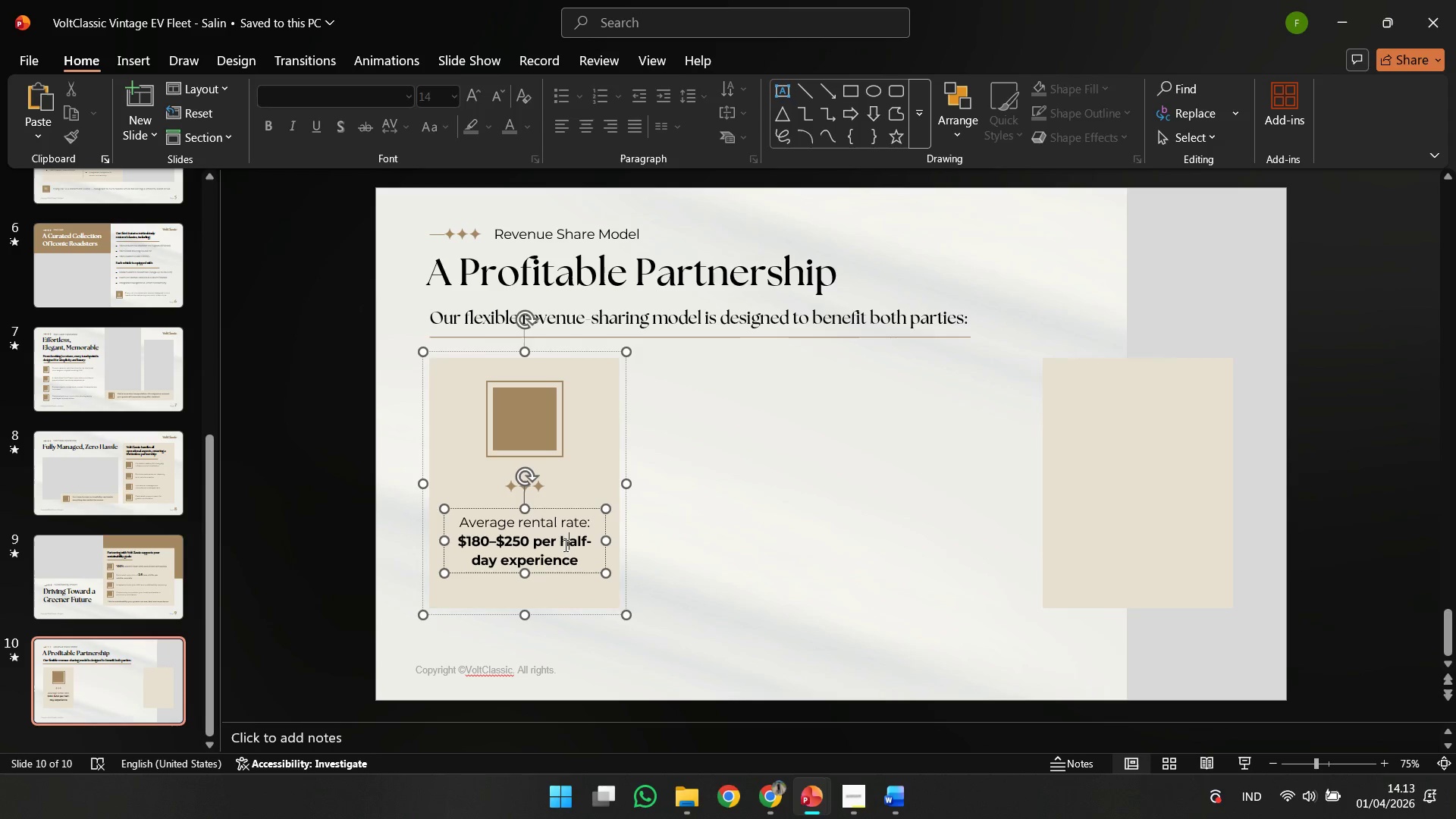 
double_click([697, 522])
 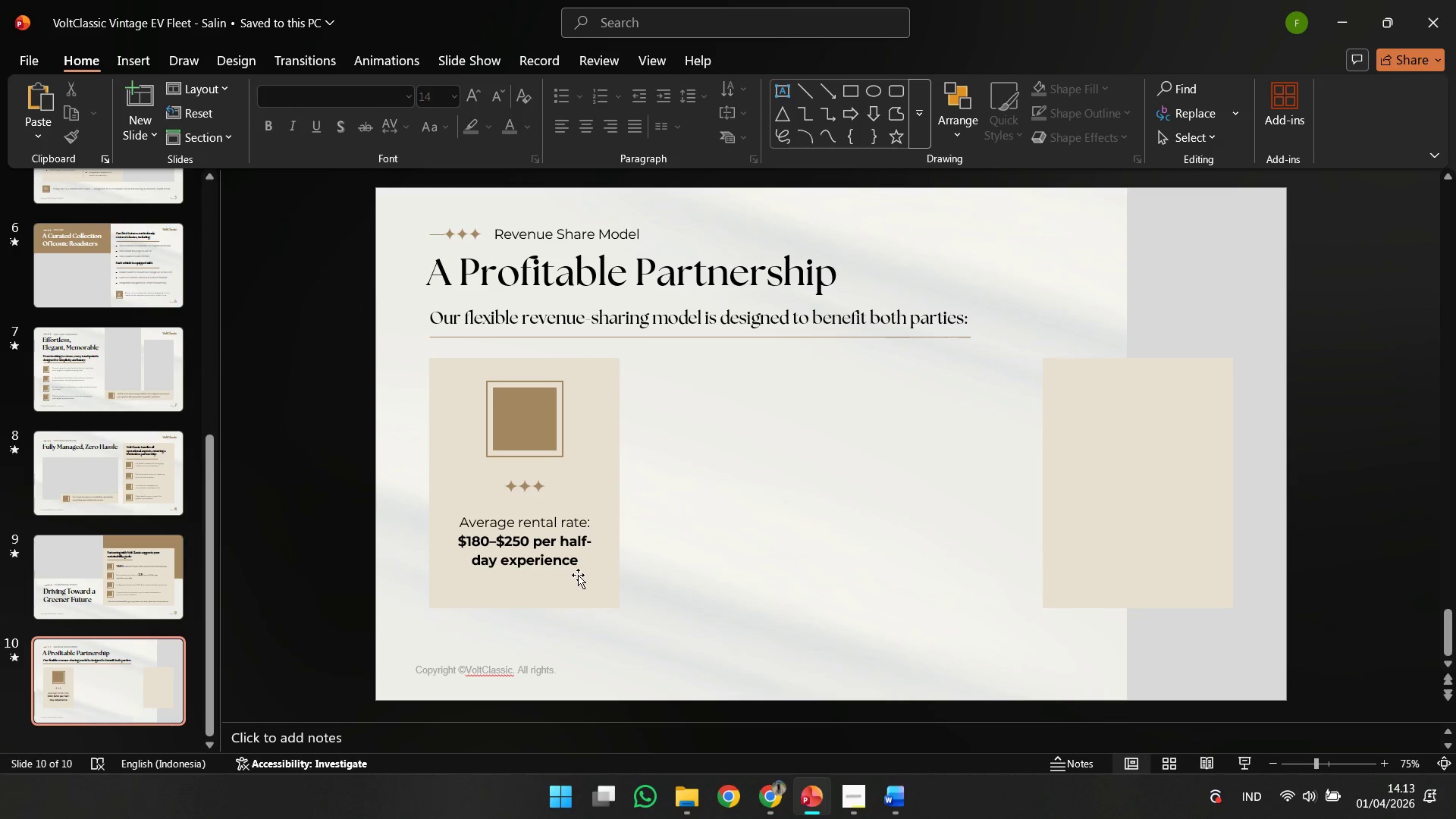 
left_click([573, 589])
 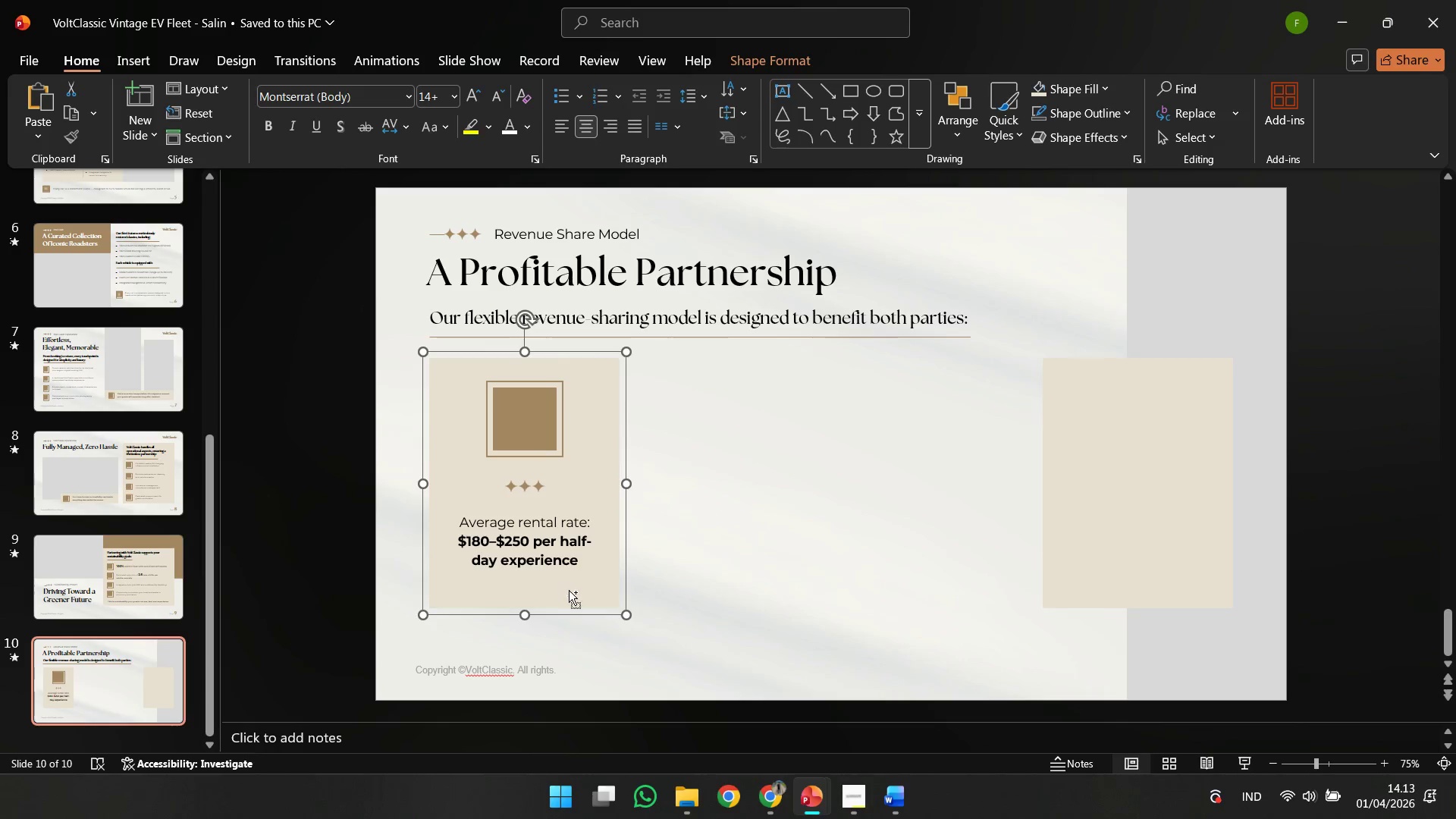 
hold_key(key=ControlLeft, duration=4.95)
left_click_drag(start_coordinate=[569, 590], to_coordinate=[770, 589])
 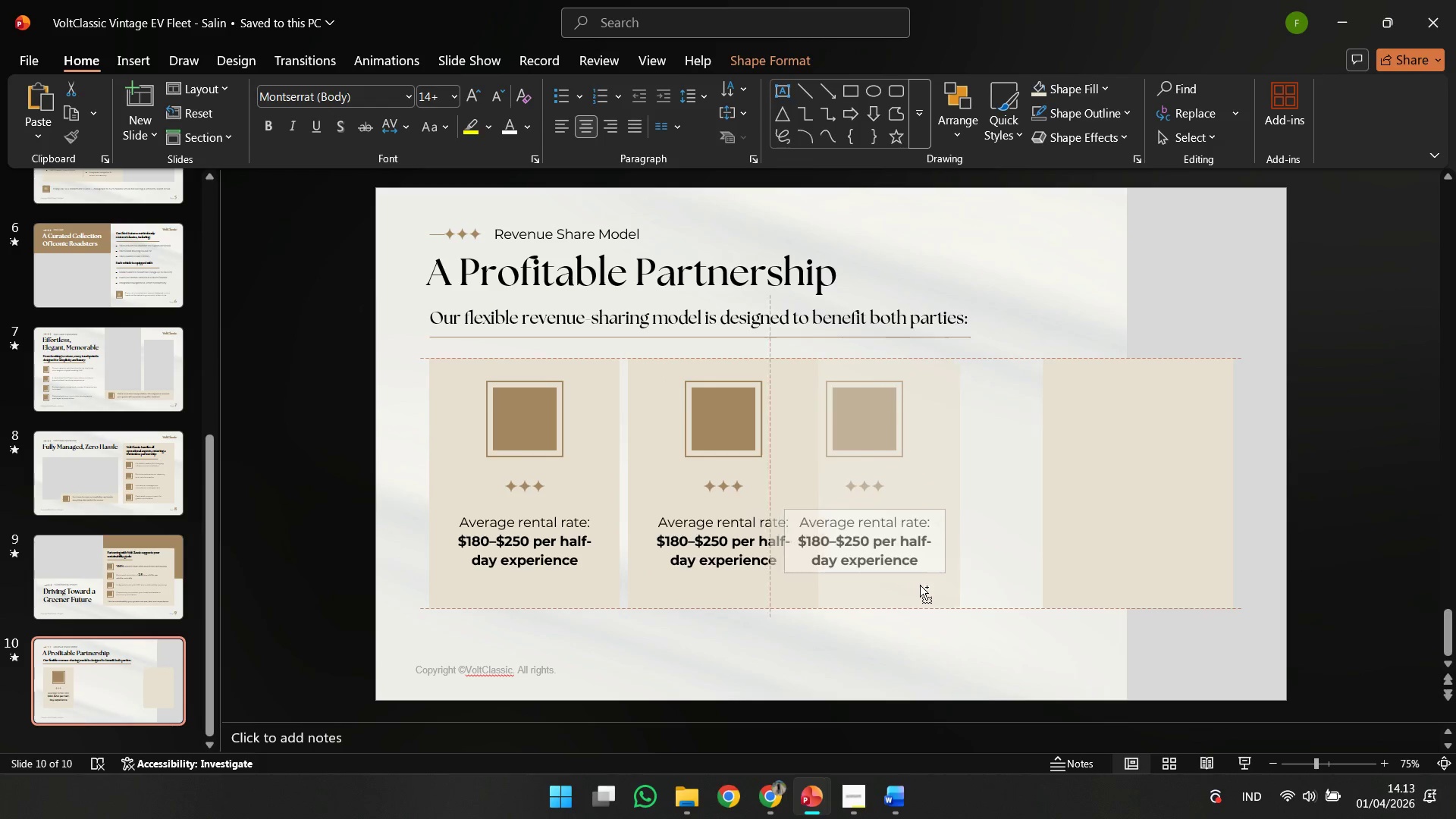 
hold_key(key=ShiftLeft, duration=5.22)
left_click_drag(start_coordinate=[770, 589], to_coordinate=[965, 582])
 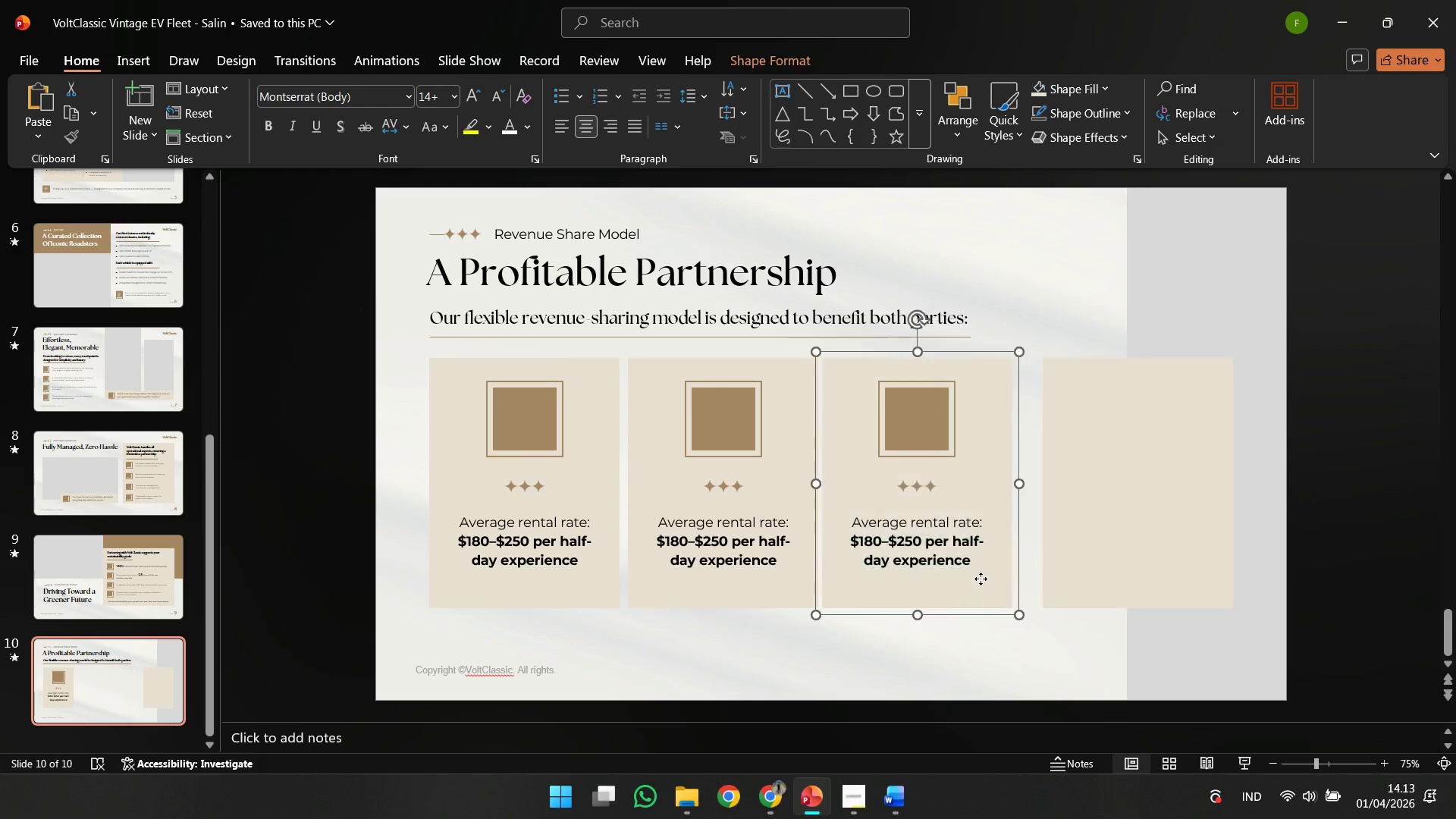 
left_click_drag(start_coordinate=[967, 582], to_coordinate=[1187, 561])
 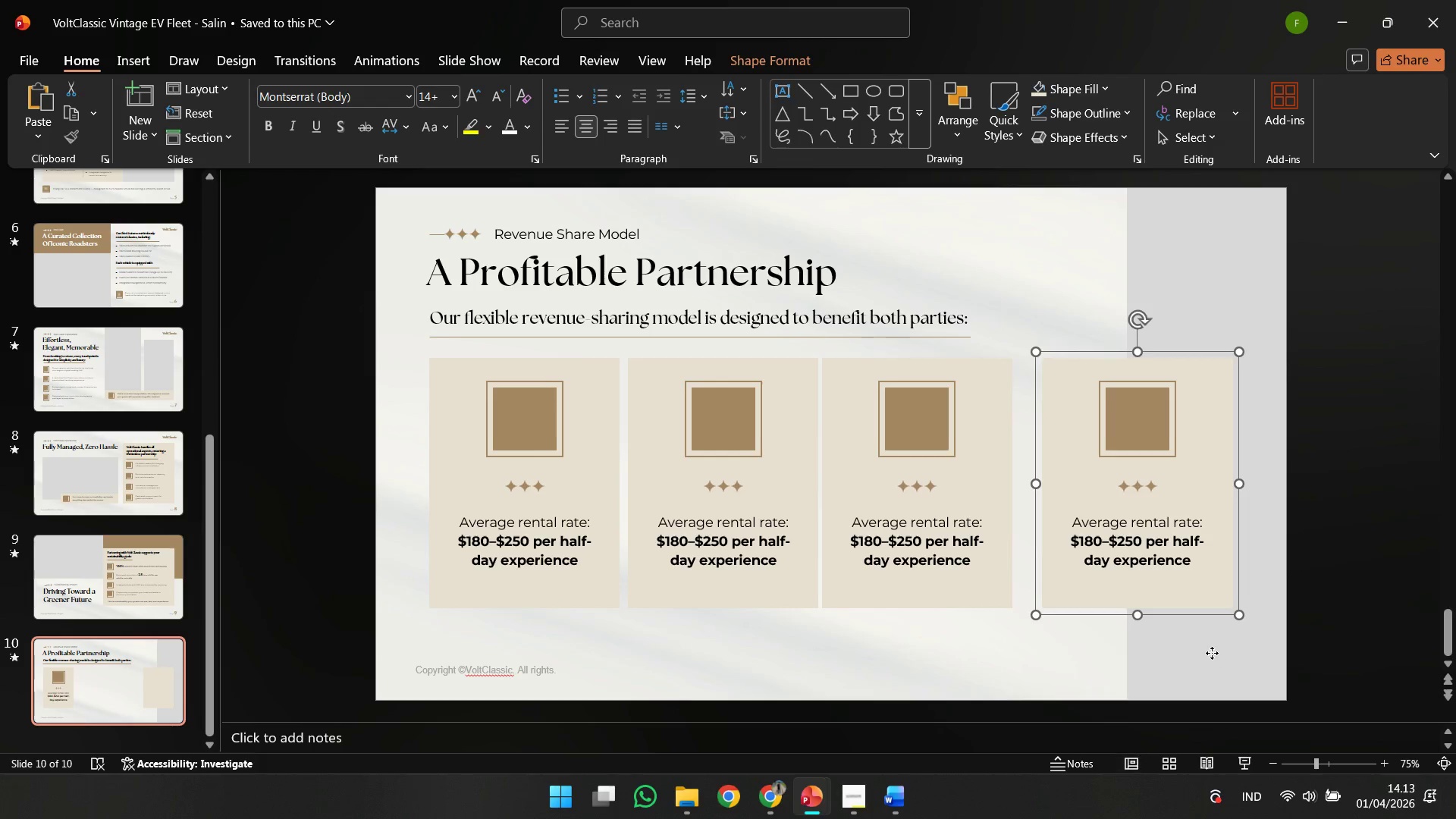 
left_click([1212, 653])
 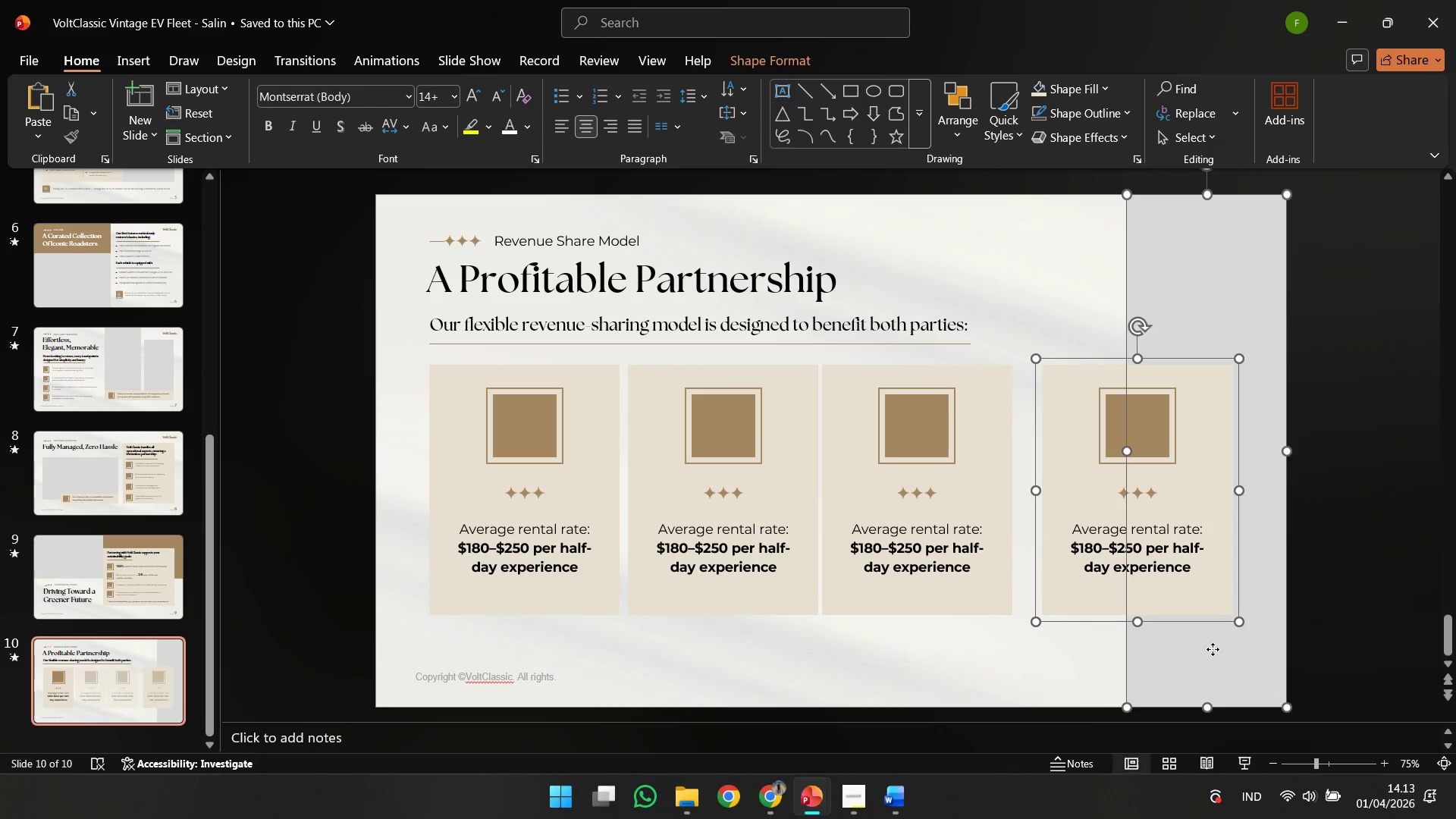 
right_click([1213, 649])
 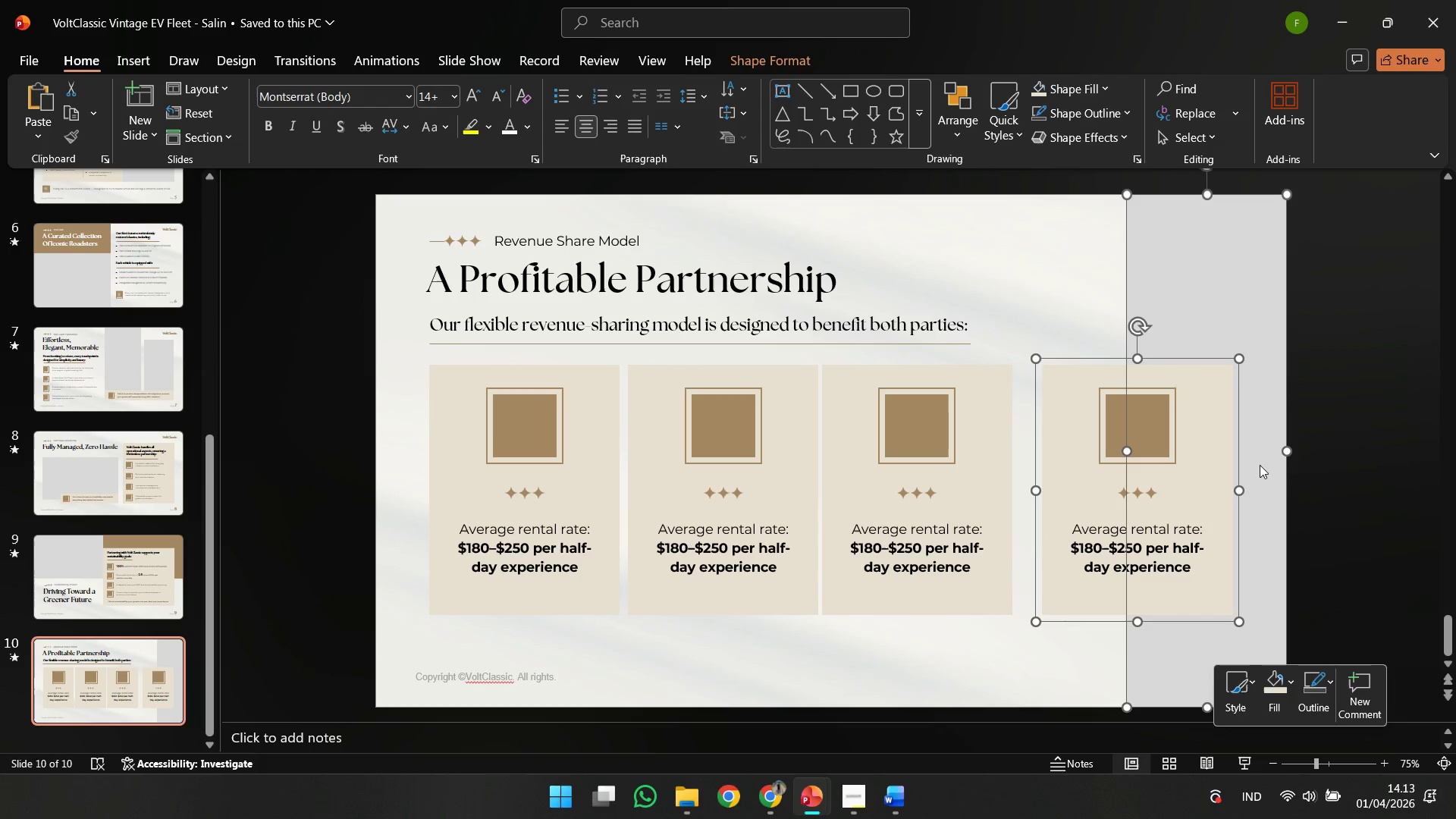 
double_click([1343, 475])
 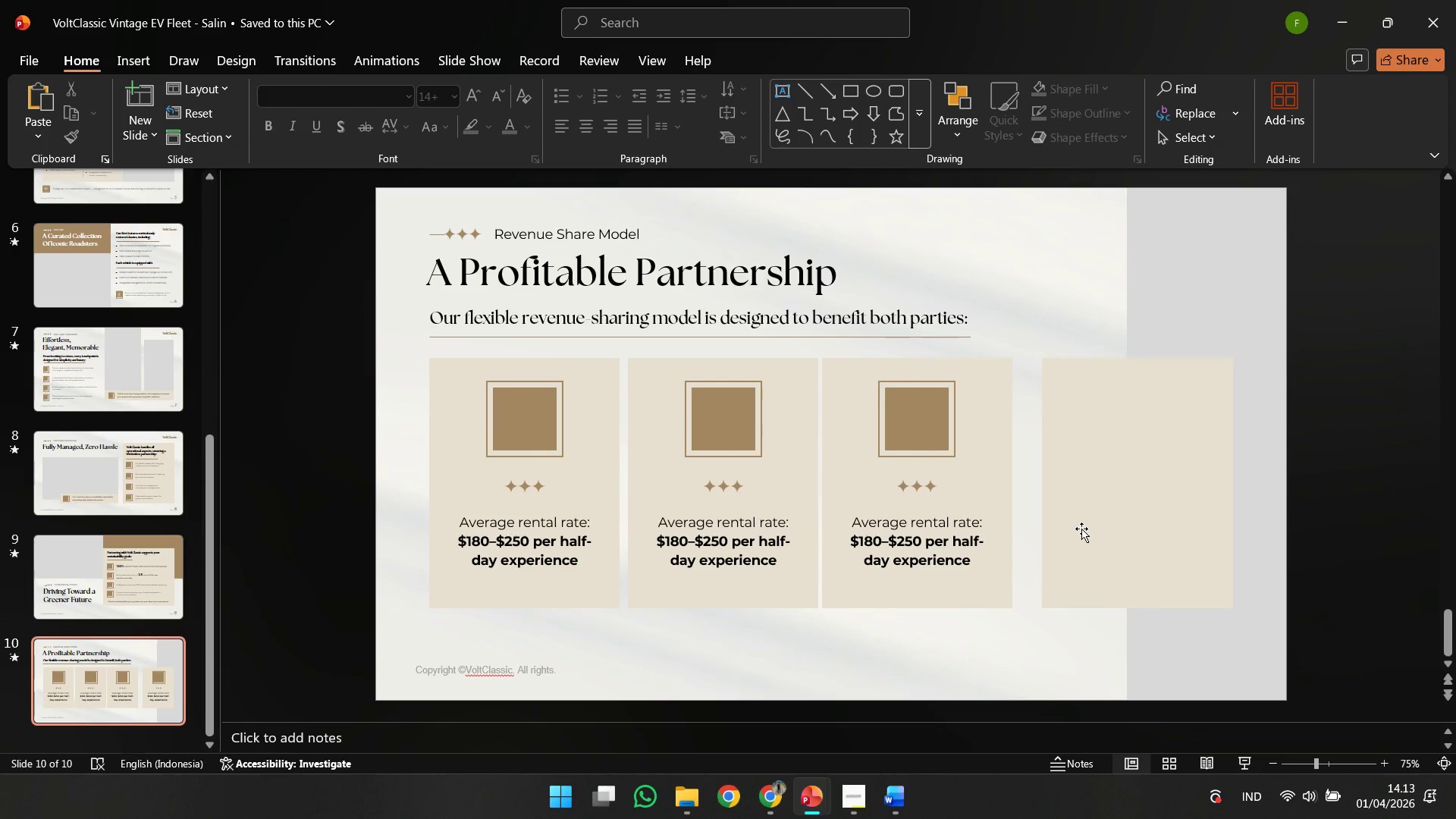 
triple_click([1081, 529])
 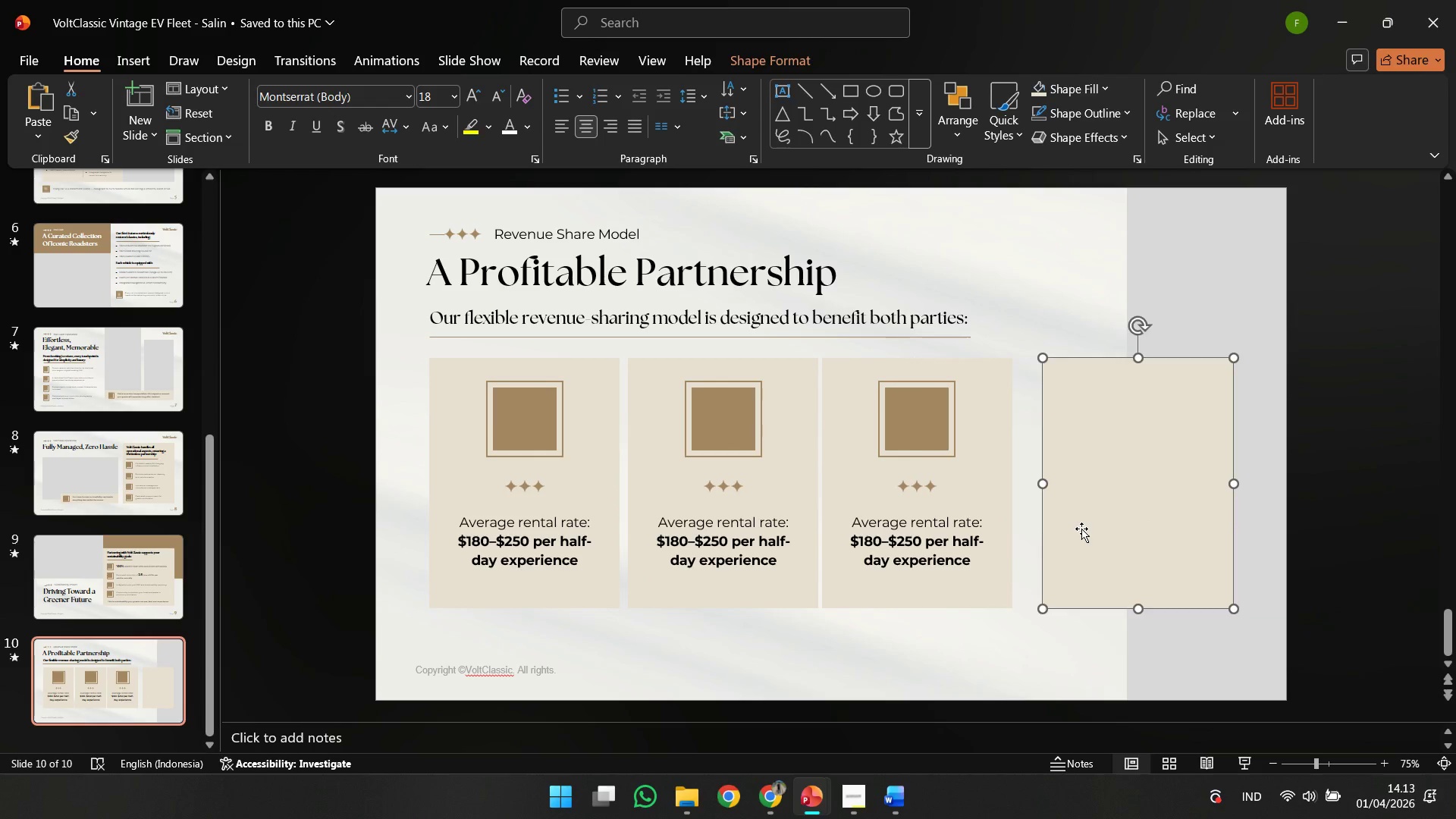 
key(Delete)
 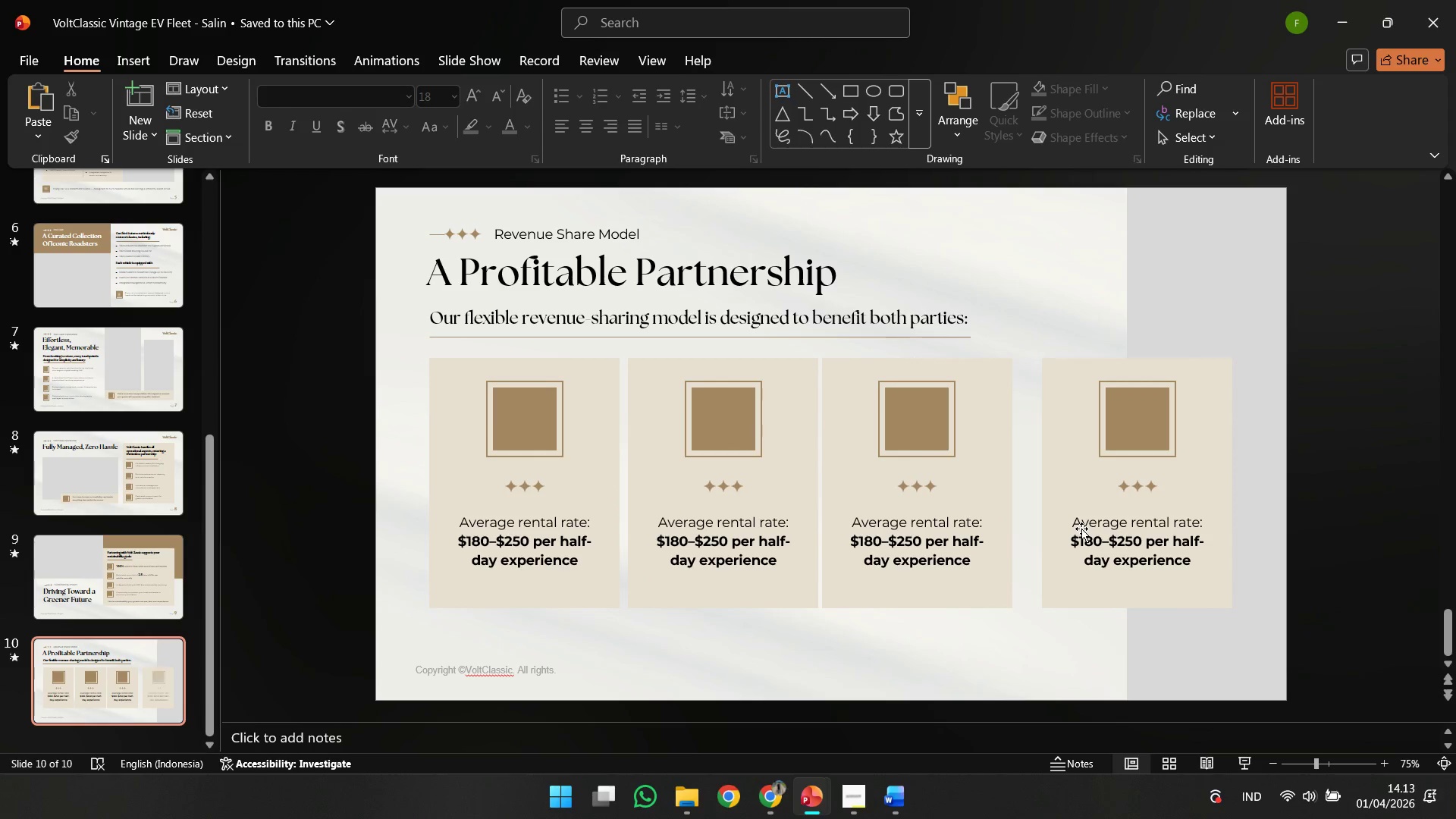 
left_click([1081, 529])
 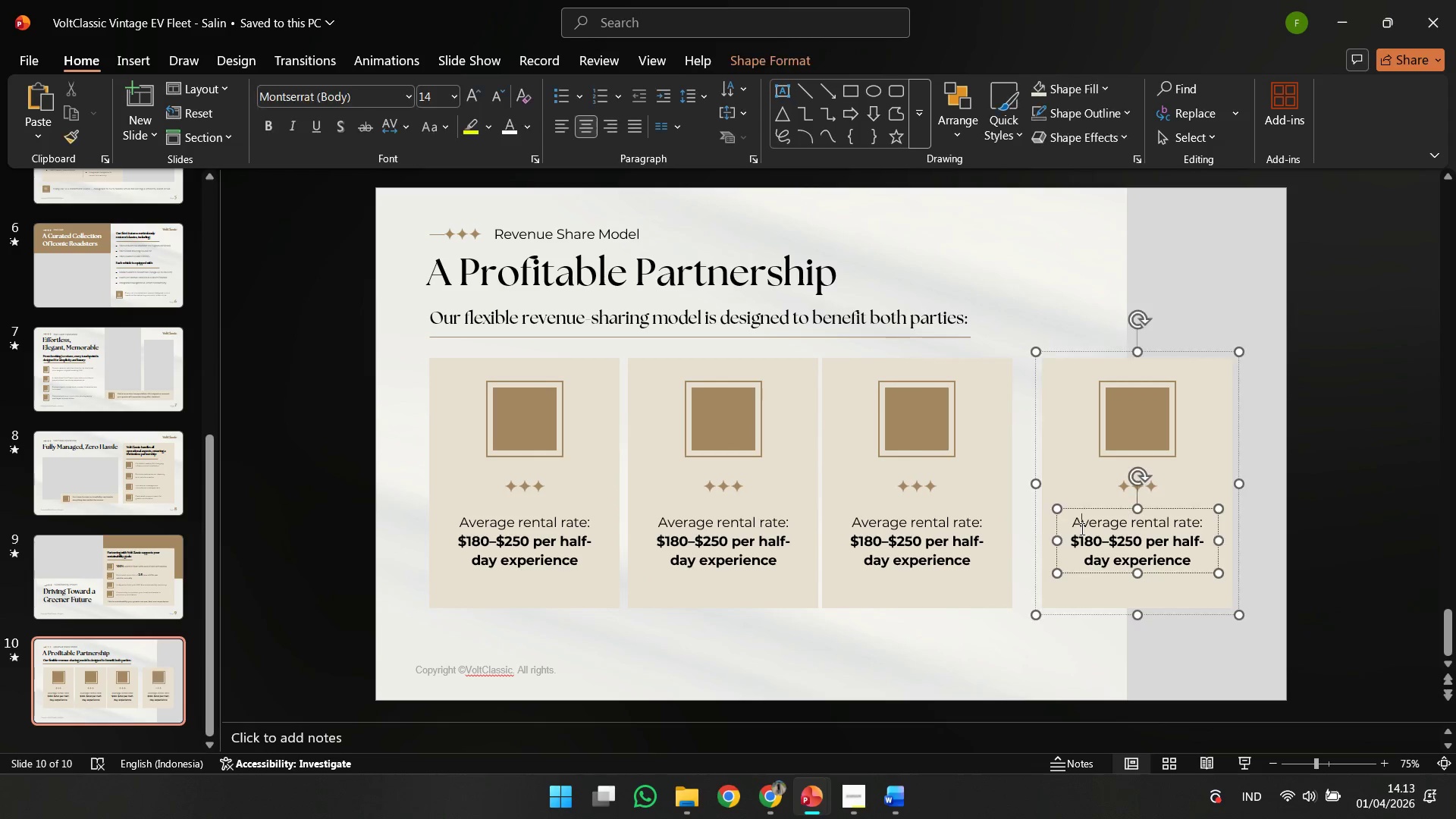 
hold_key(key=ShiftLeft, duration=1.19)
double_click([924, 483])
 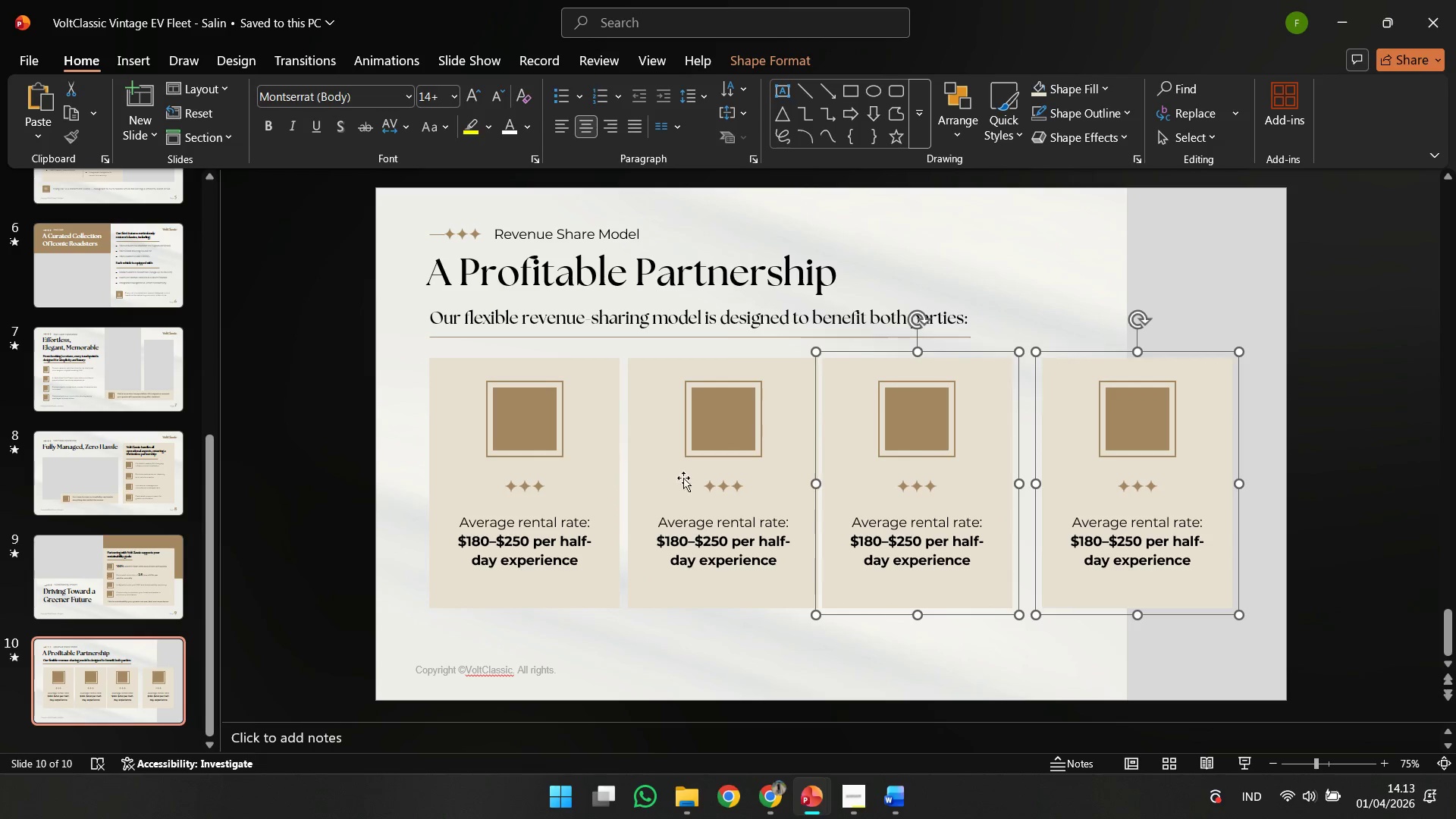 
triple_click([674, 475])
 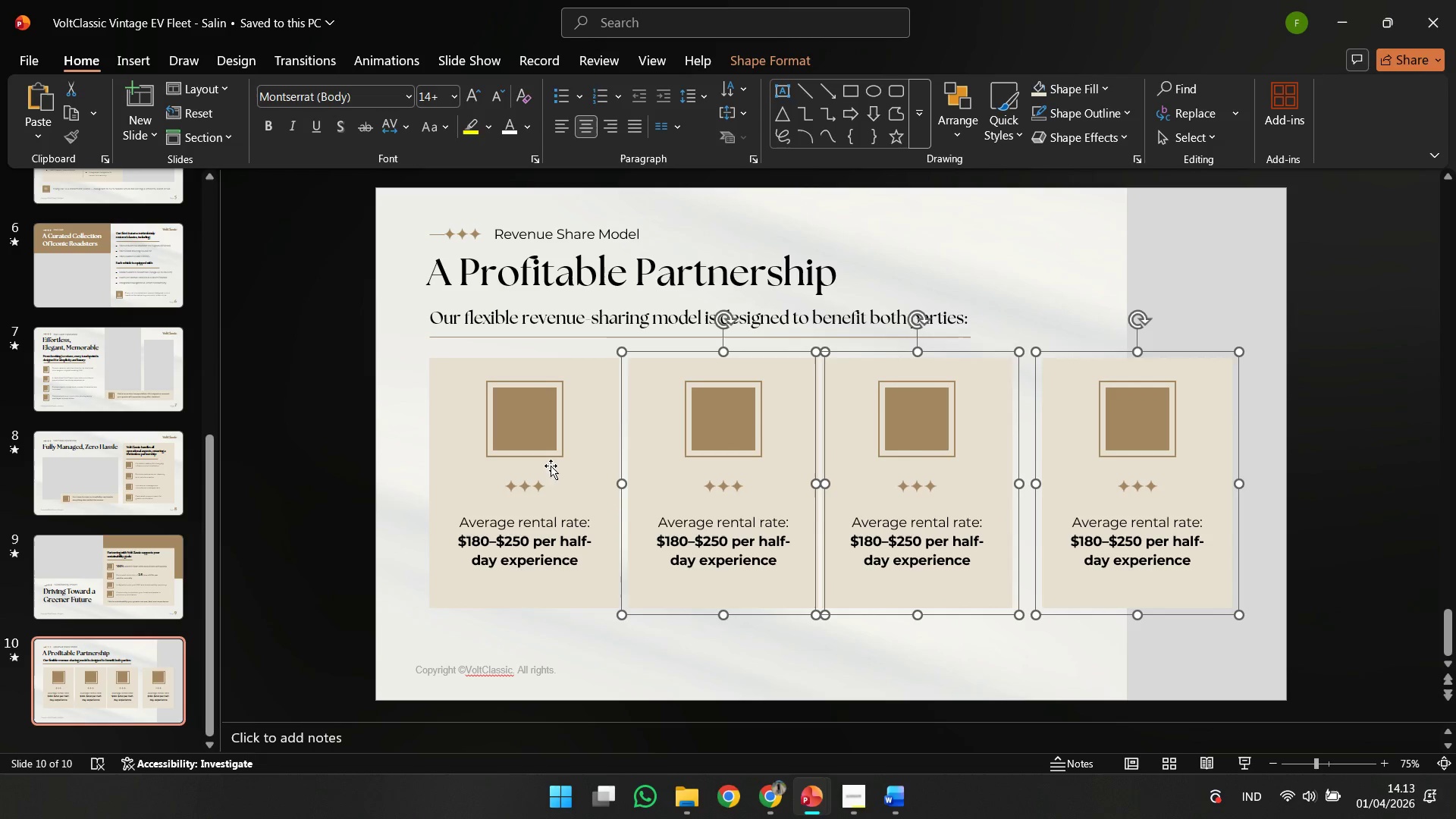 
triple_click([551, 466])
 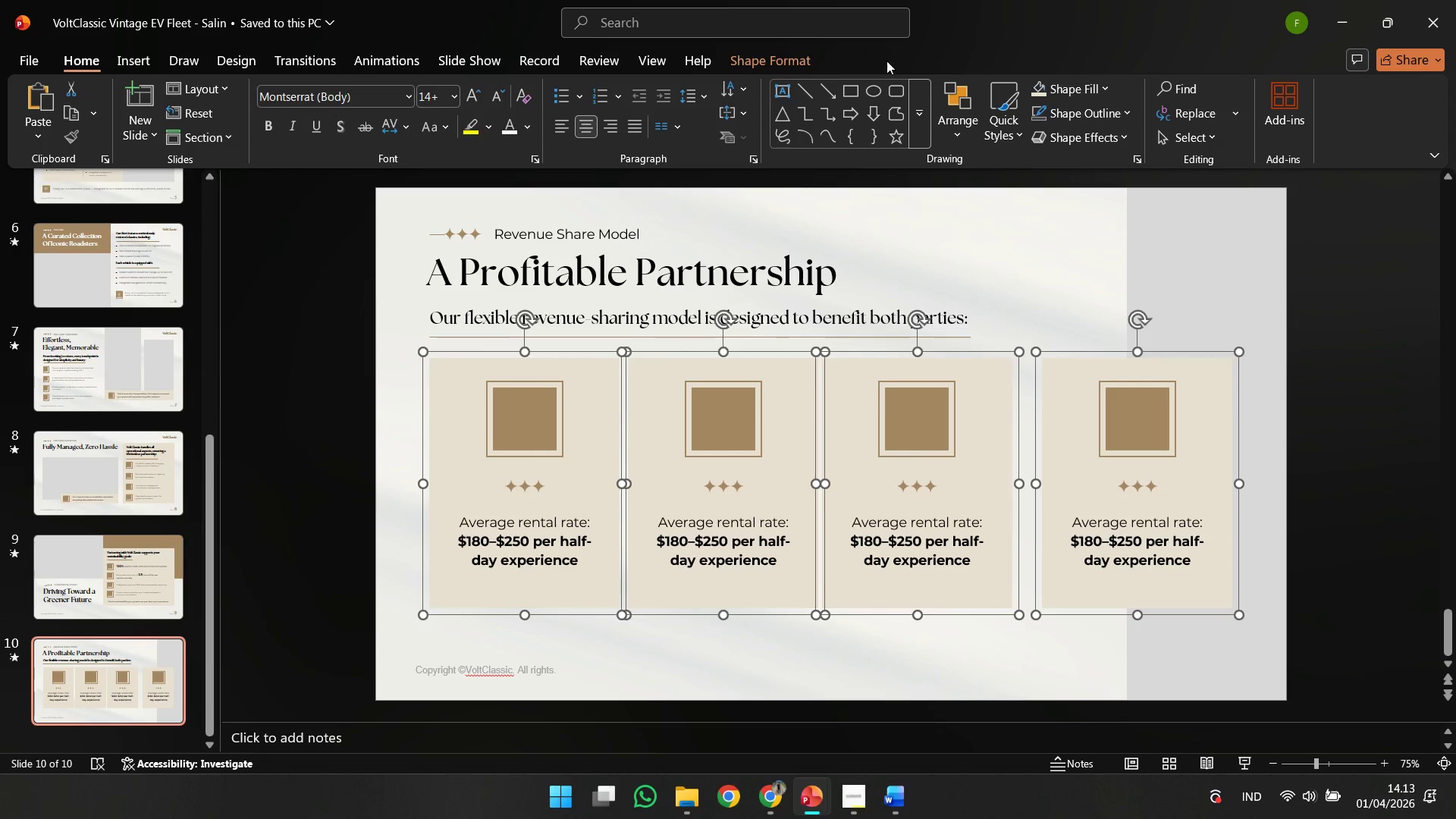 
left_click([806, 57])
 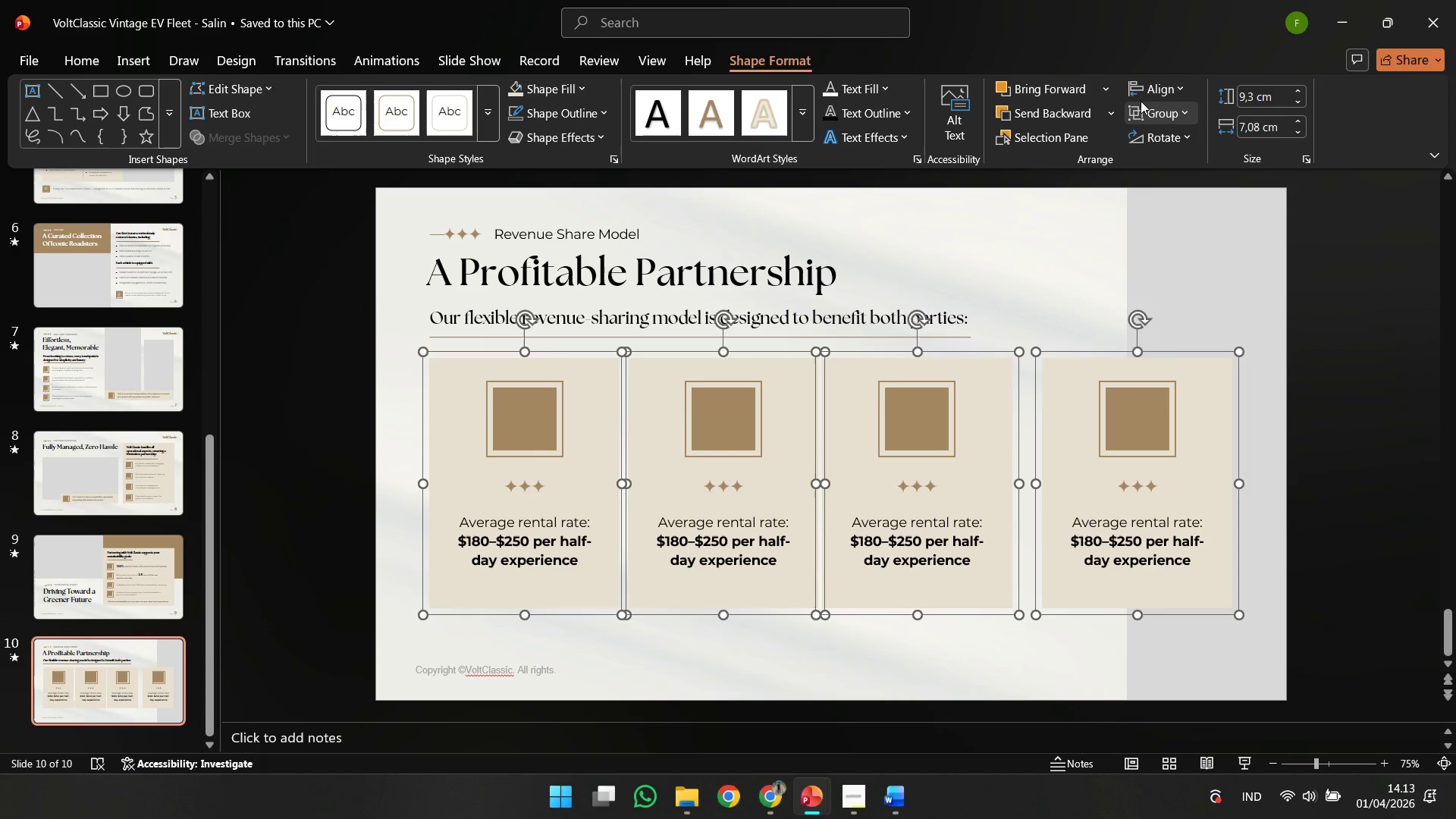 
left_click([1143, 98])
 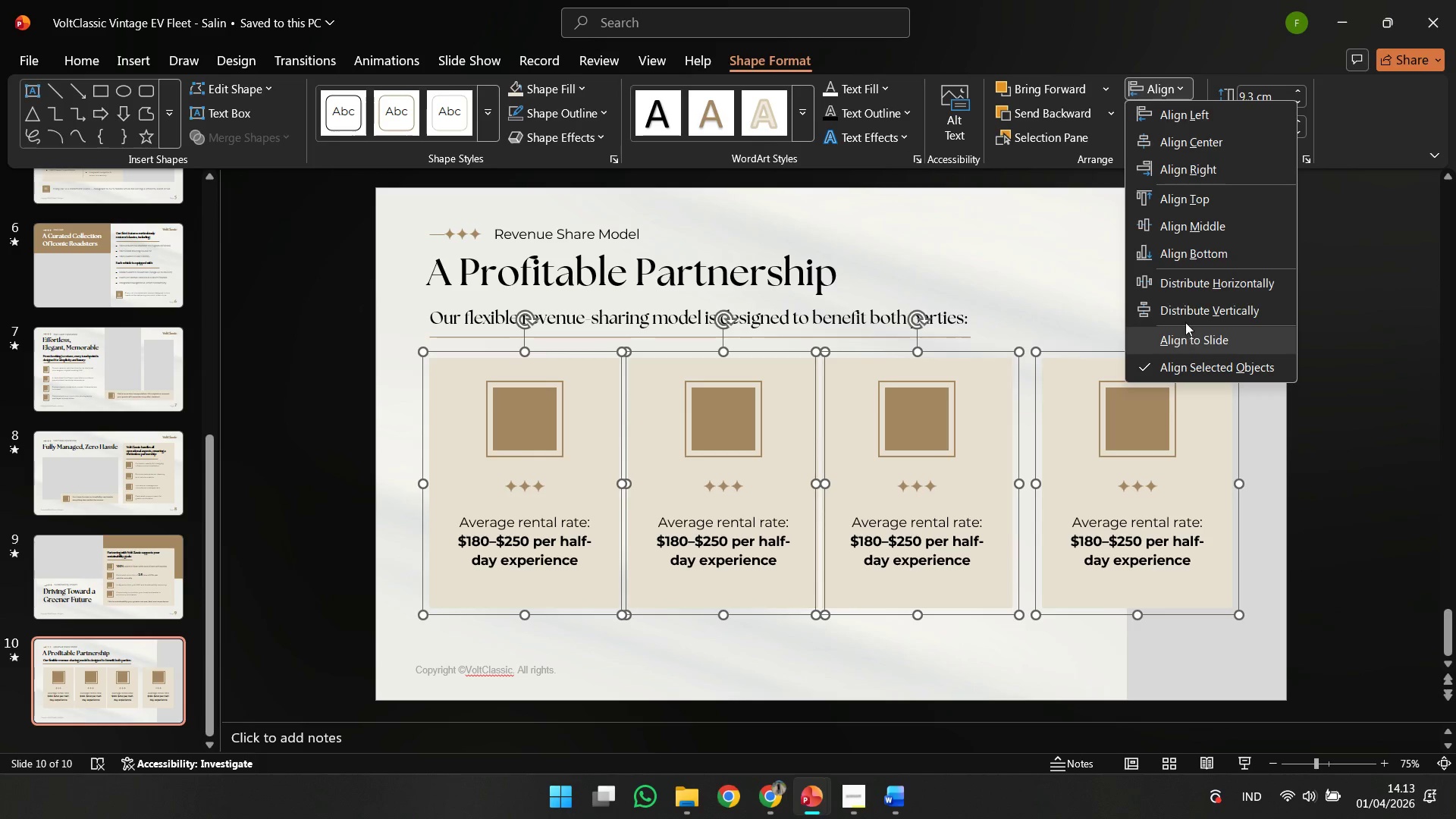 
left_click([1185, 317])
 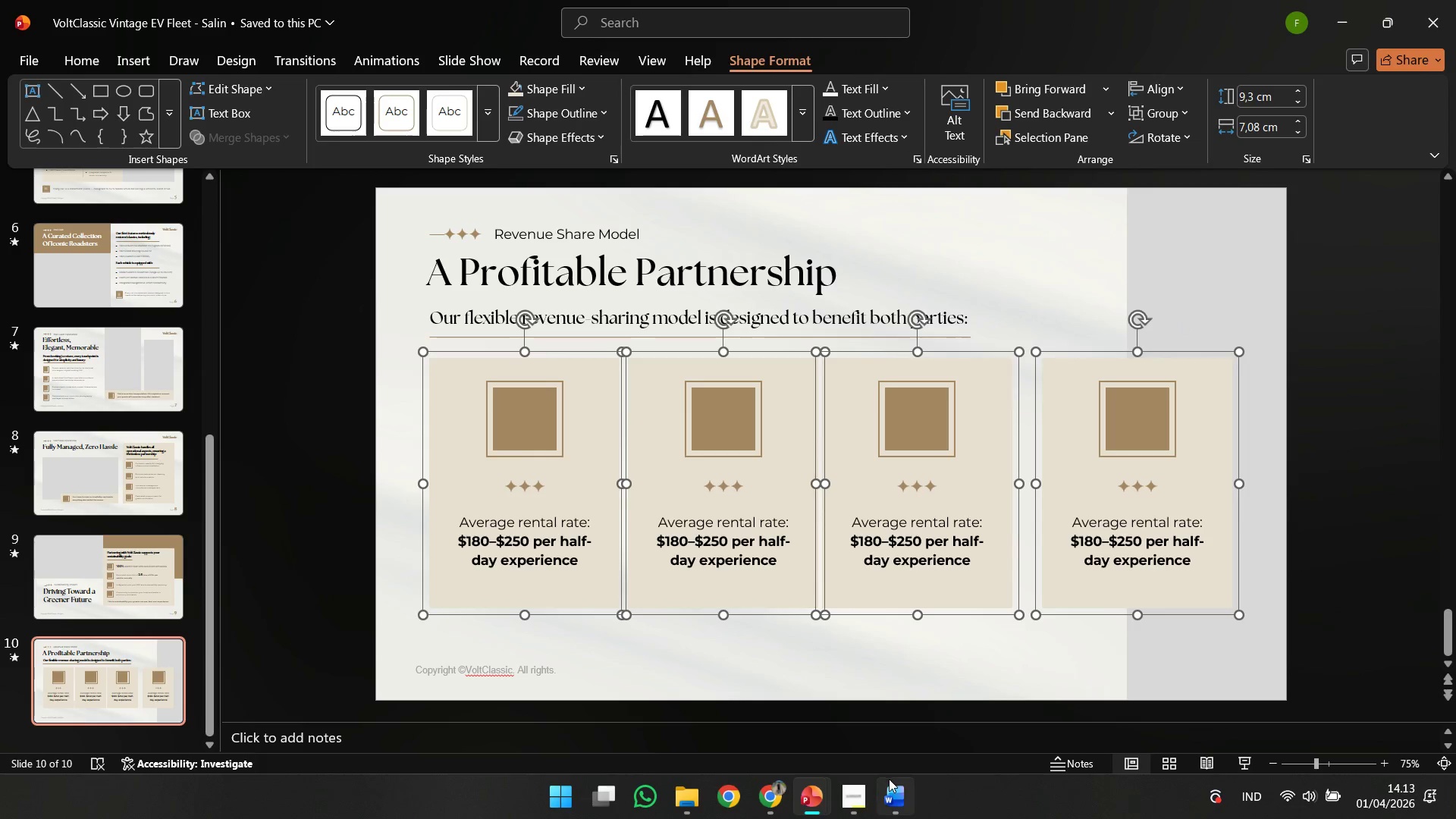 
left_click([889, 788])
 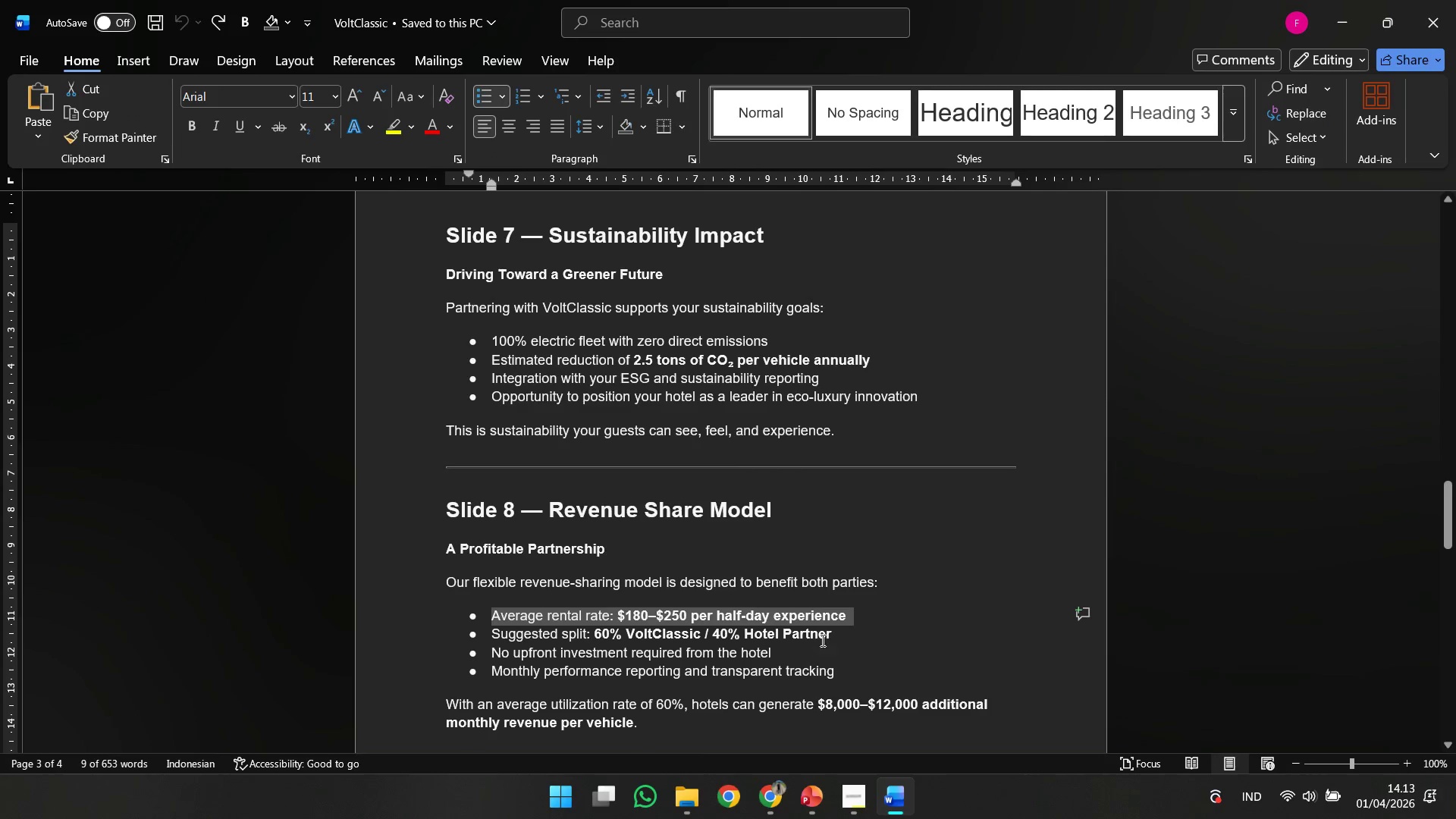 
left_click_drag(start_coordinate=[834, 632], to_coordinate=[500, 635])
 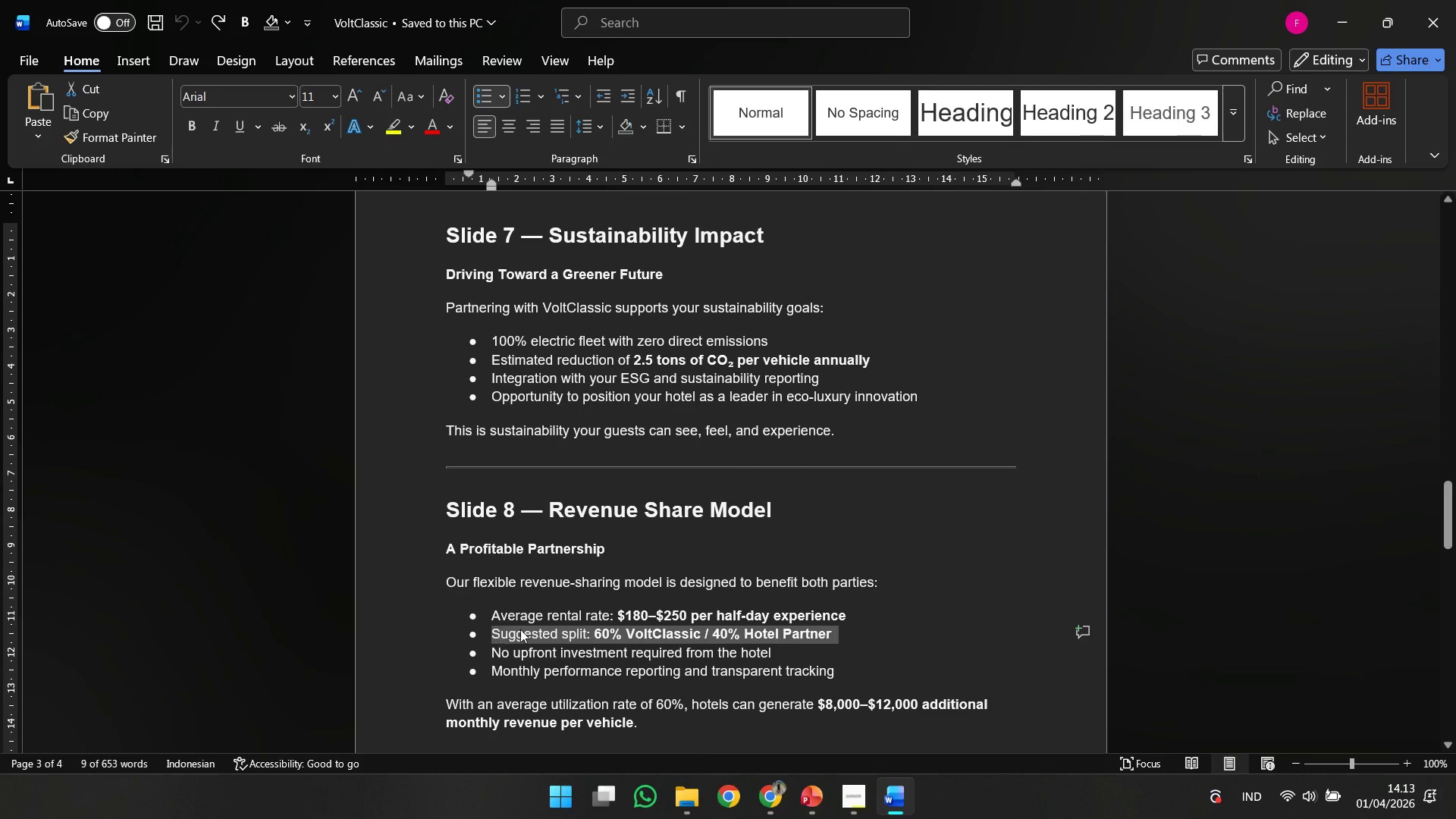 
key(Control+C)
 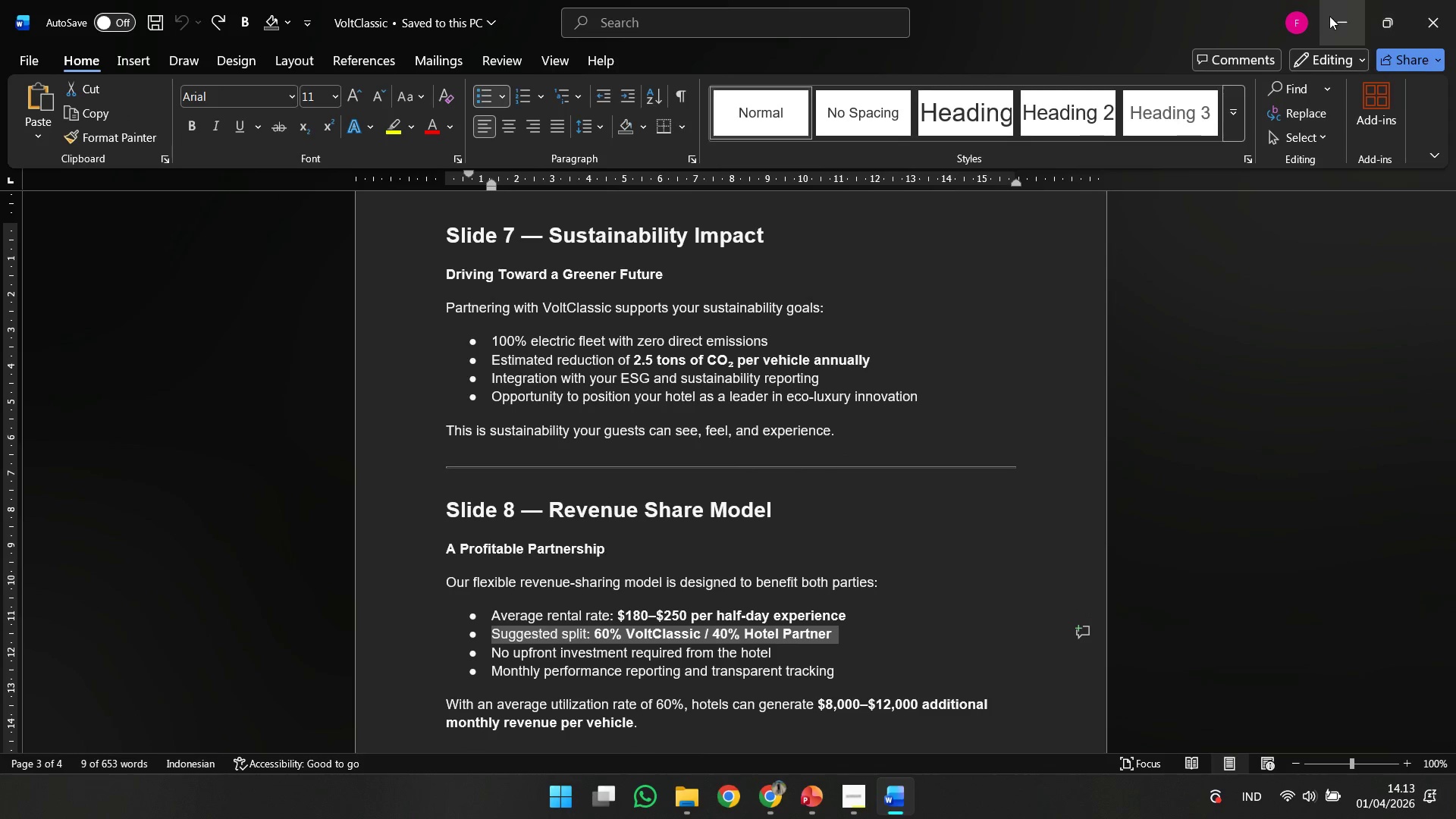 
left_click([1329, 16])
 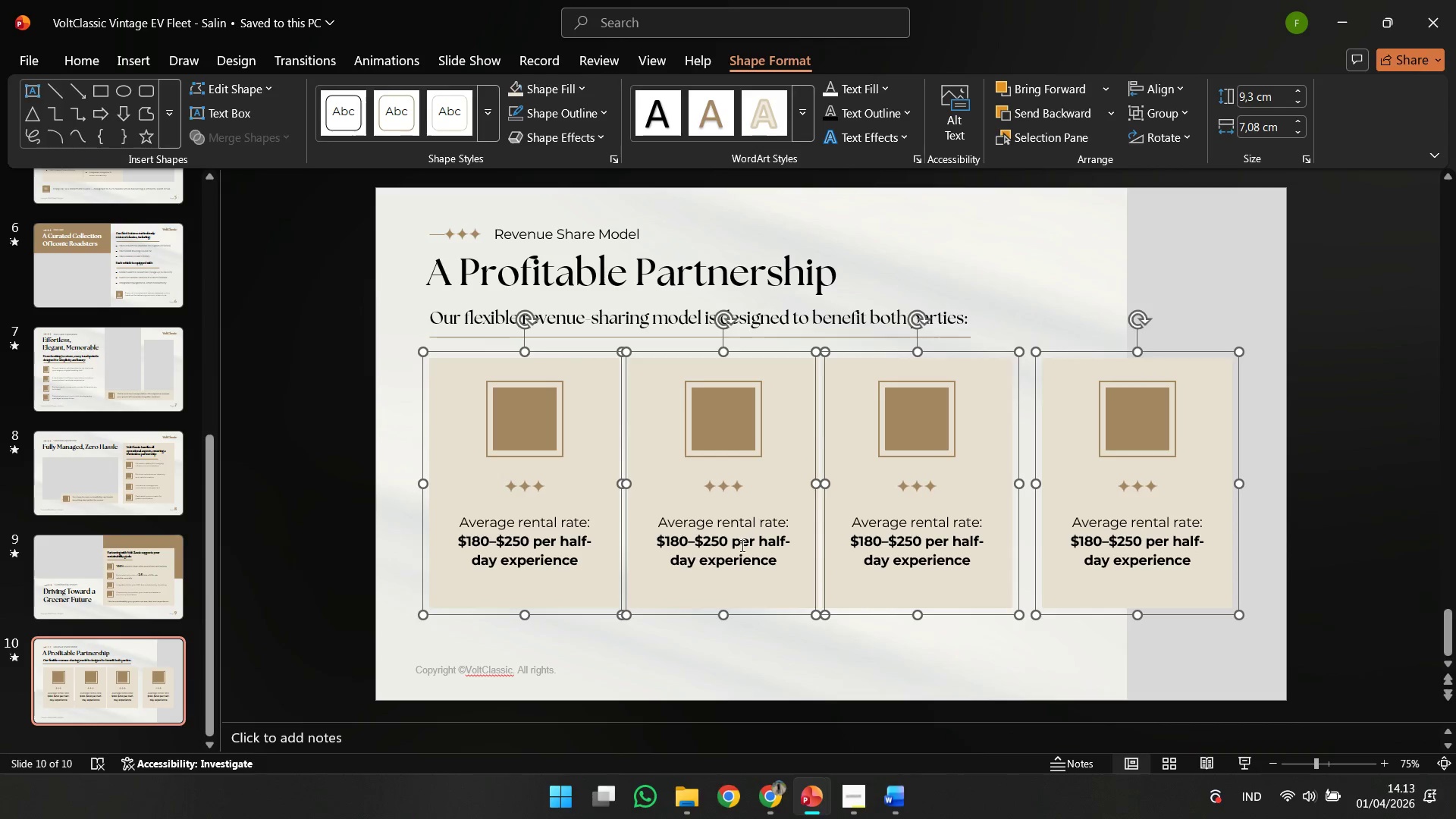 
left_click([741, 545])
 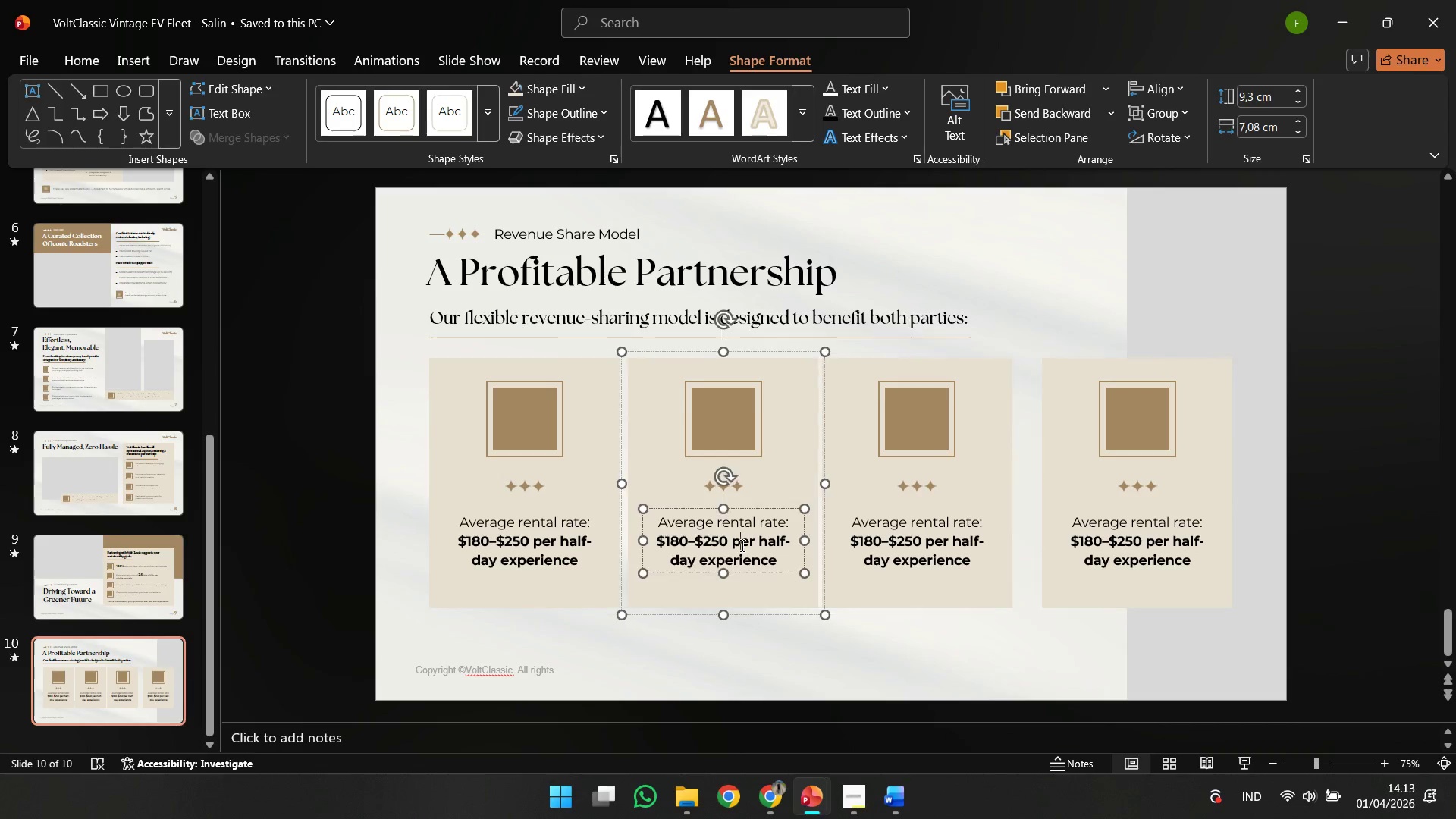 
key(Control+ControlLeft)
 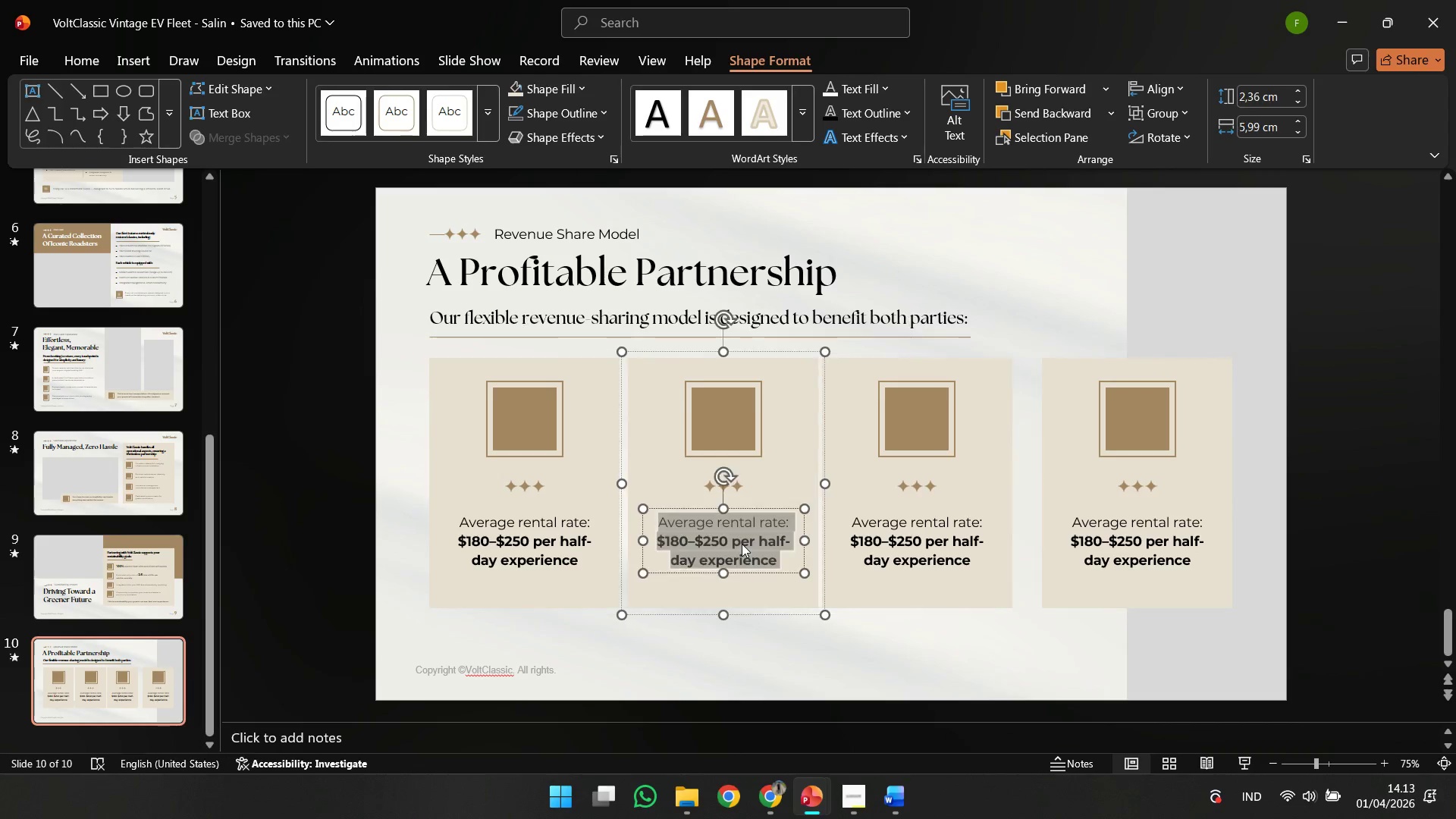 
key(Control+A)
 